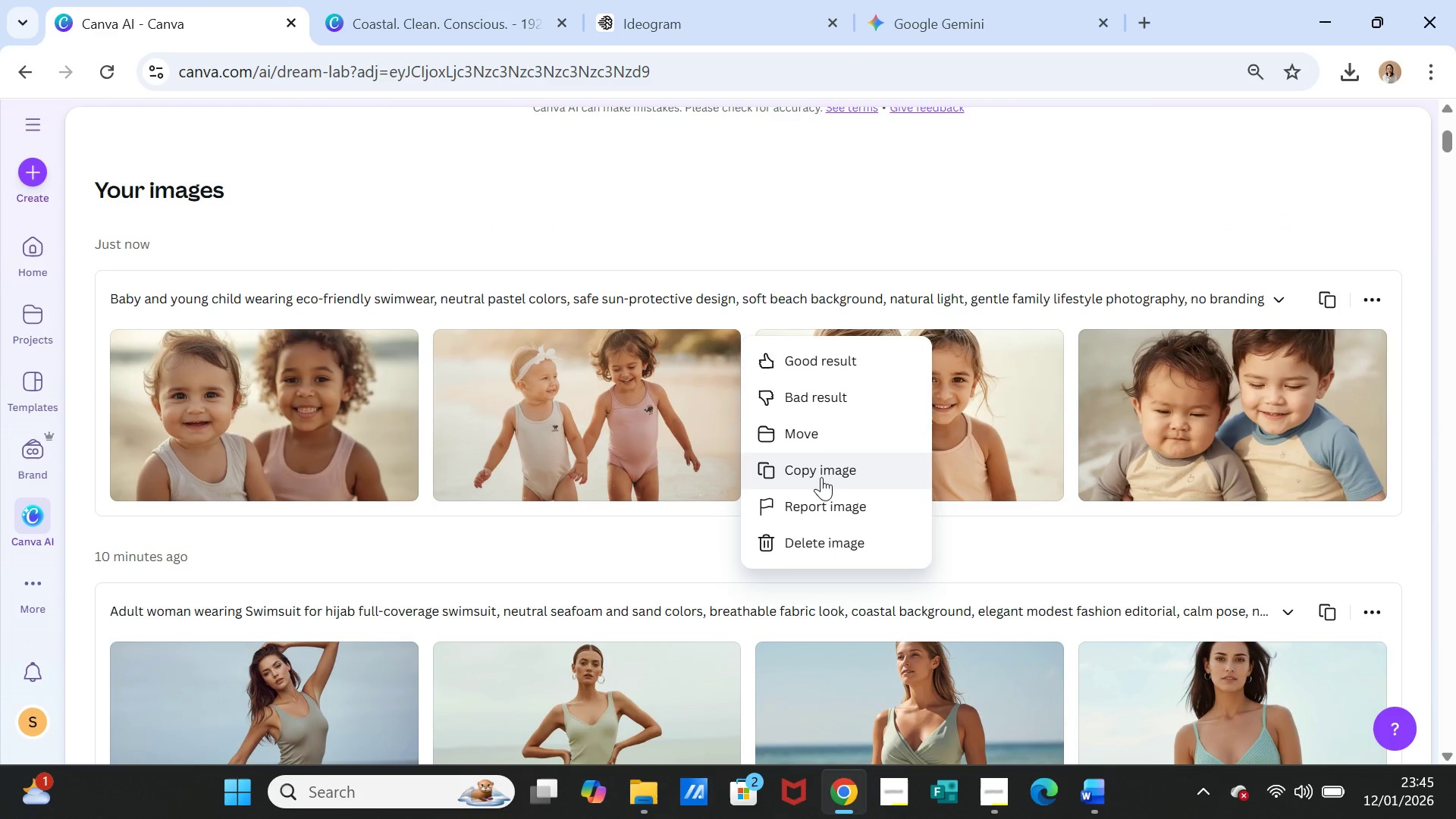 
left_click([821, 472])
 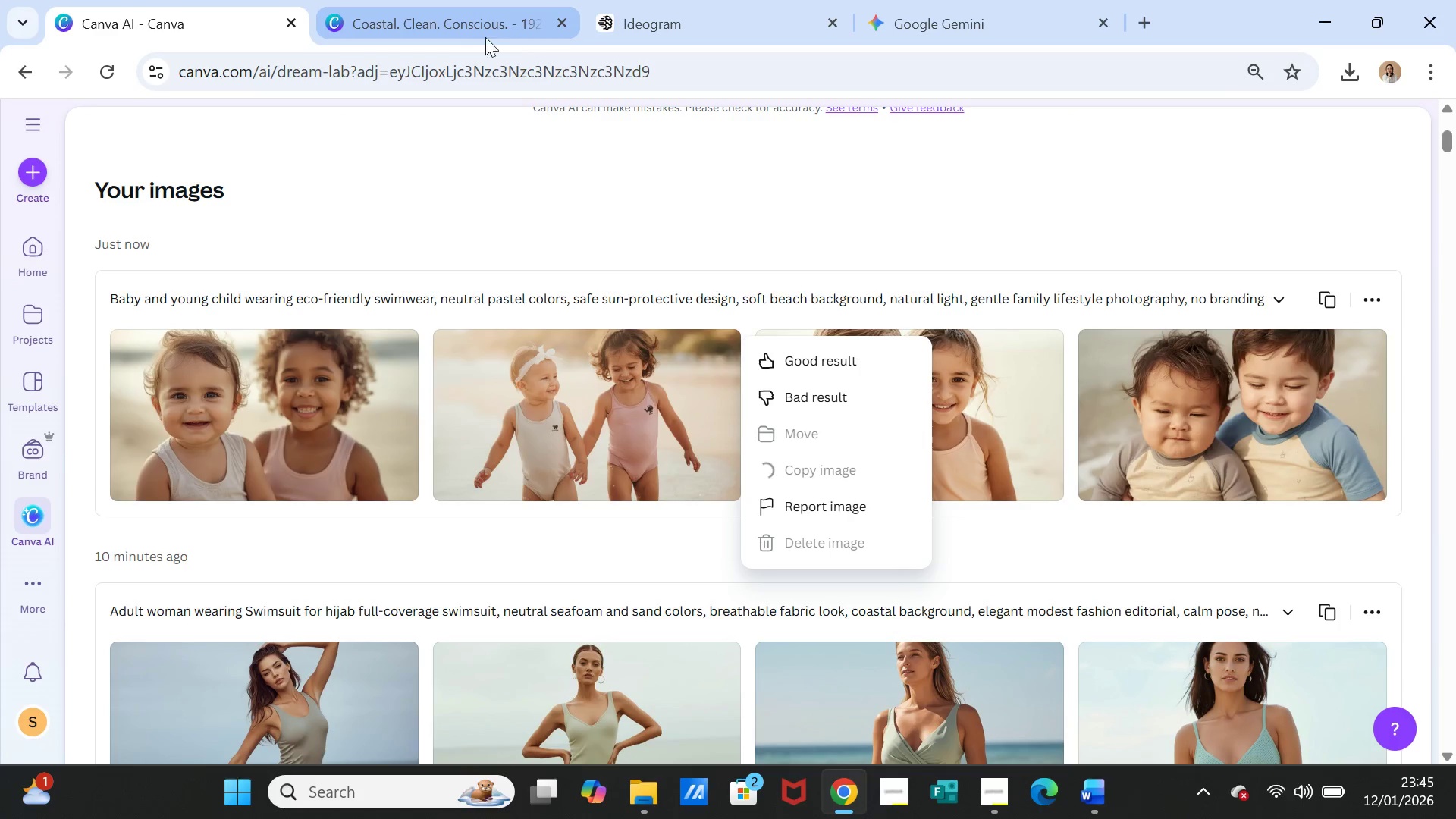 
left_click([464, 18])
 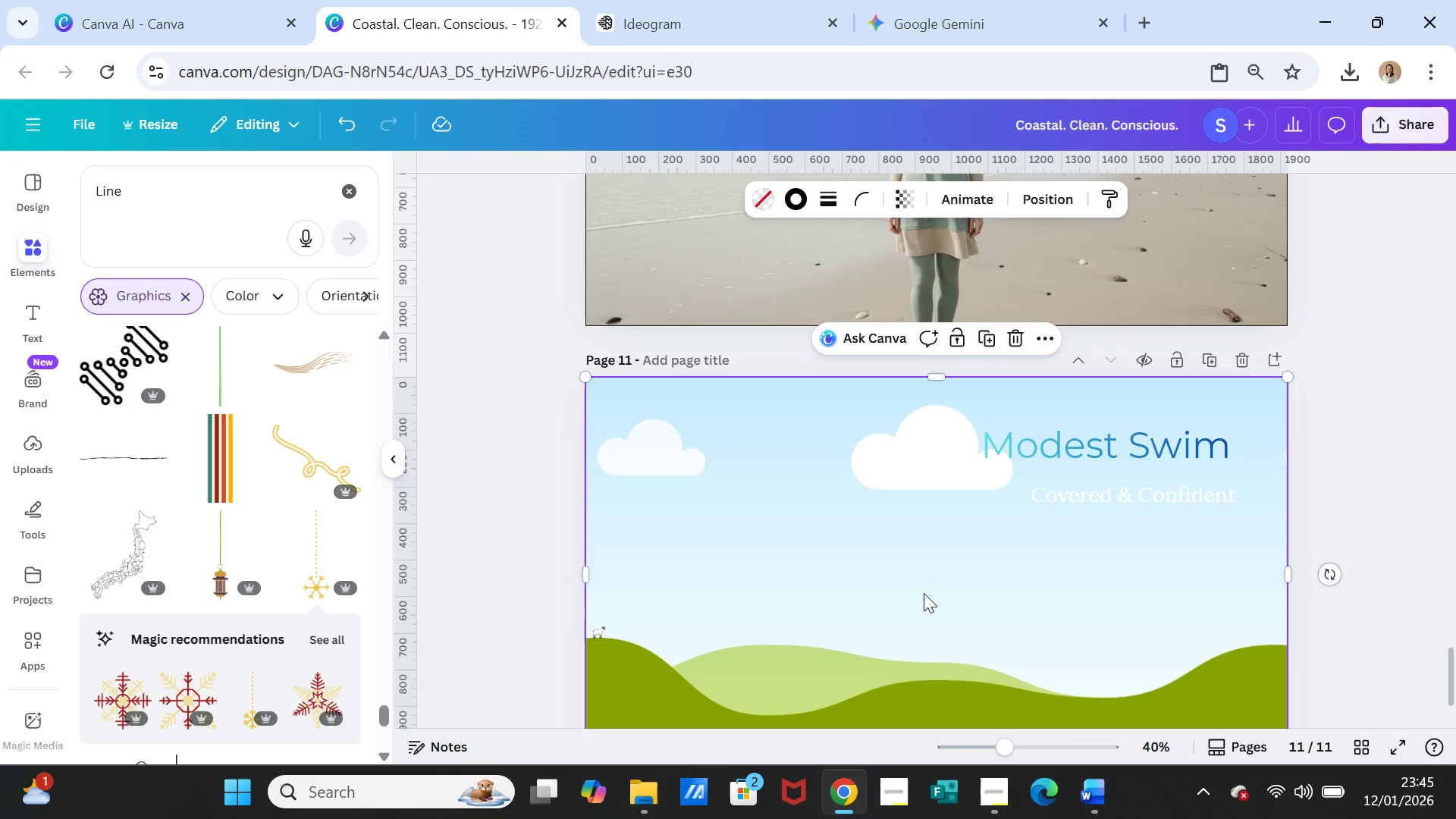 
scroll: coordinate [924, 593], scroll_direction: down, amount: 2.0
 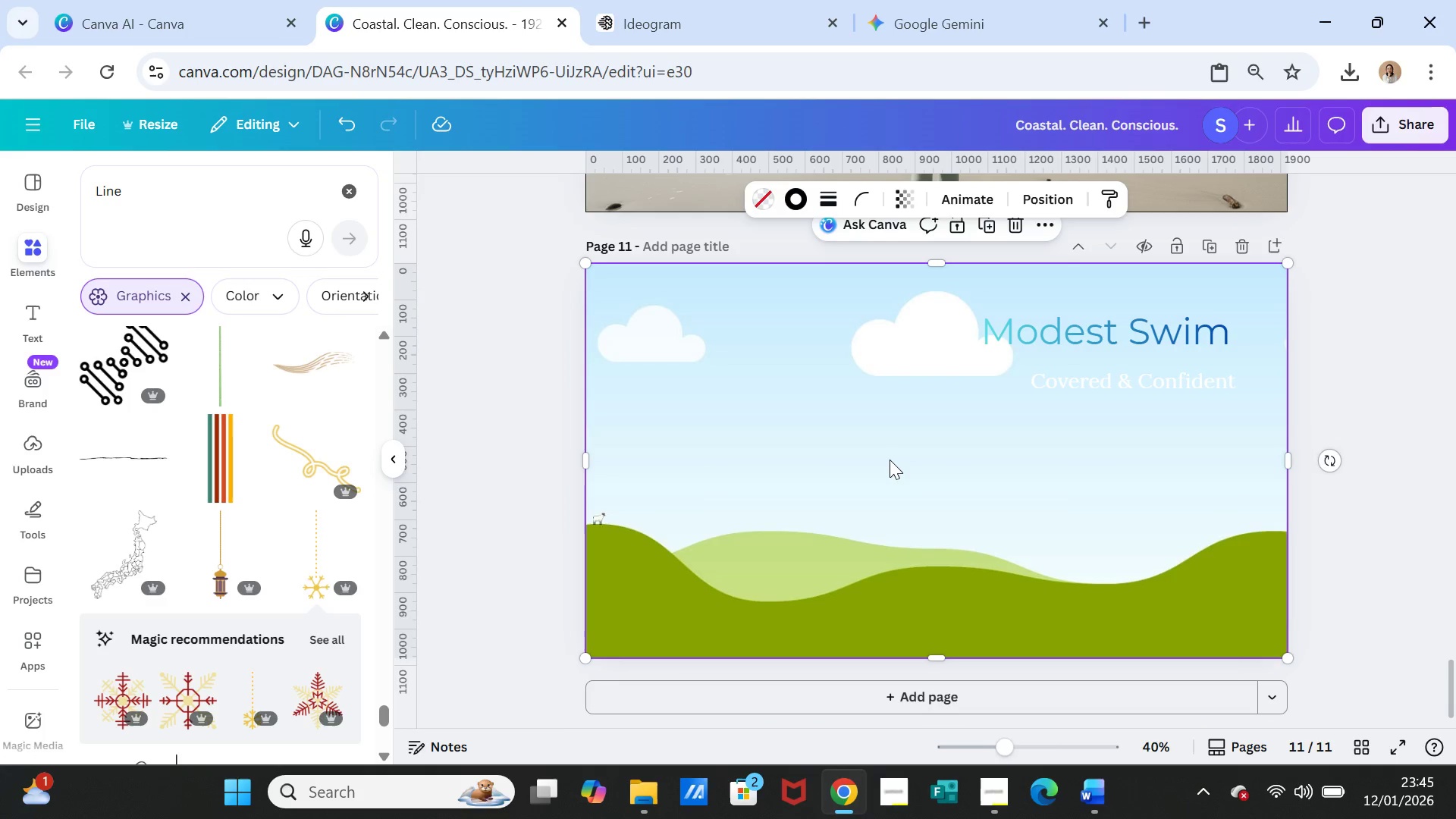 
right_click([890, 460])
 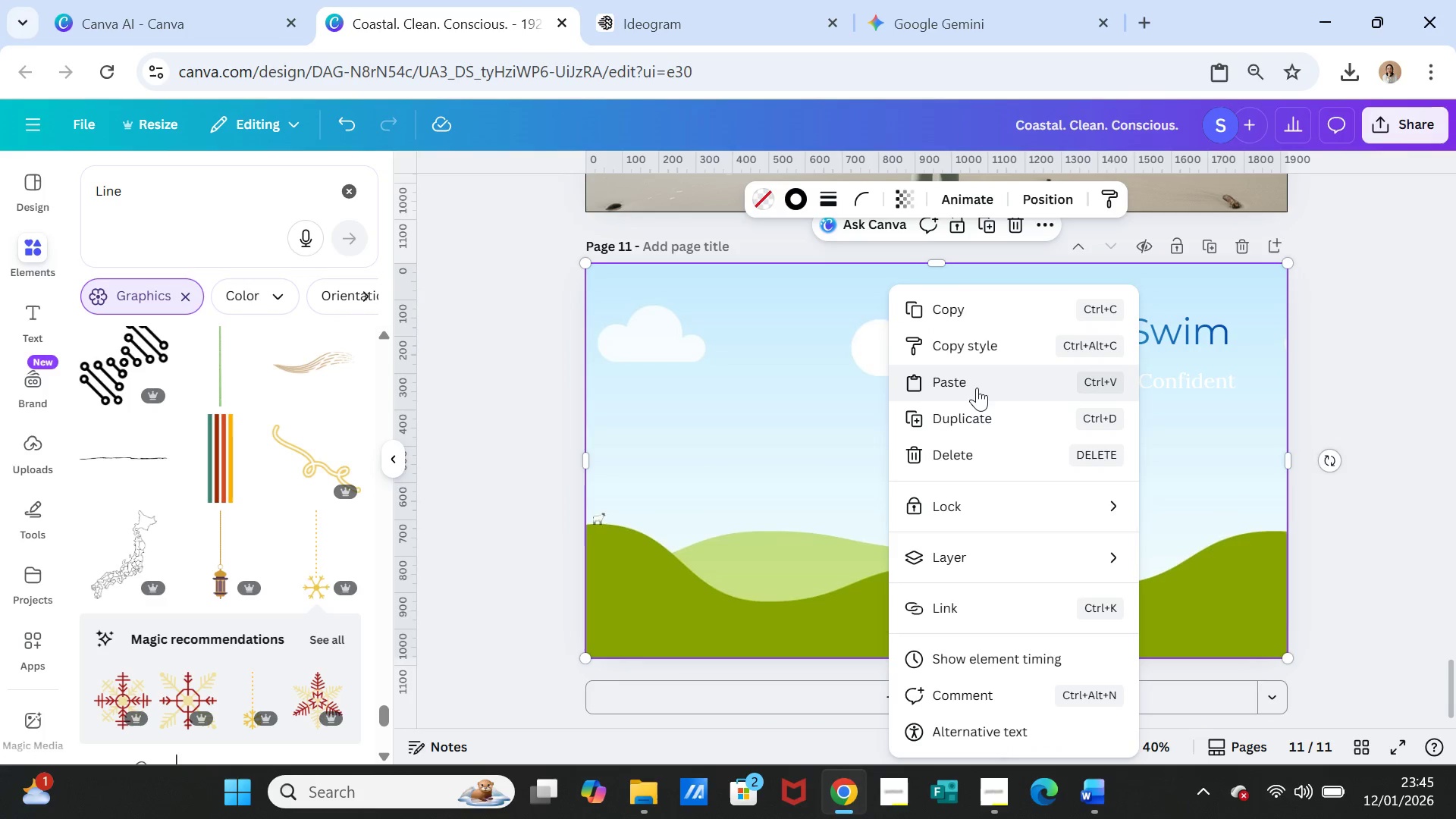 
left_click([976, 385])
 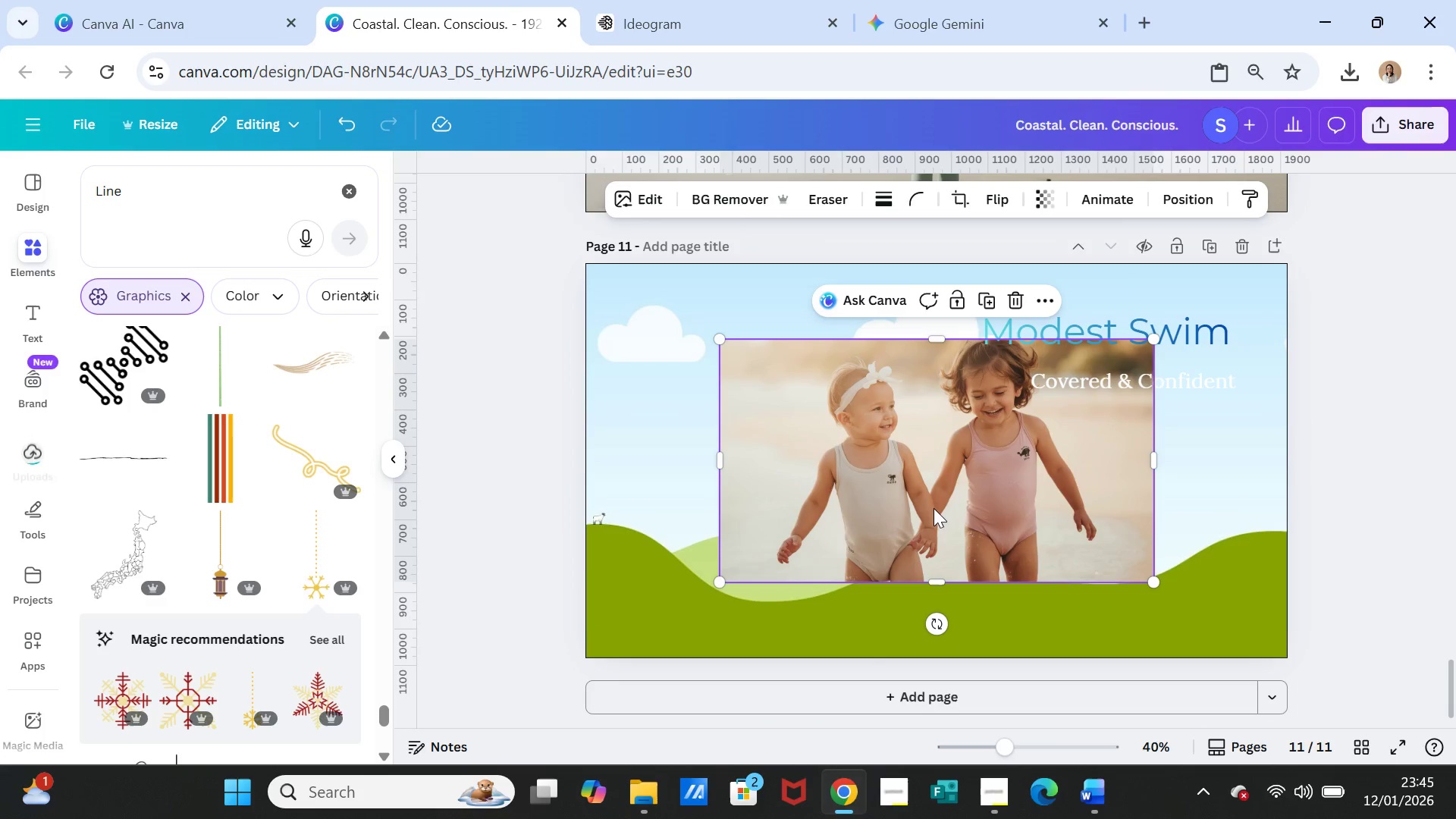 
left_click_drag(start_coordinate=[923, 483], to_coordinate=[918, 469])
 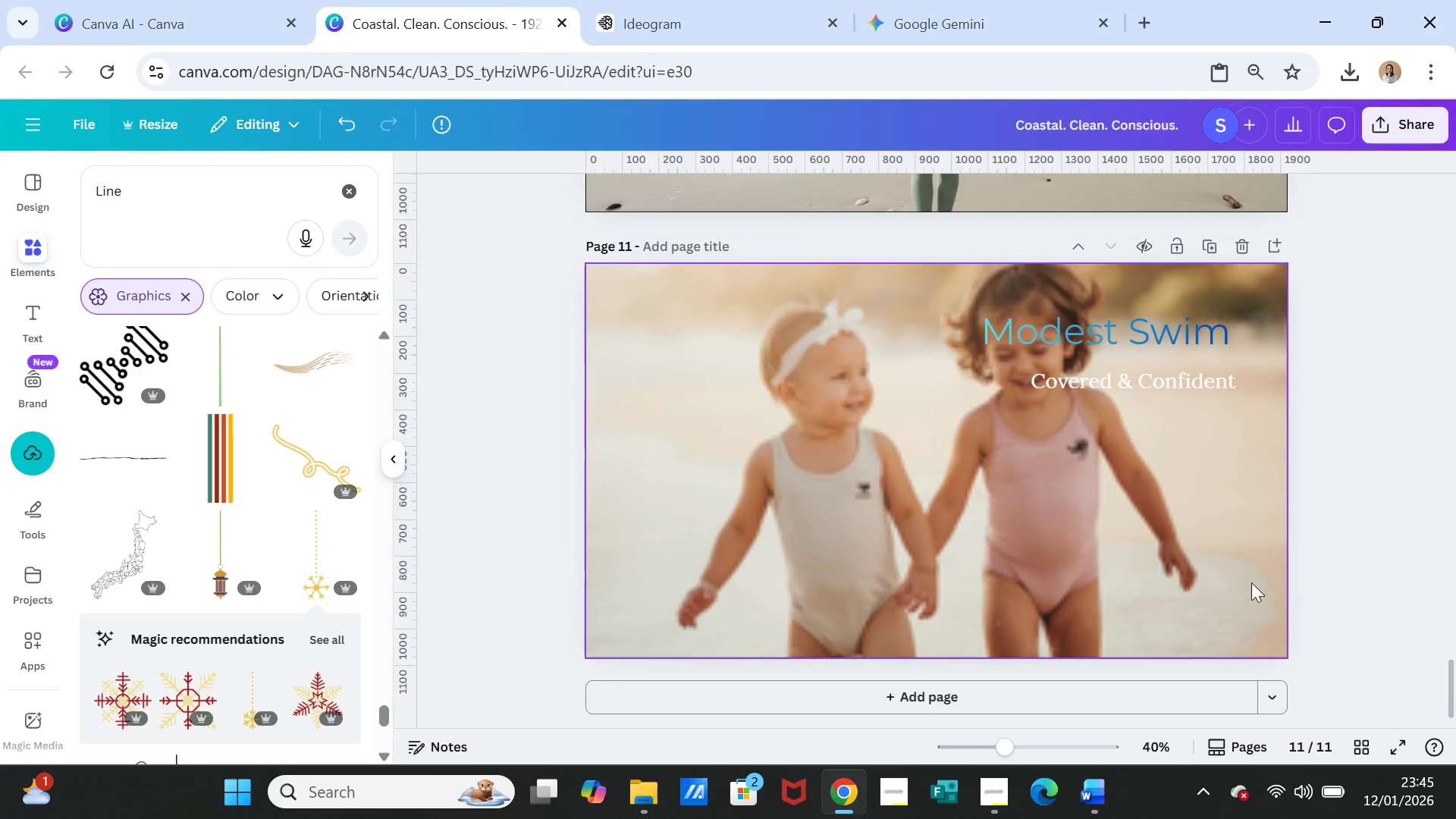 
mouse_move([1081, 792])
 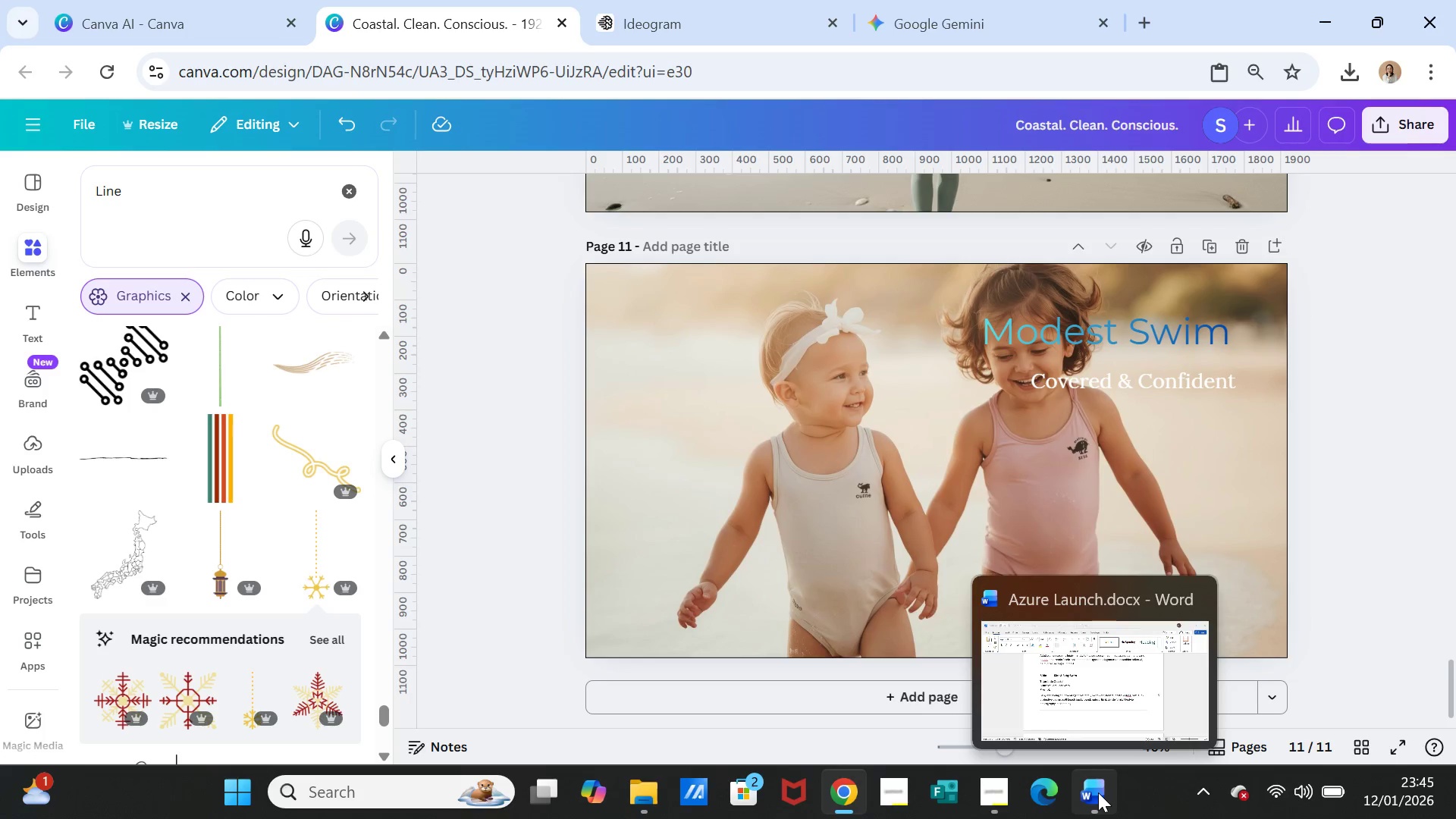 
left_click([1098, 792])
 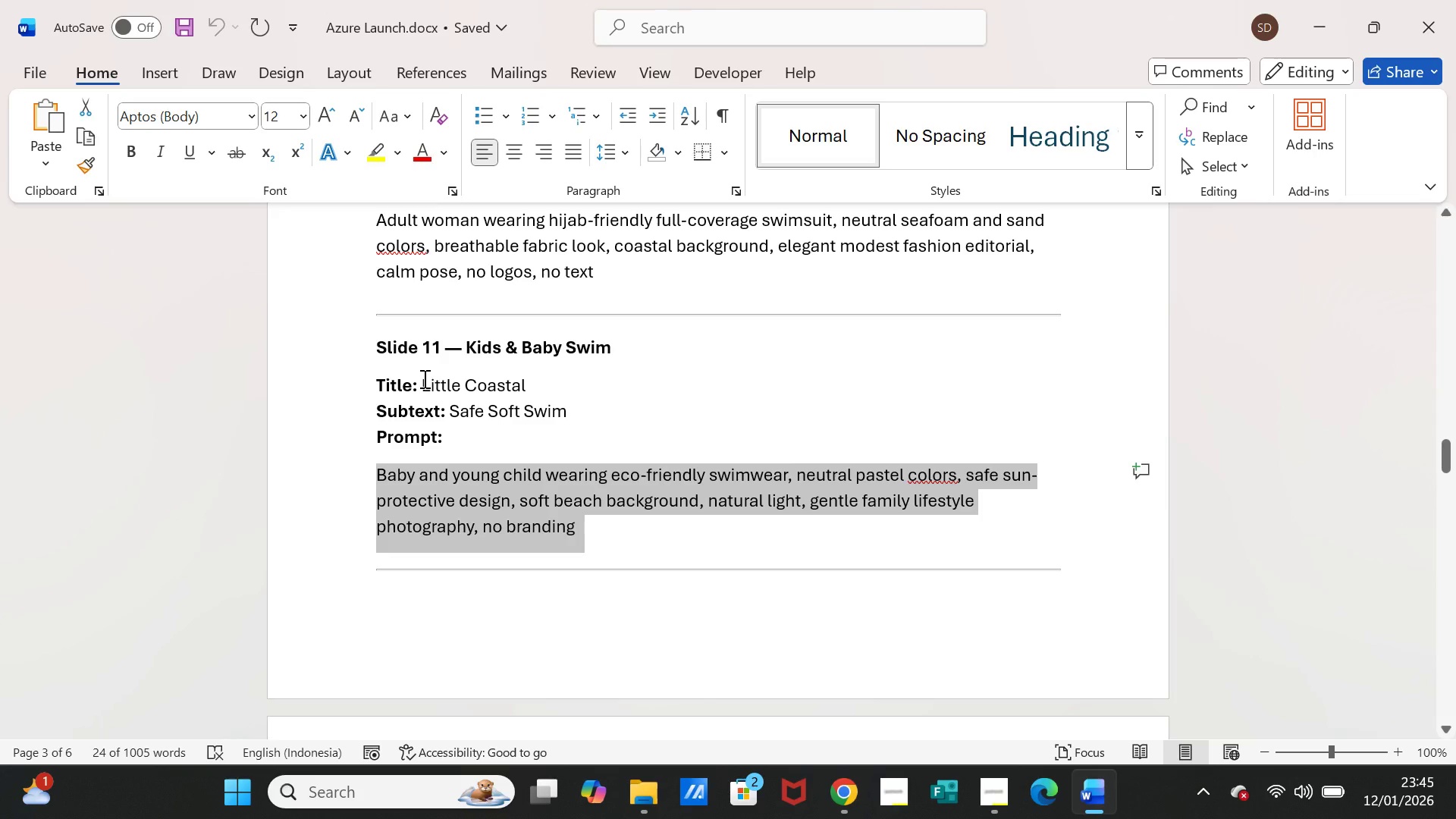 
left_click_drag(start_coordinate=[422, 378], to_coordinate=[524, 378])
 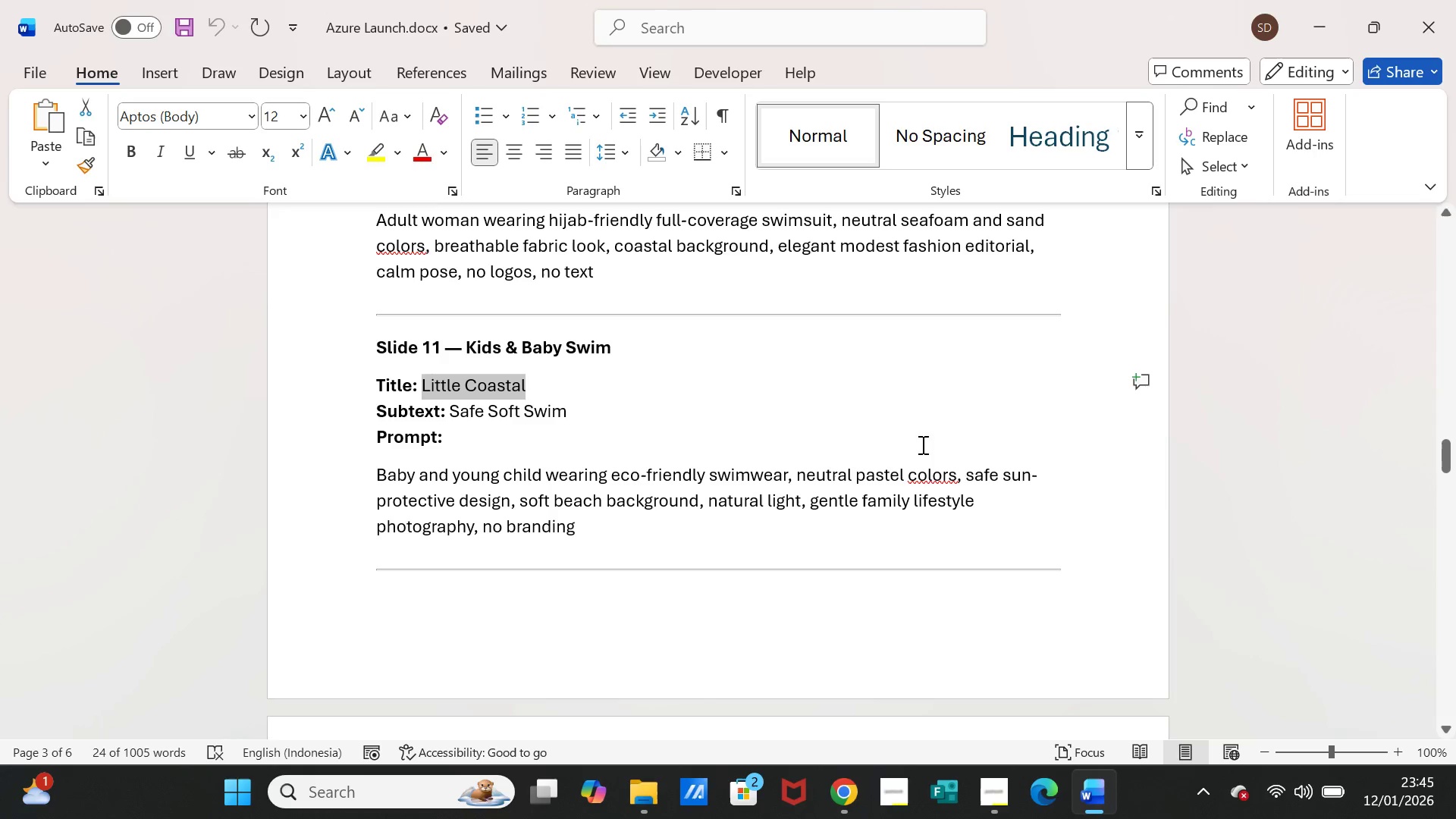 
key(Control+C)
 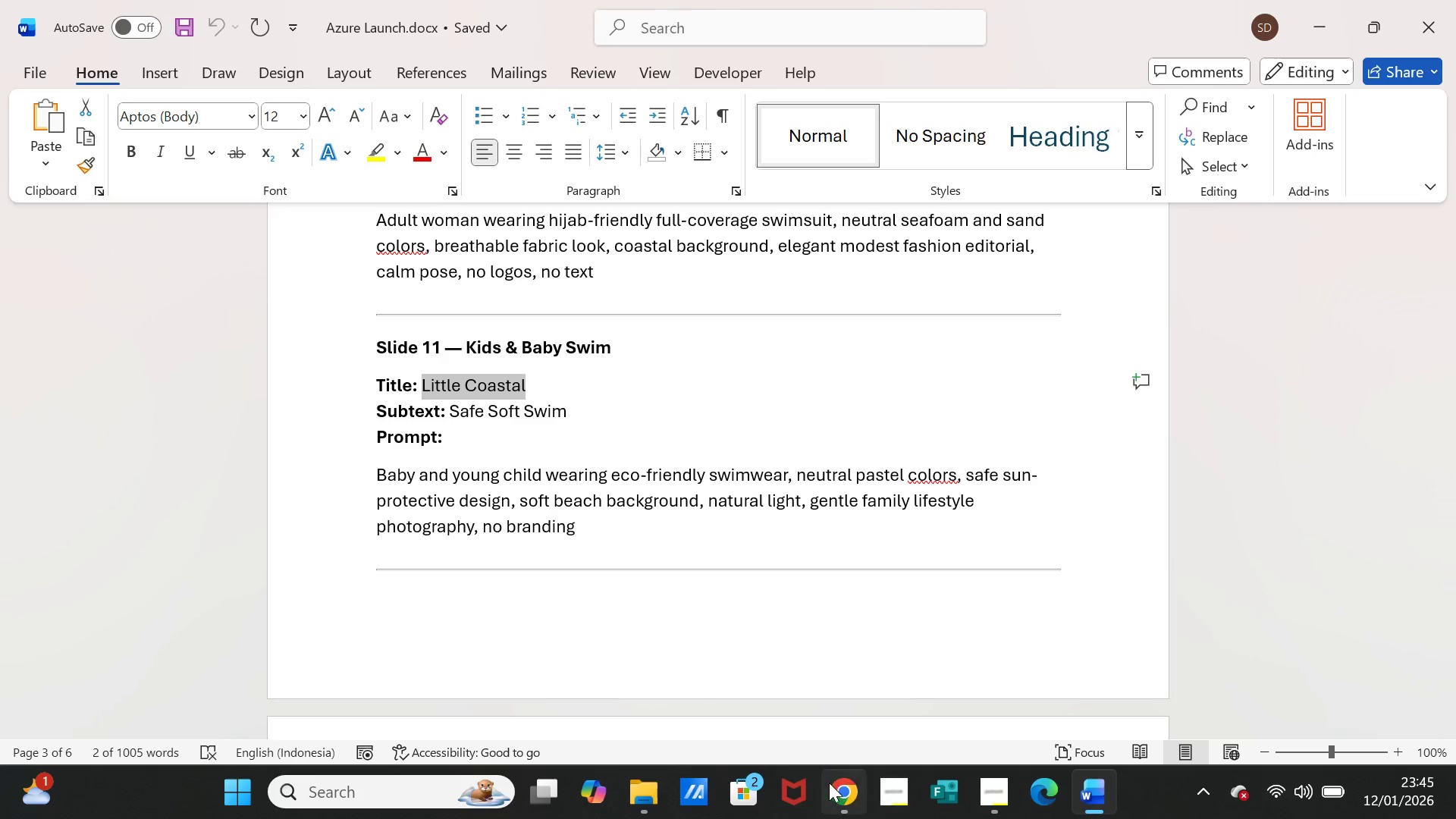 
left_click([829, 783])
 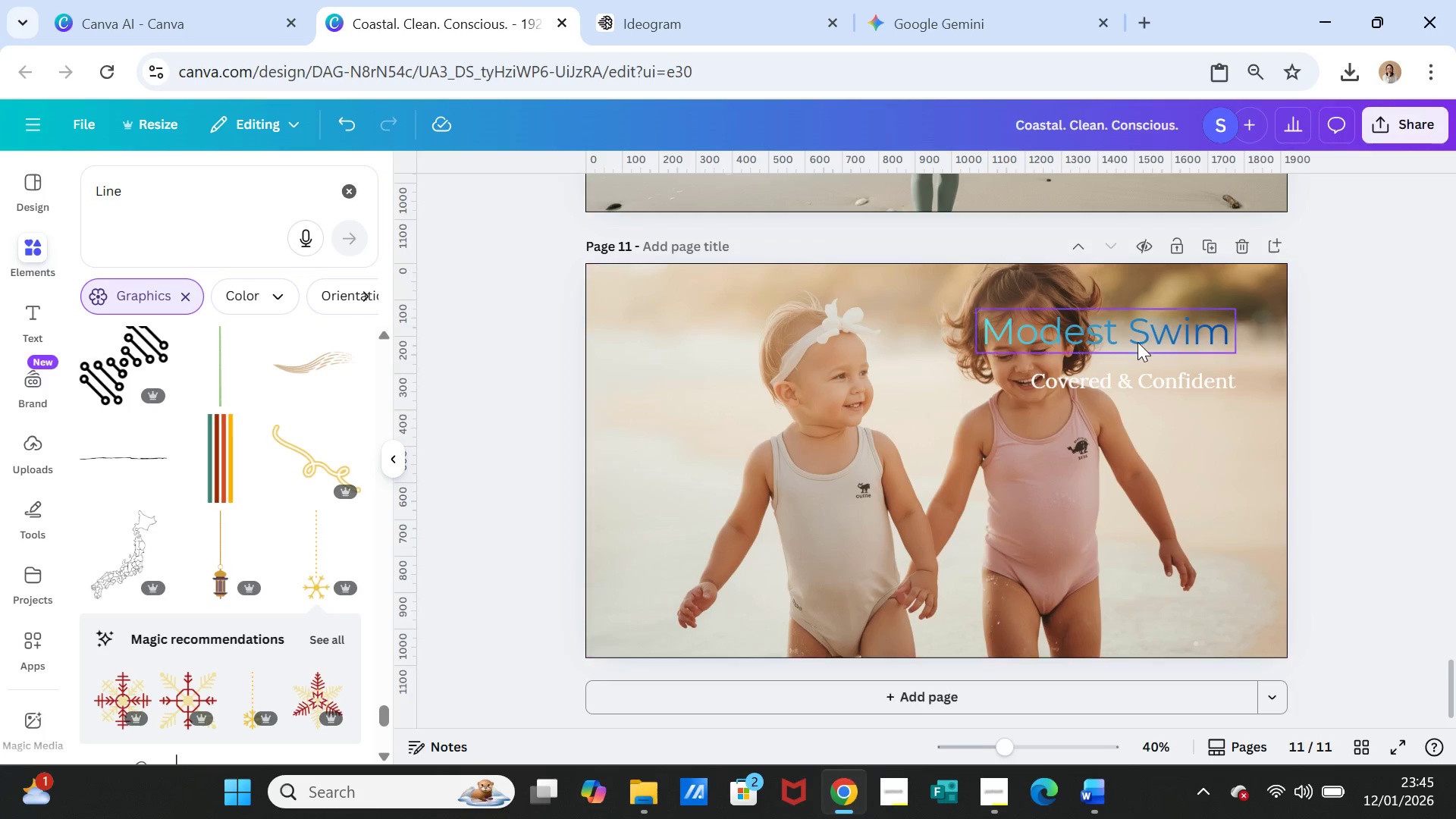 
double_click([1134, 336])
 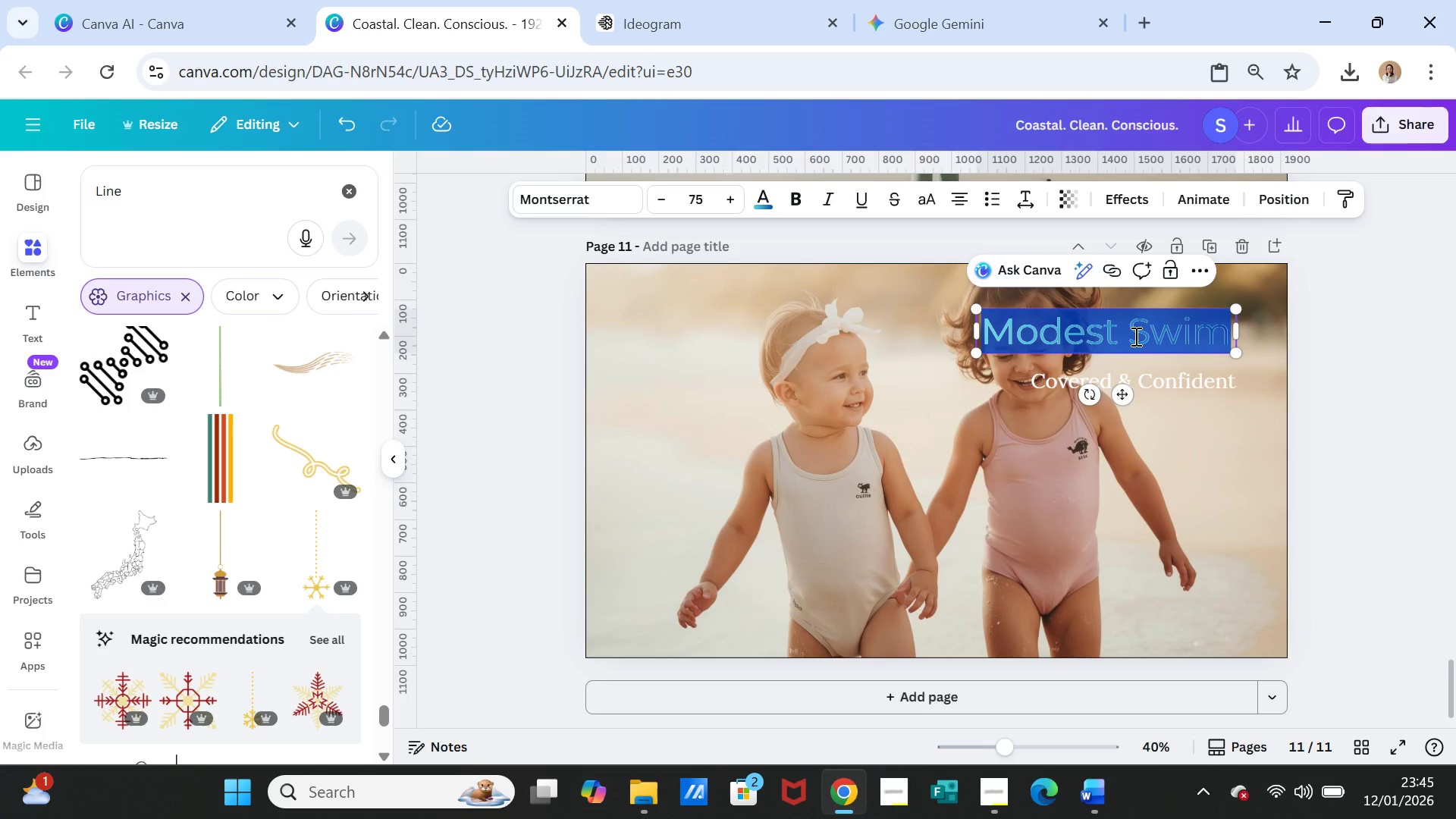 
triple_click([1134, 336])
 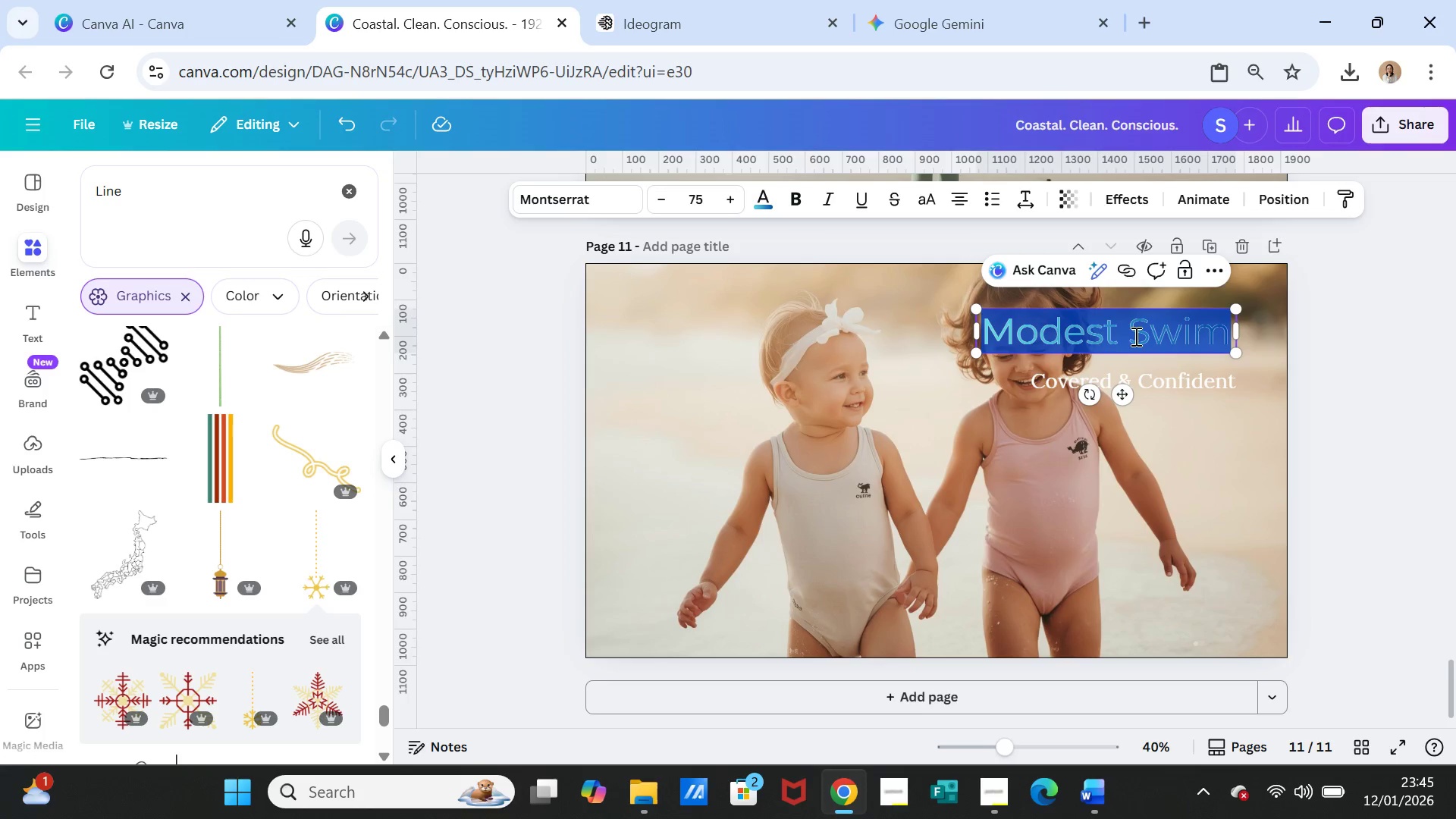 
key(Control+V)
 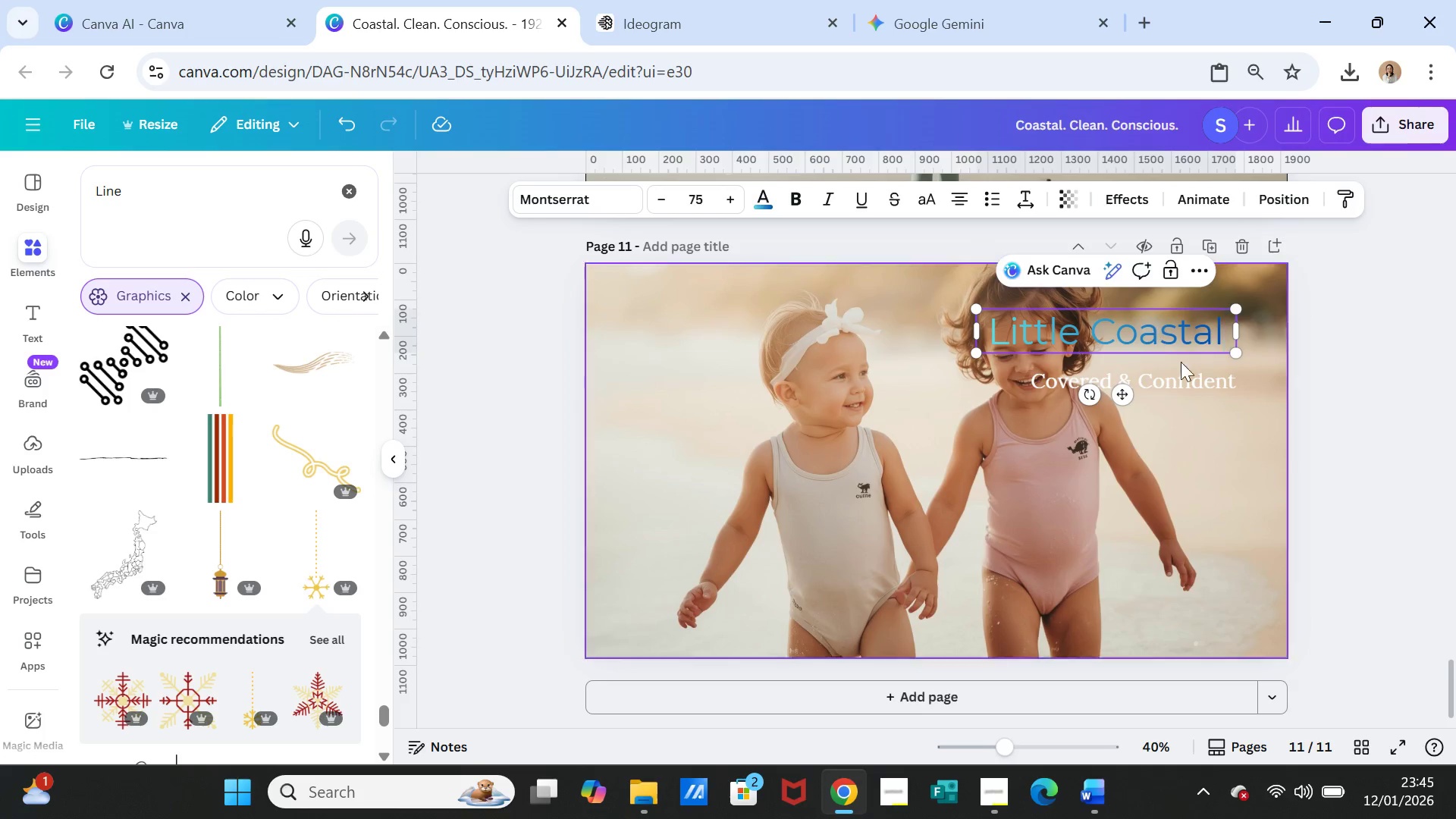 
left_click([1206, 433])
 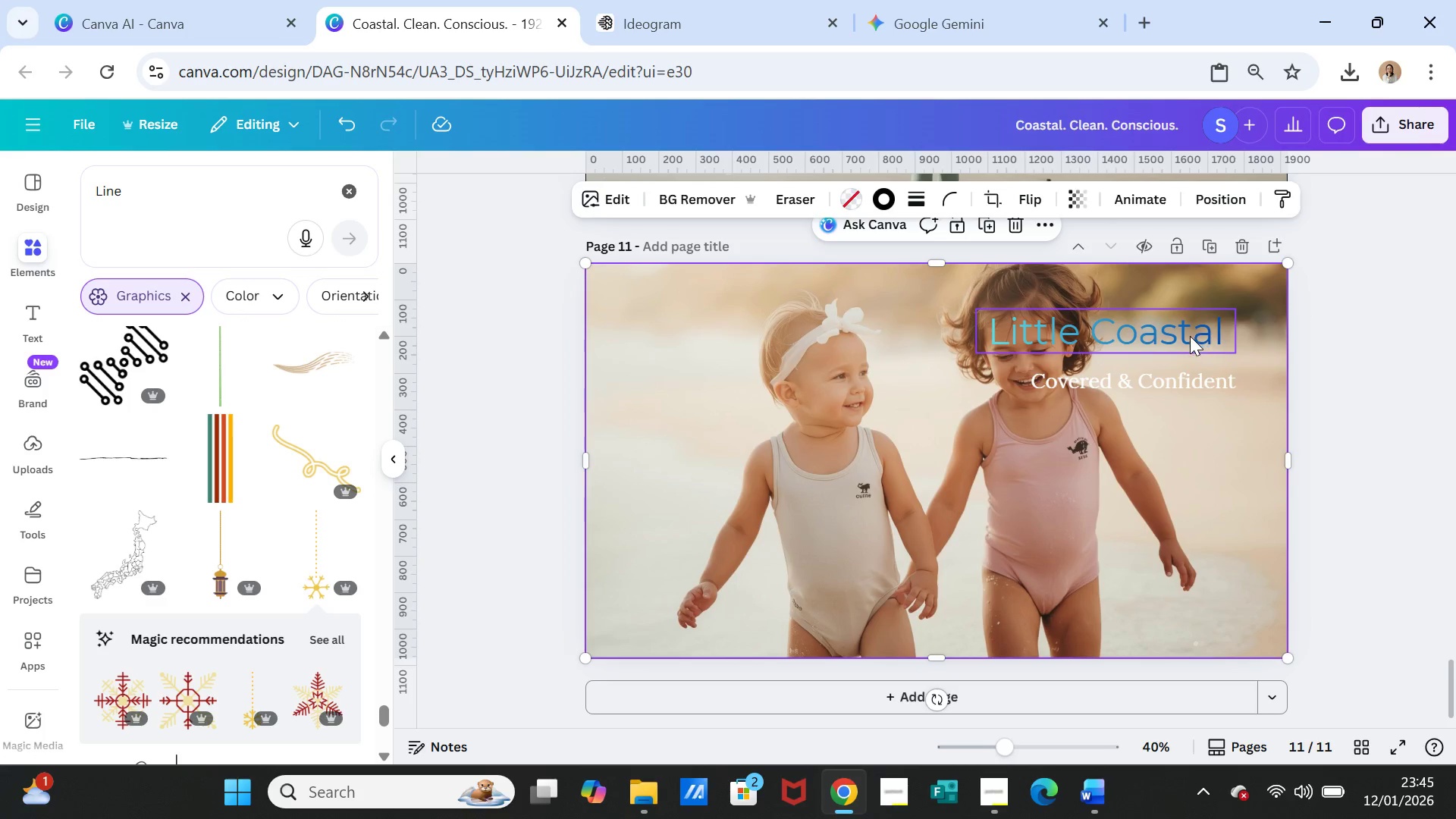 
left_click_drag(start_coordinate=[1191, 334], to_coordinate=[844, 327])
 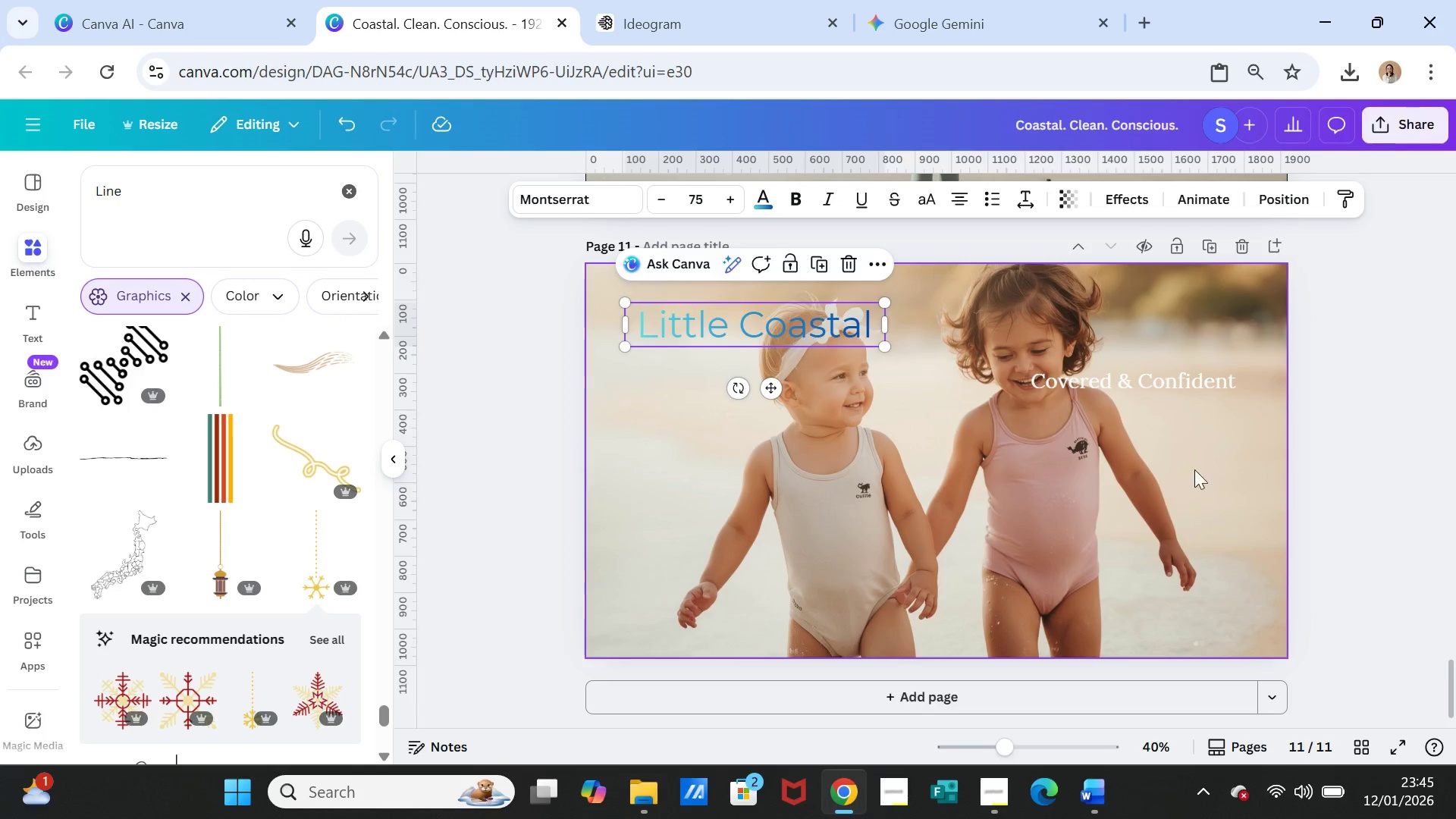 
left_click([1207, 456])
 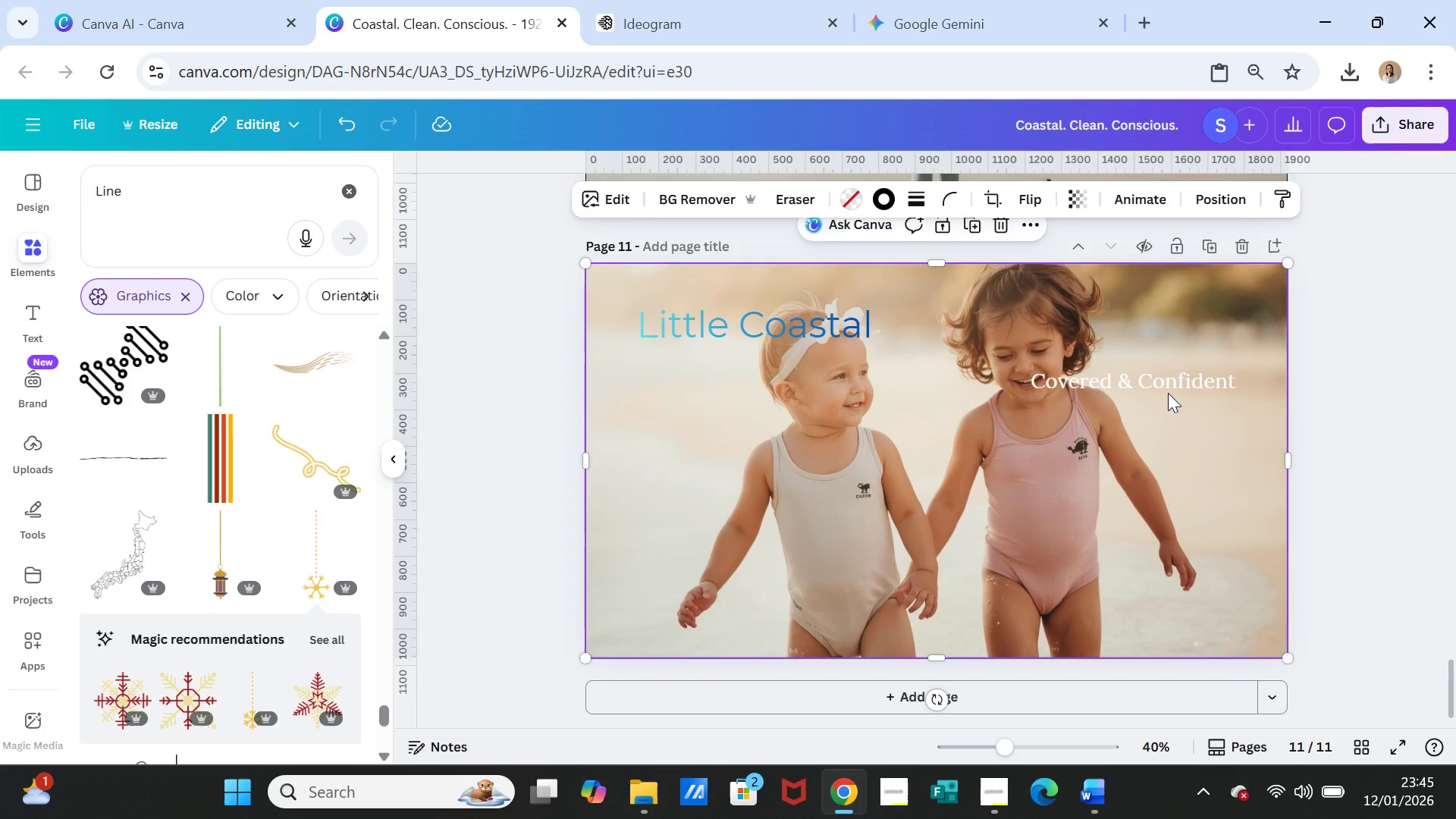 
left_click_drag(start_coordinate=[1165, 386], to_coordinate=[774, 360])
 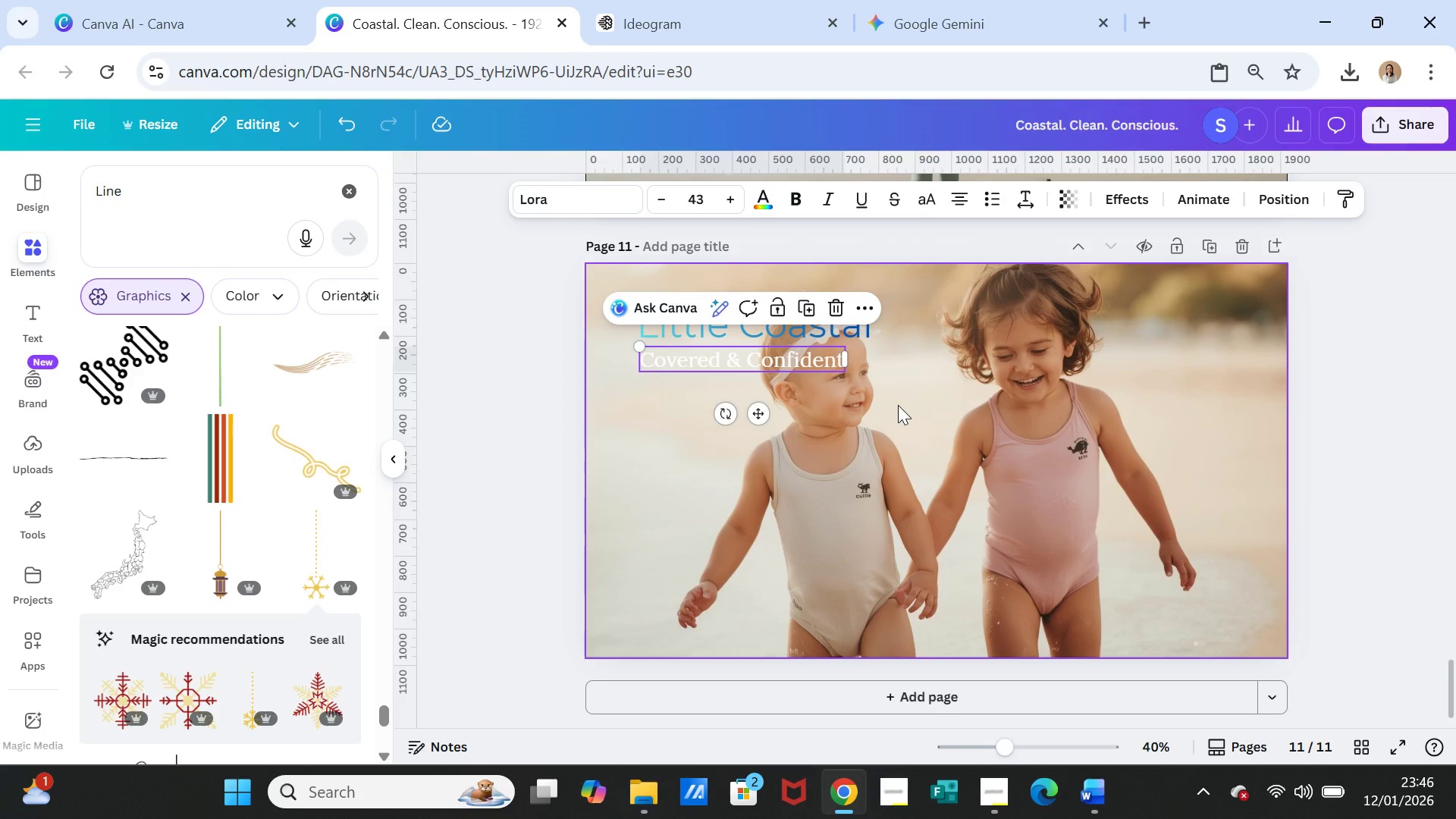 
left_click([898, 405])
 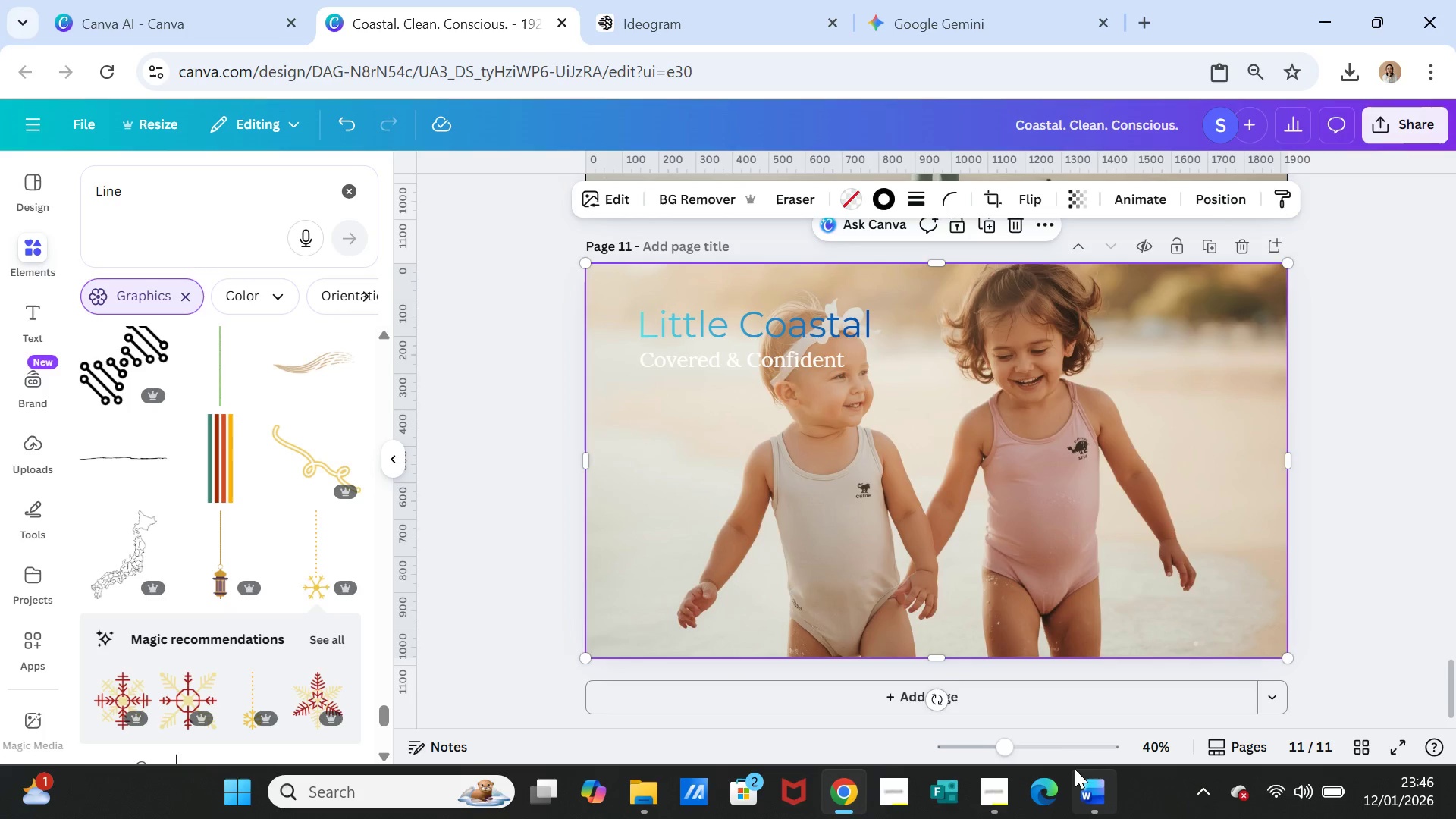 
left_click([1101, 784])
 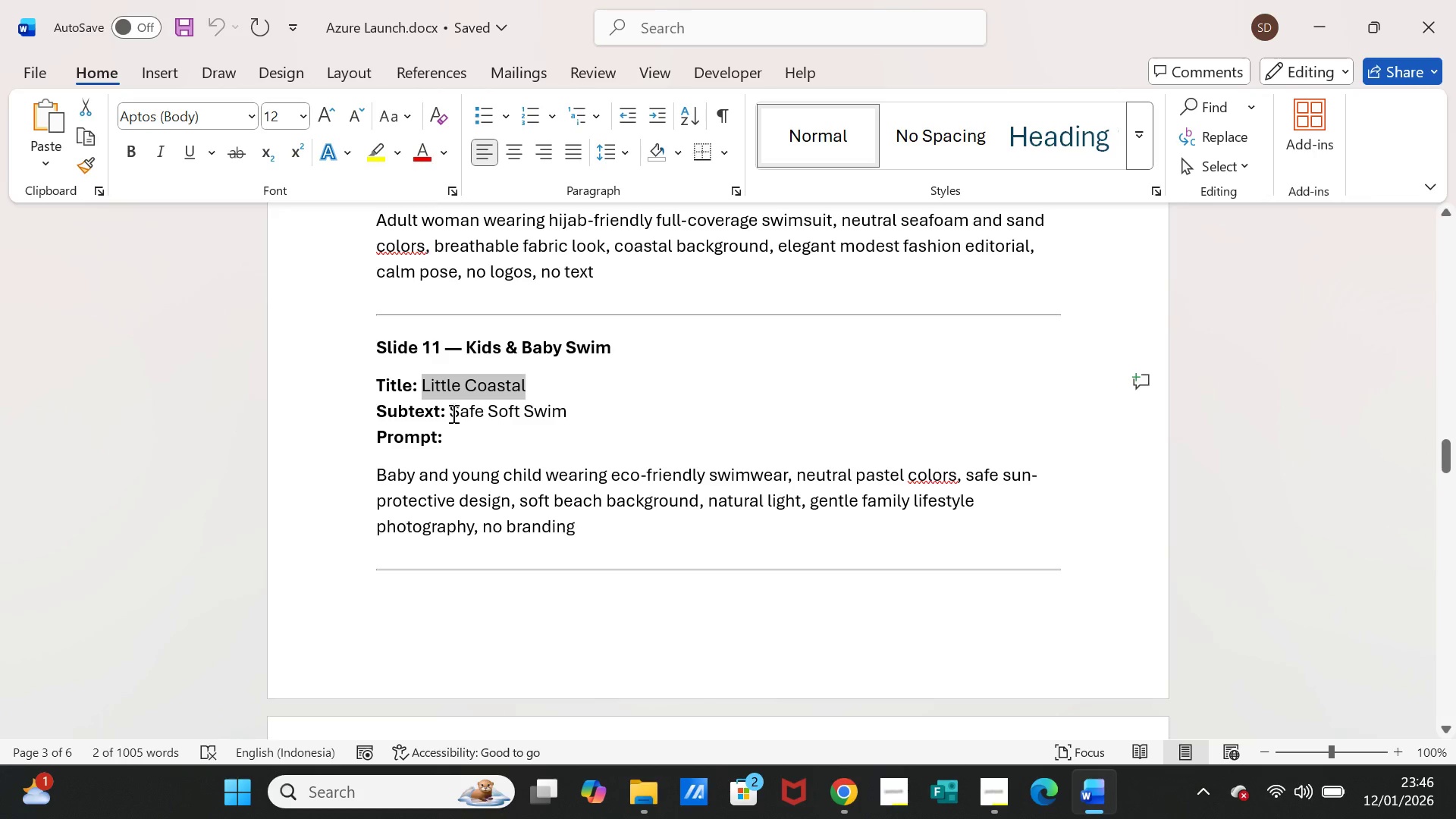 
left_click_drag(start_coordinate=[452, 413], to_coordinate=[565, 410])
 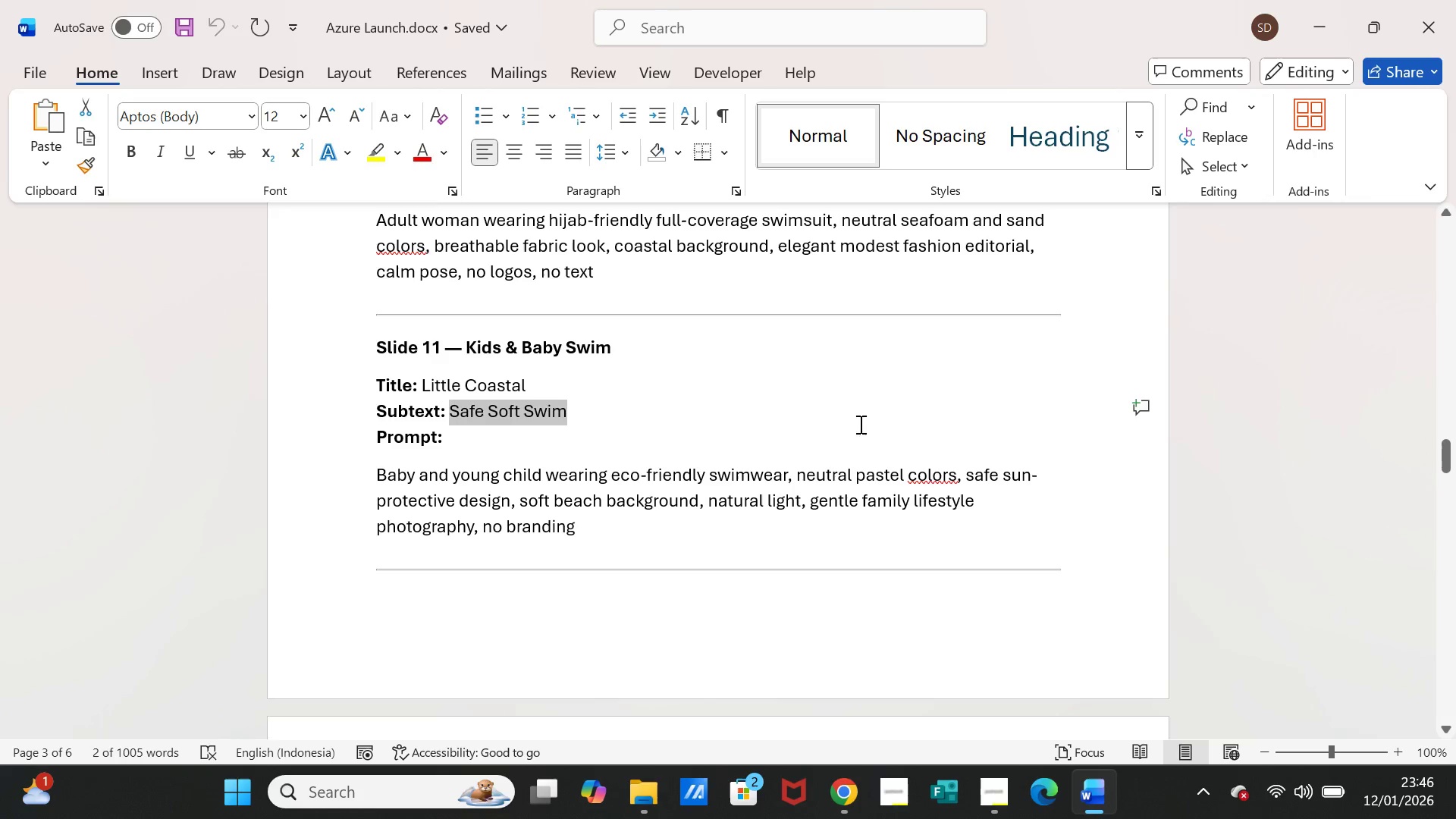 
key(Control+C)
 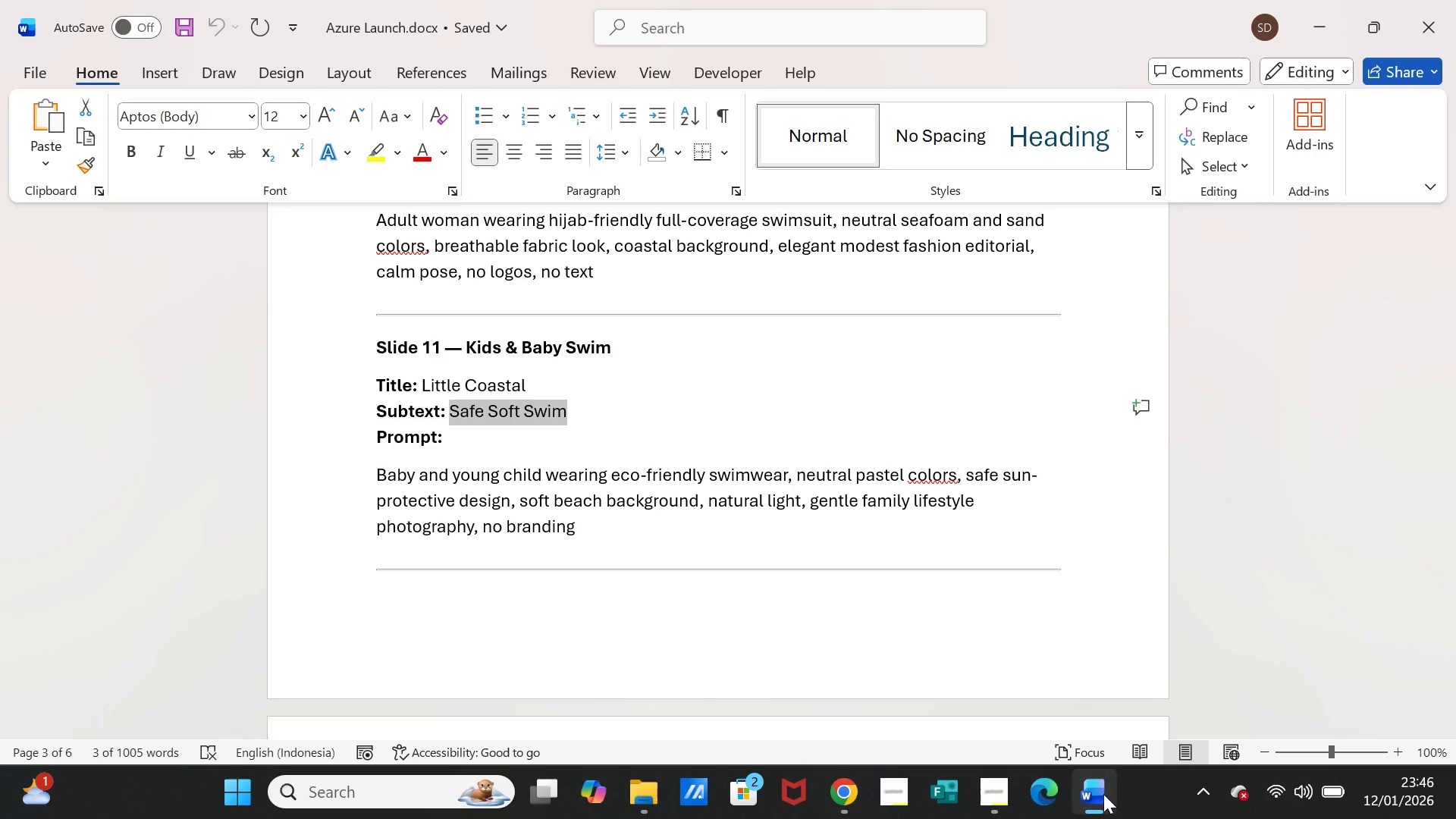 
left_click([1103, 794])
 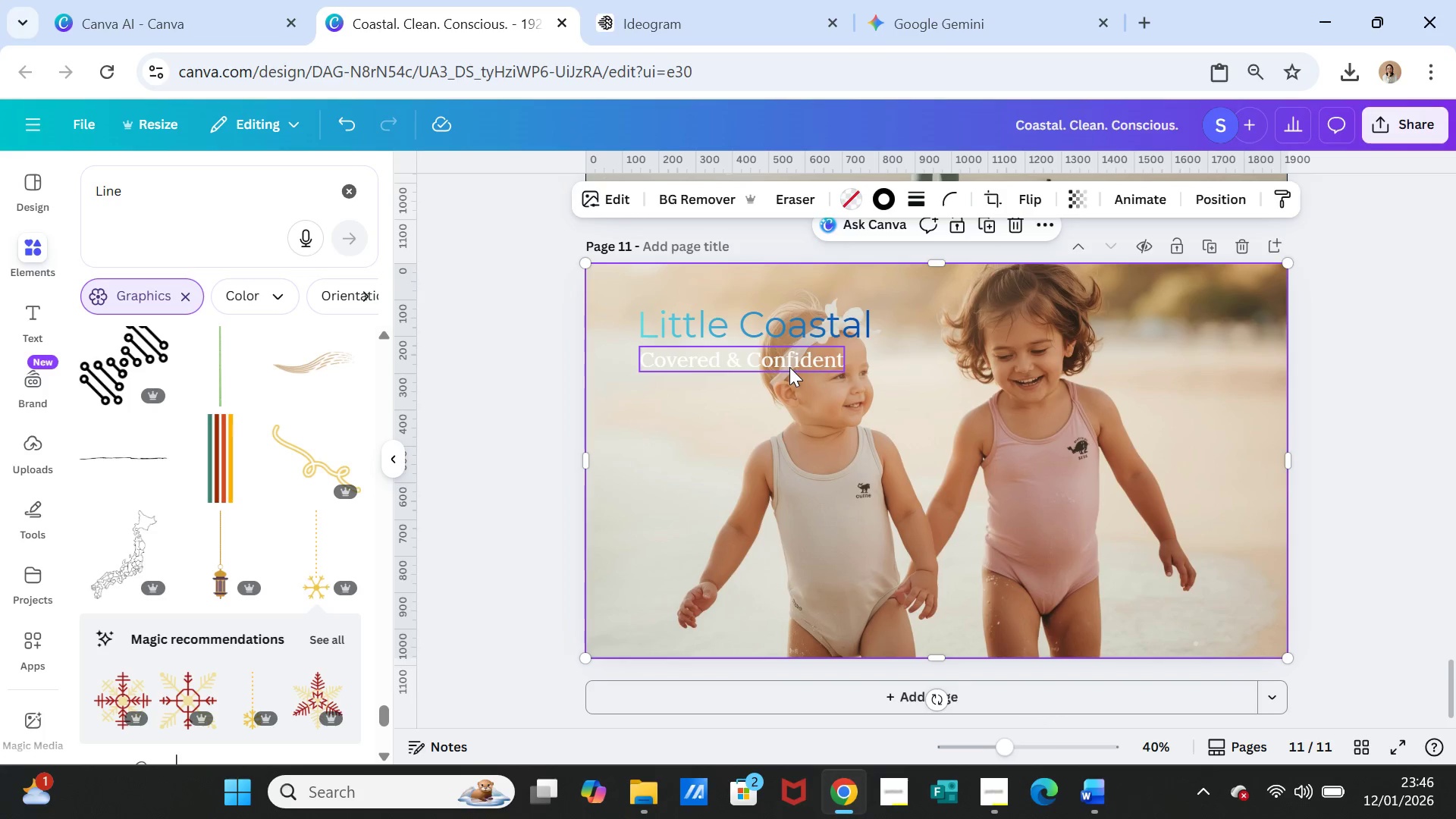 
double_click([789, 367])
 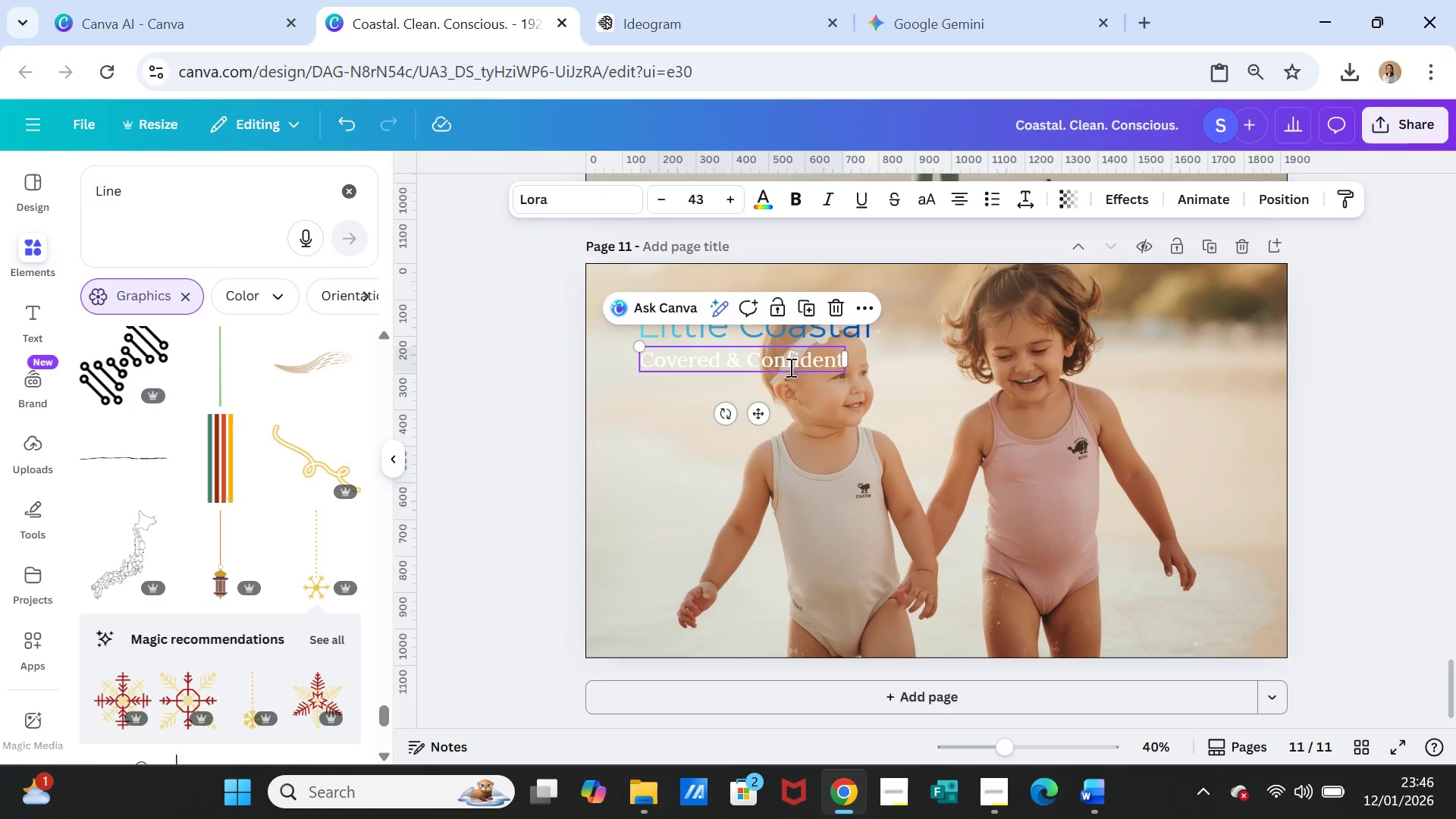 
triple_click([789, 367])
 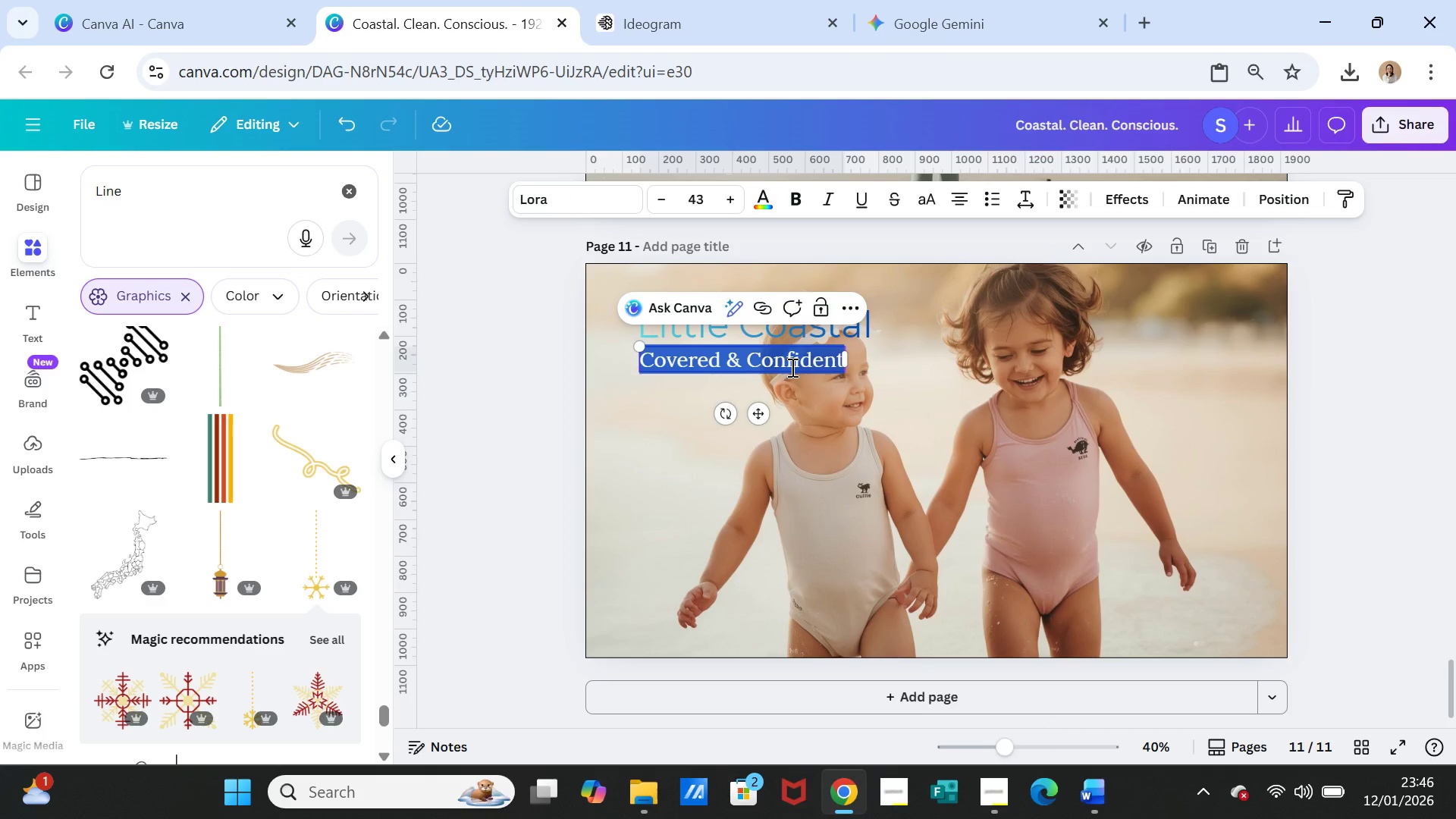 
key(Control+V)
 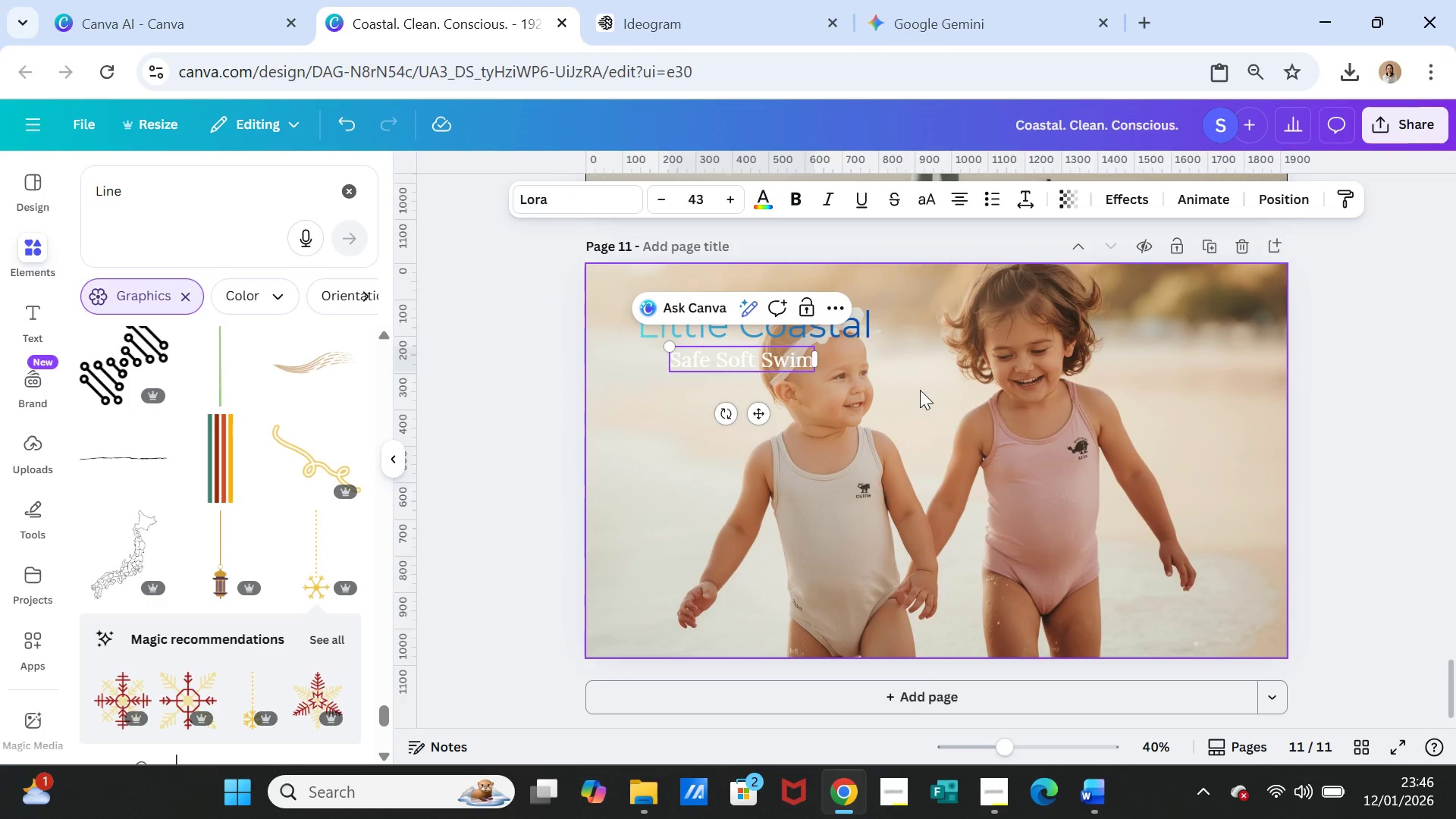 
left_click([918, 388])
 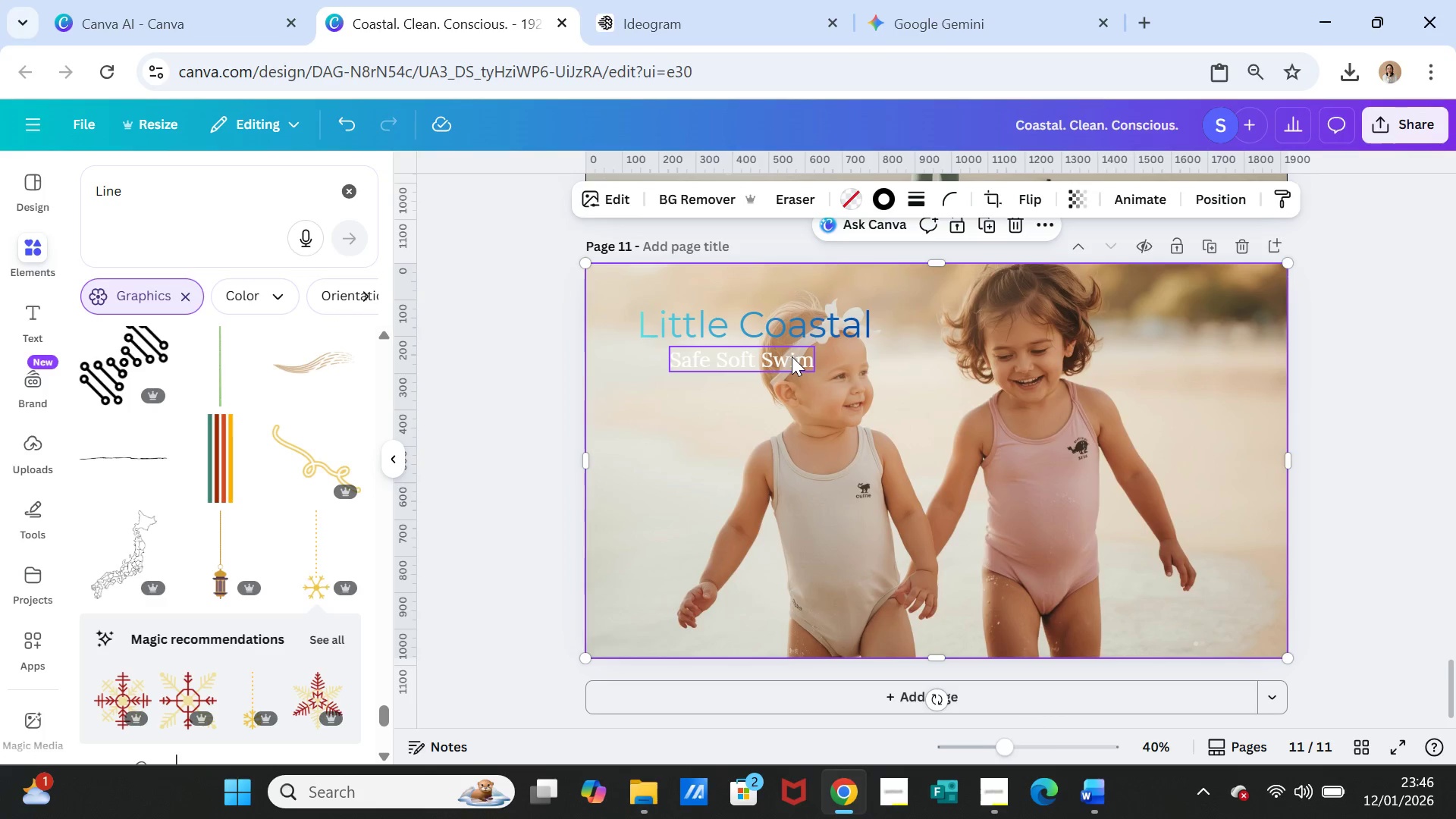 
left_click_drag(start_coordinate=[790, 356], to_coordinate=[763, 359])
 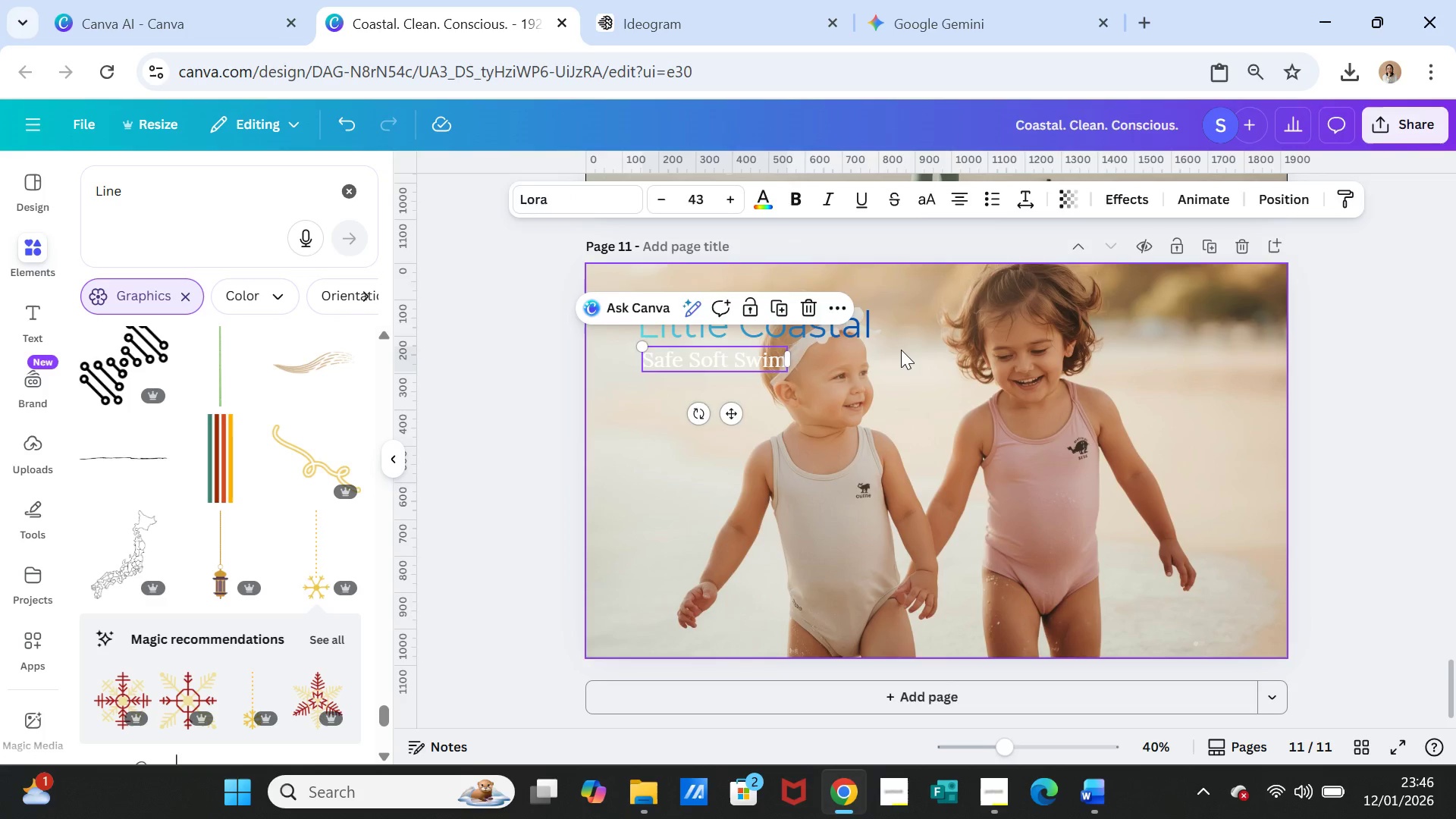 
left_click([901, 350])
 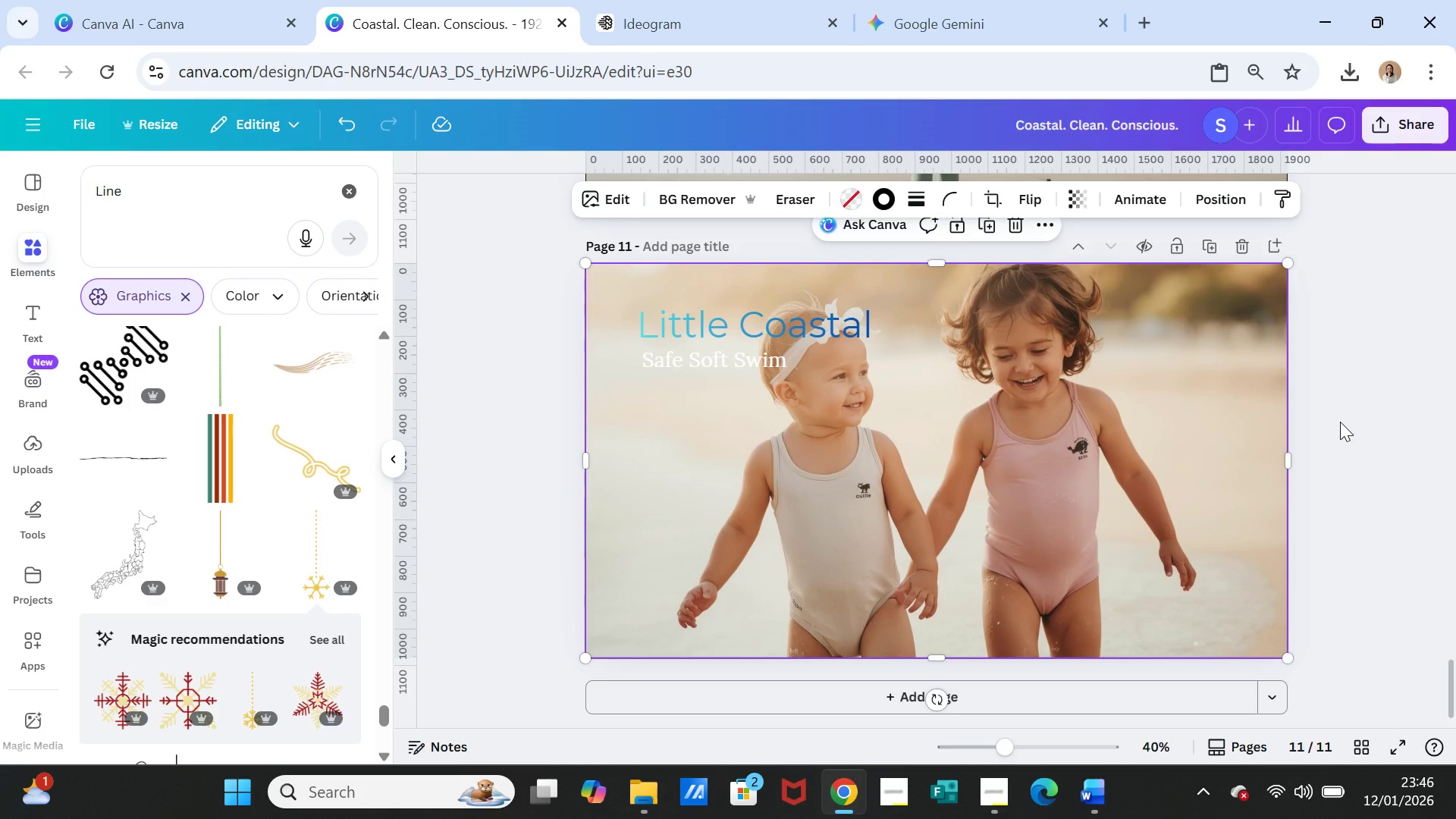 
left_click([1220, 470])
 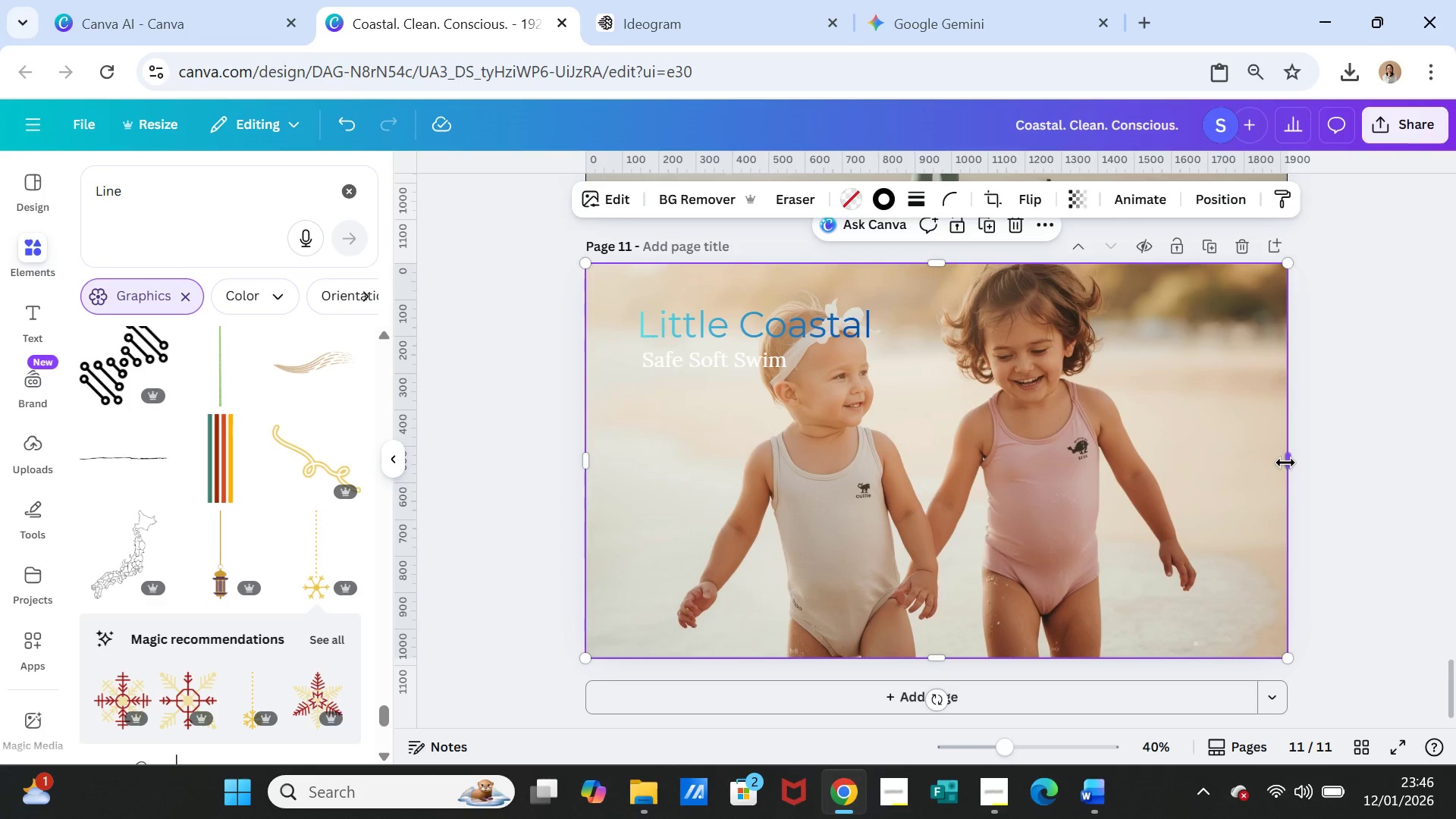 
left_click_drag(start_coordinate=[1285, 463], to_coordinate=[1359, 463])
 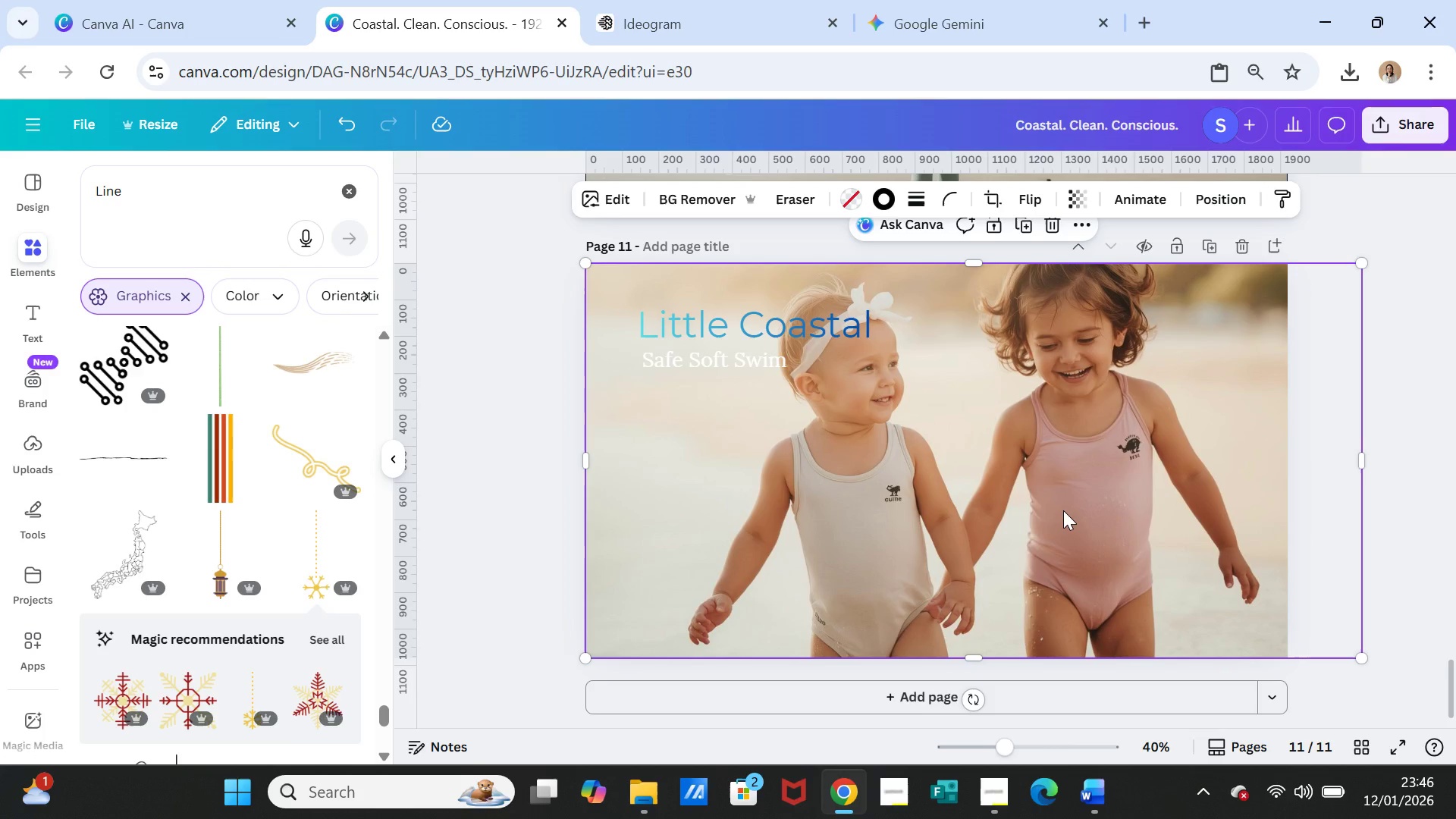 
left_click_drag(start_coordinate=[1063, 510], to_coordinate=[1061, 498])
 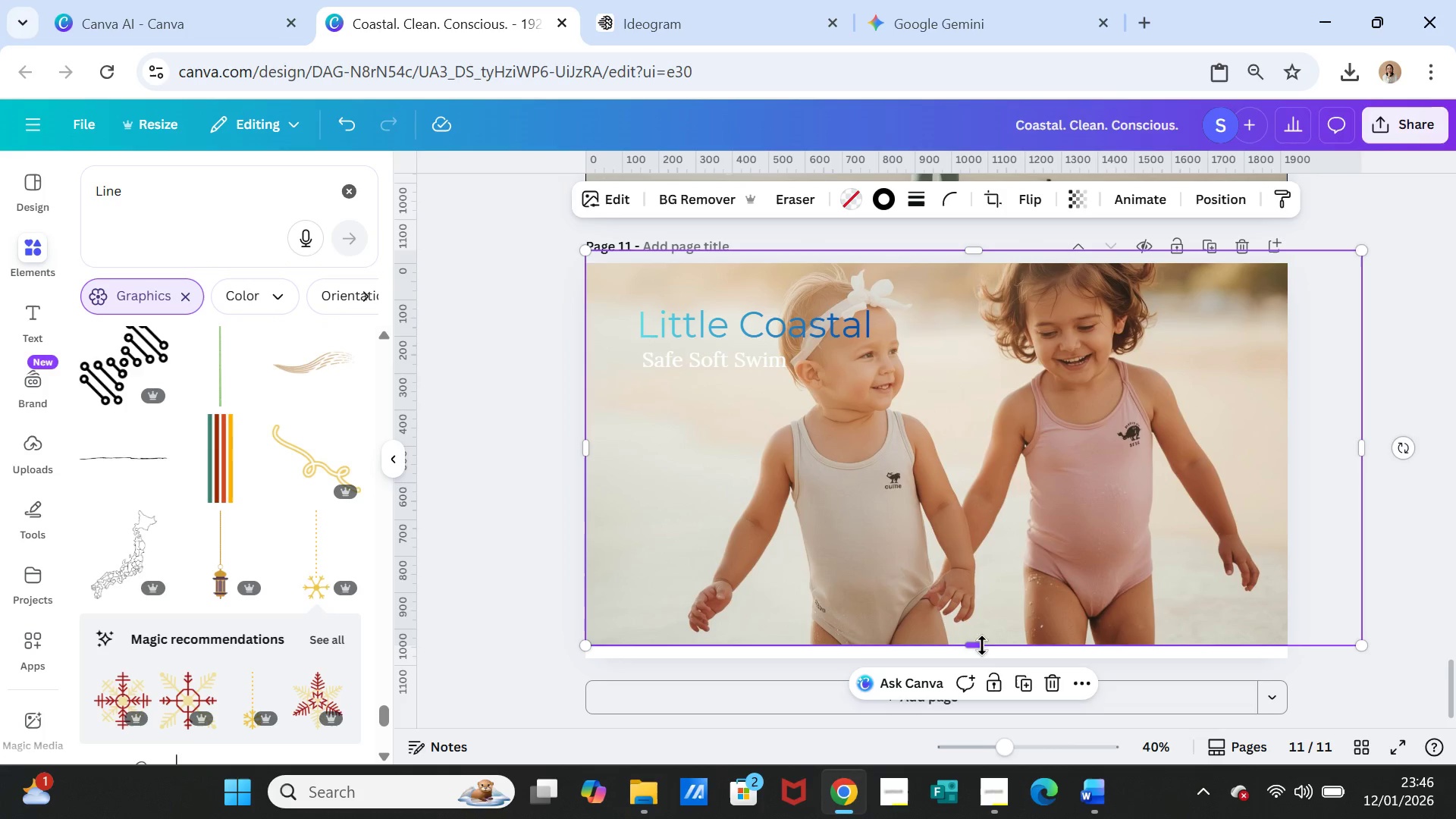 
left_click_drag(start_coordinate=[974, 645], to_coordinate=[974, 659])
 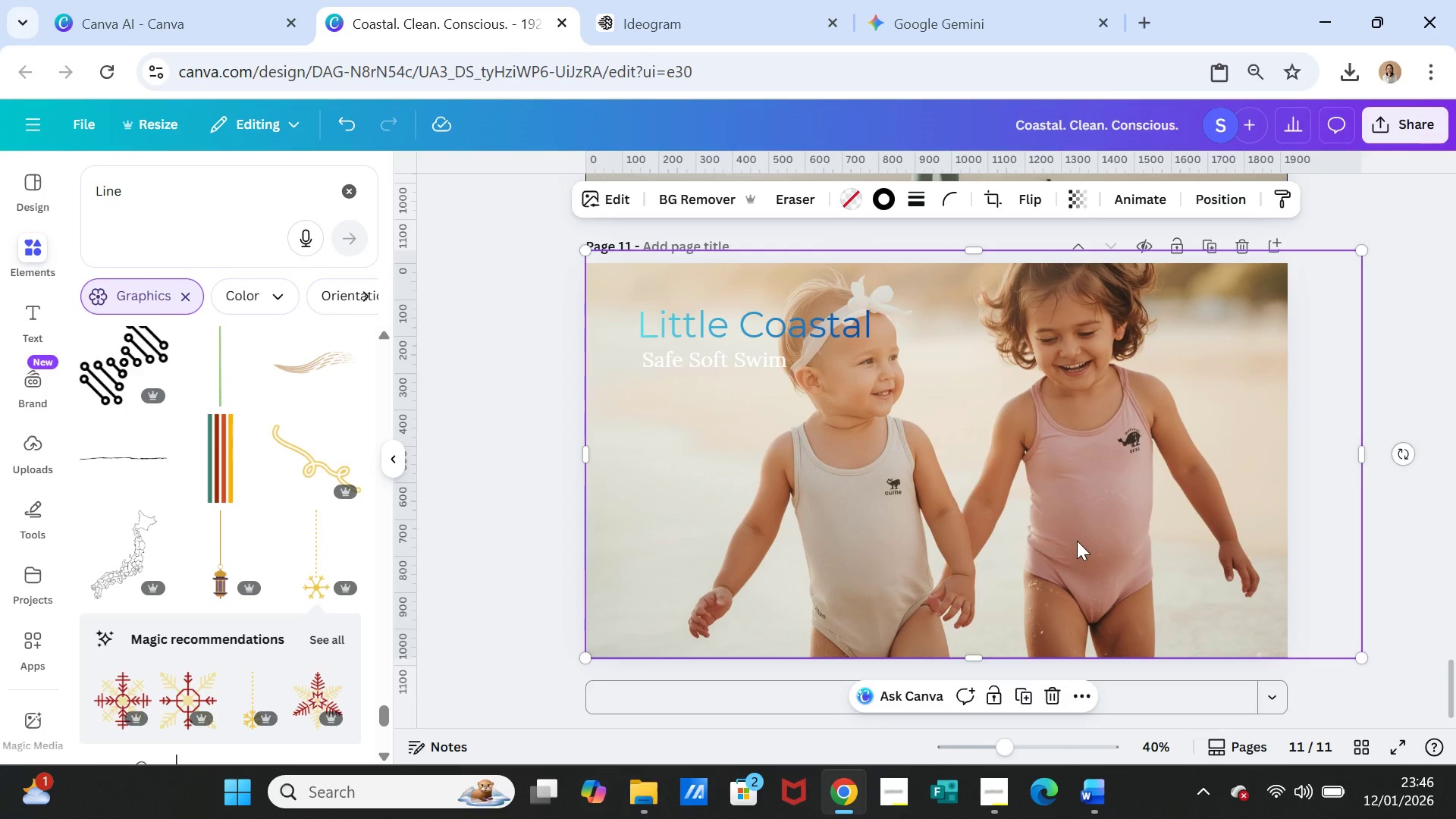 
left_click([1077, 541])
 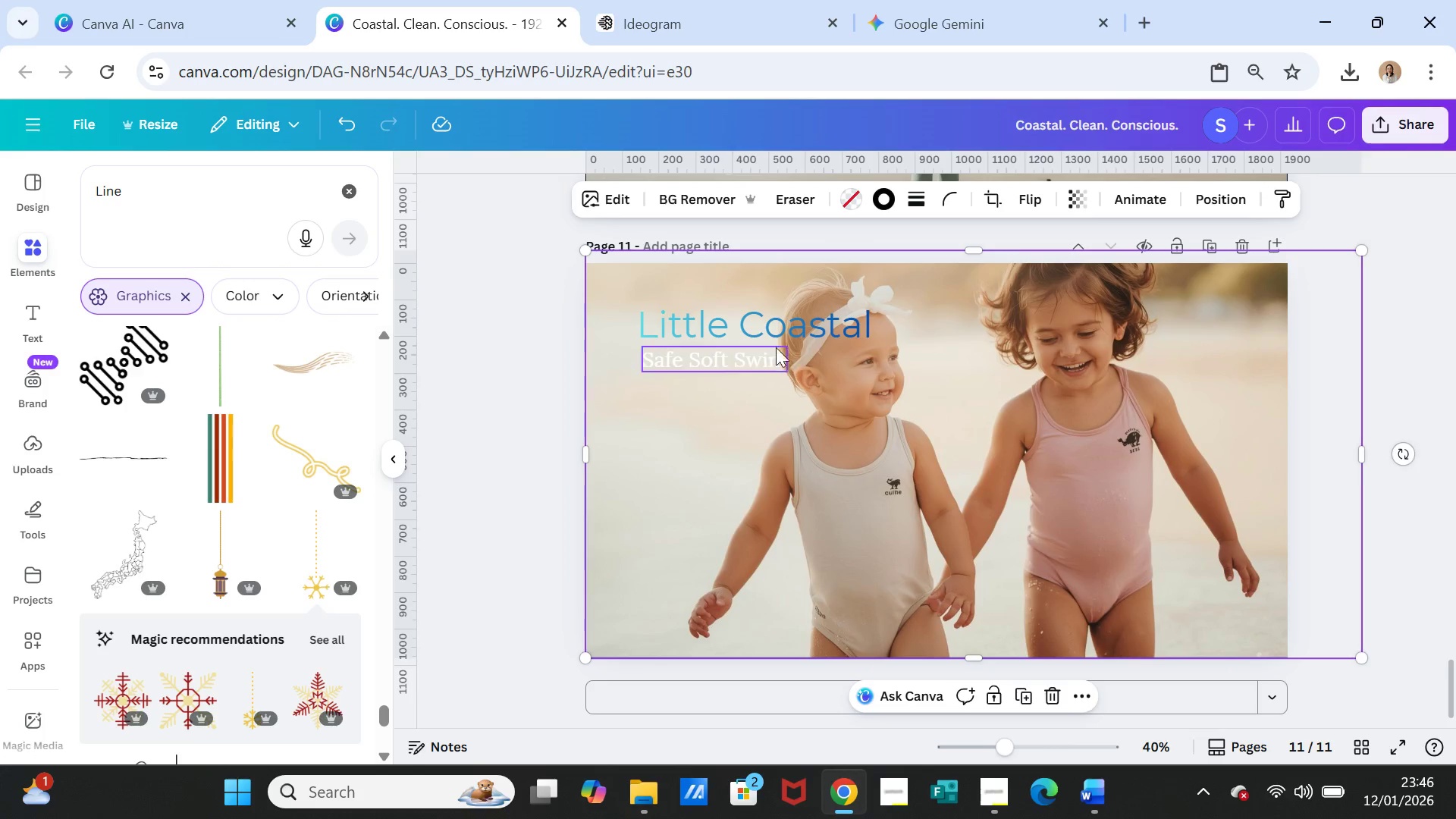 
left_click([774, 342])
 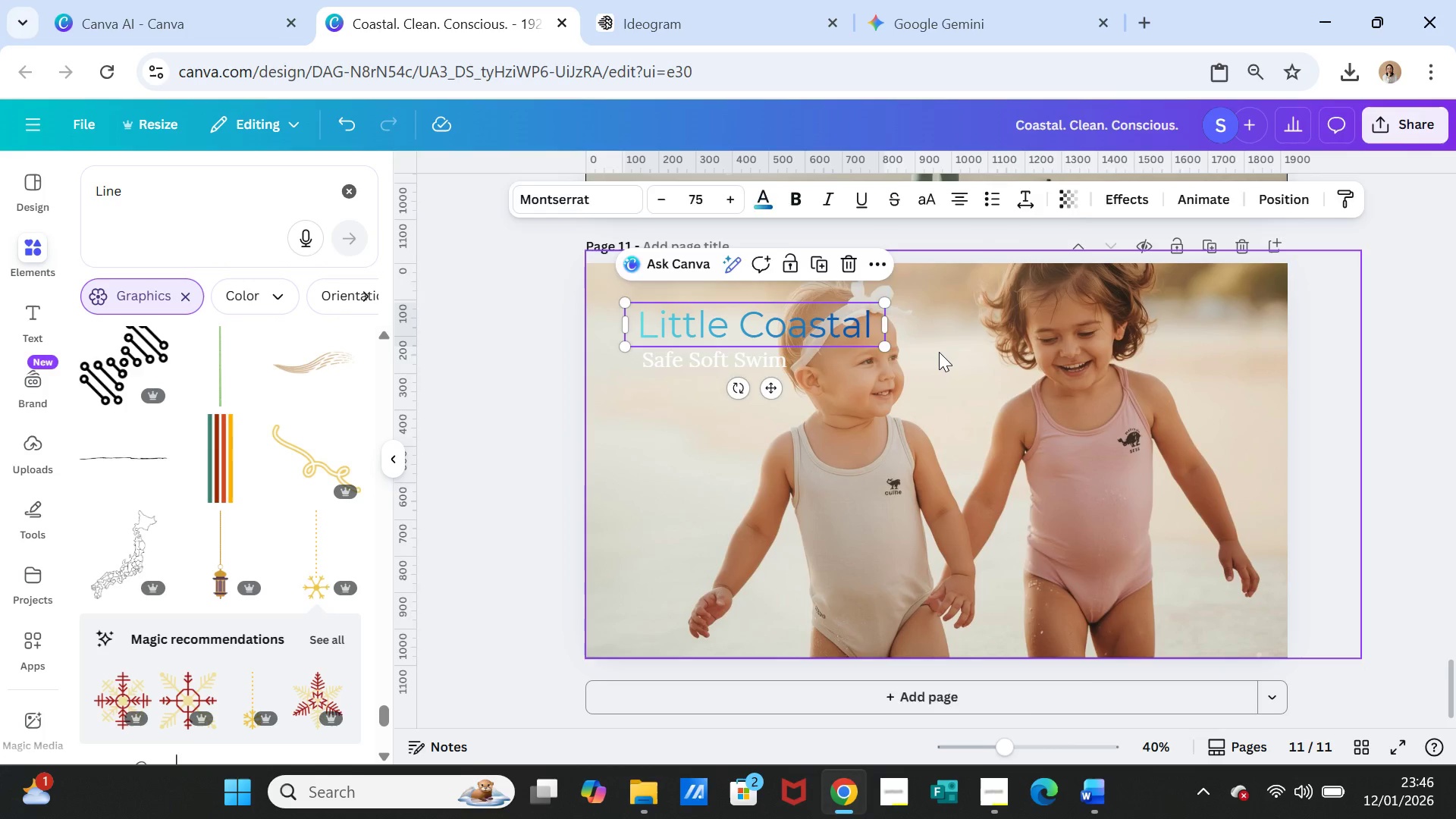 
left_click([939, 352])
 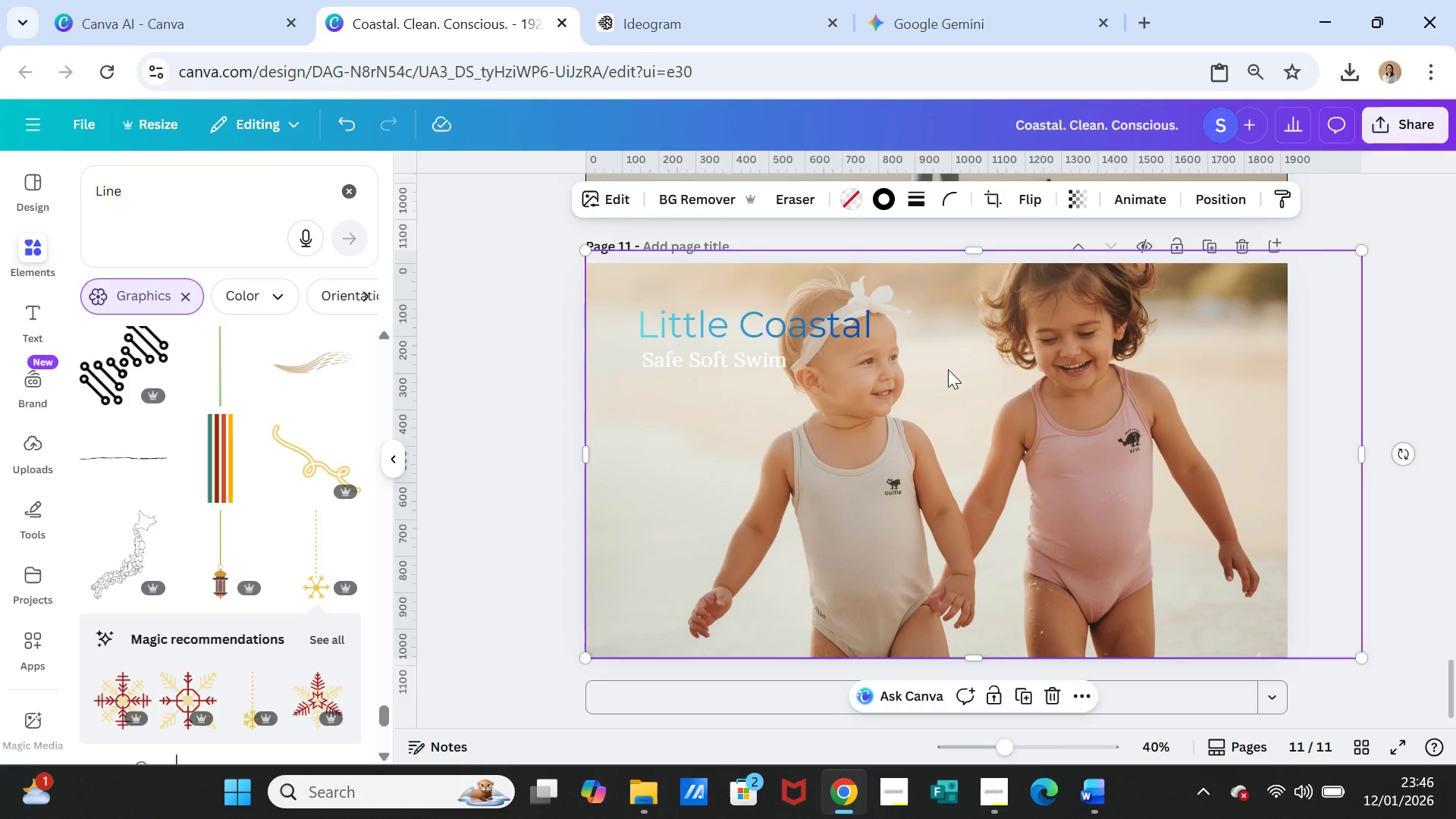 
left_click([948, 370])
 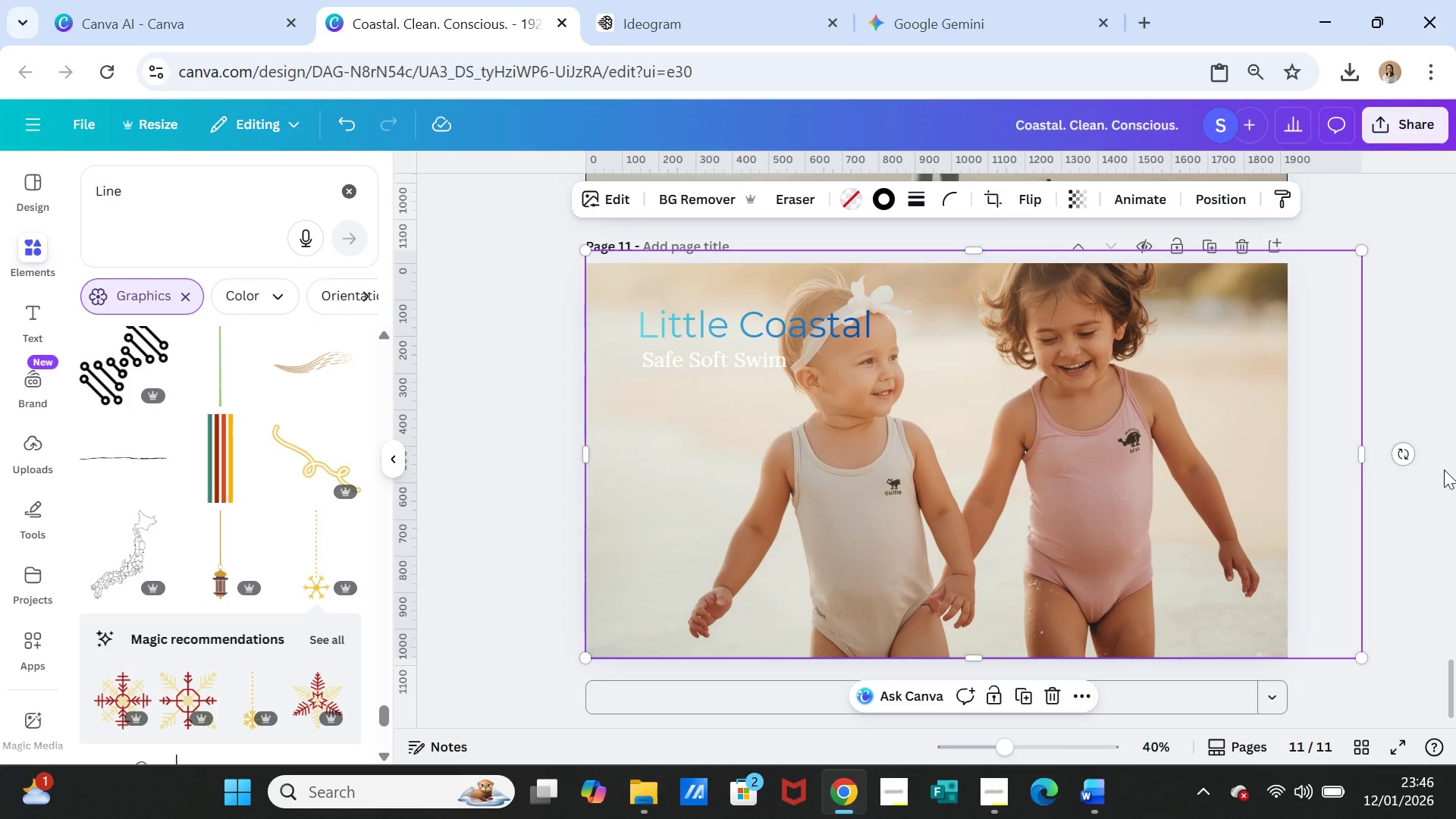 
left_click([1390, 515])
 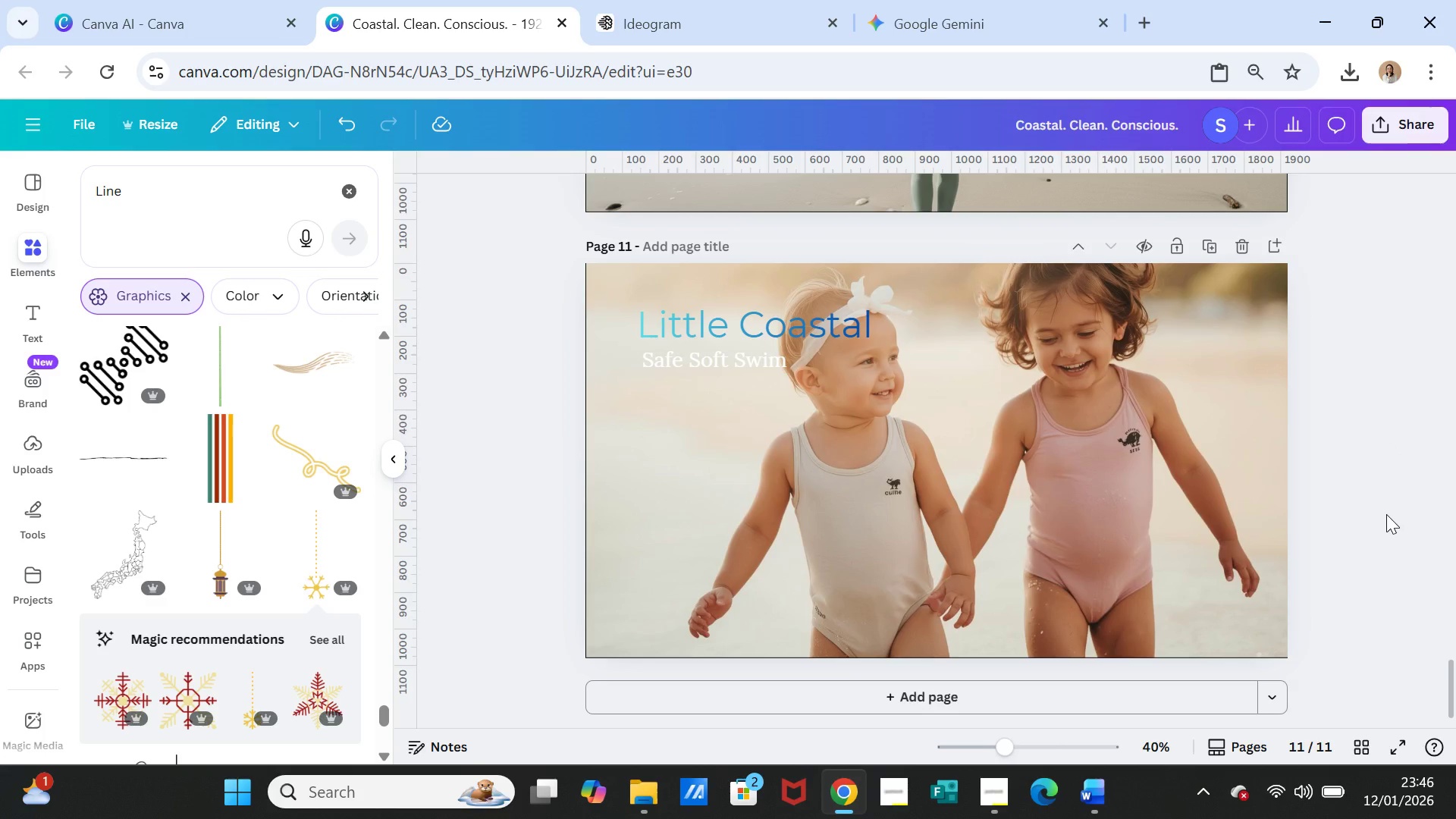 
wait(6.73)
 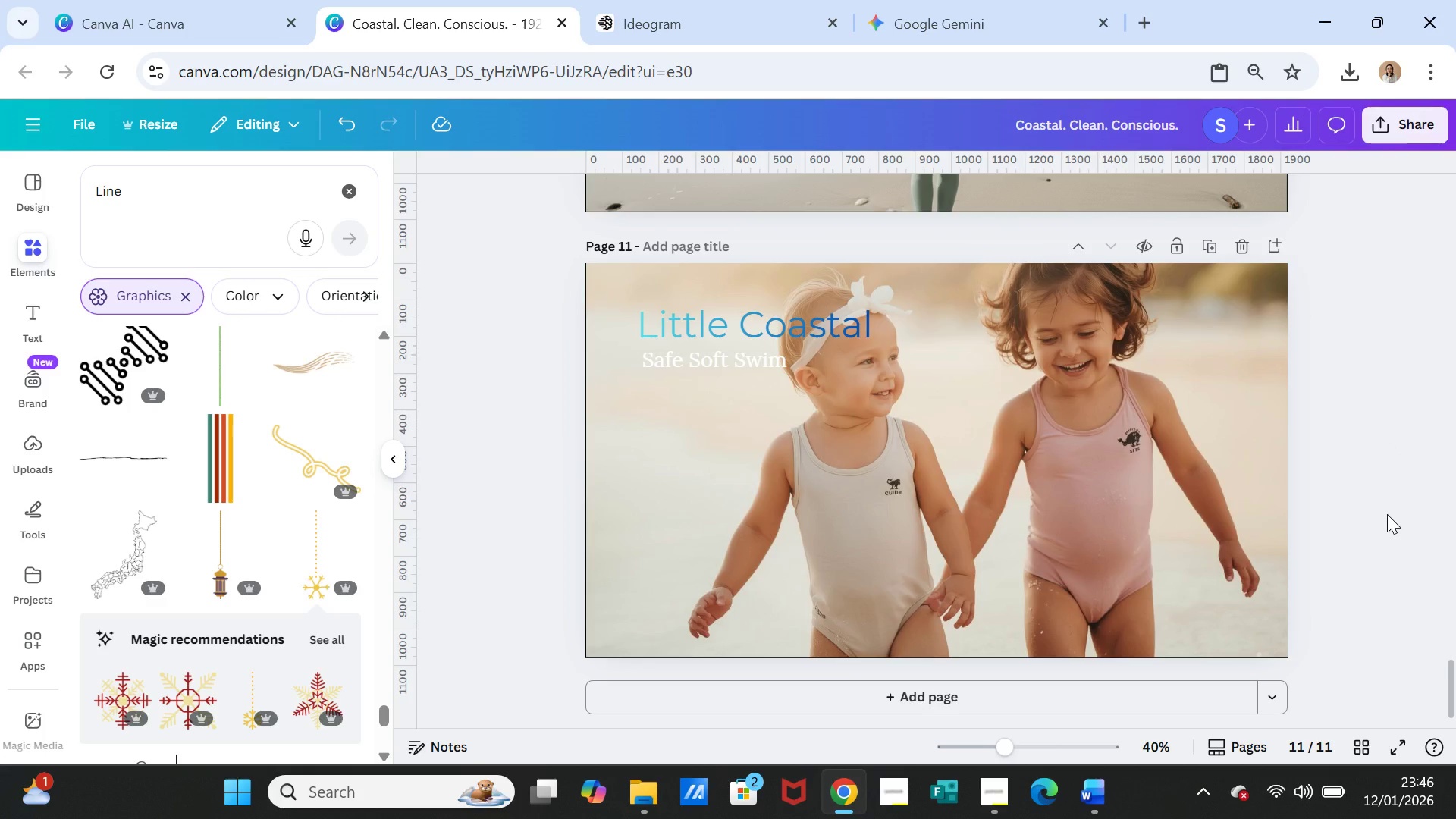 
left_click([1092, 451])
 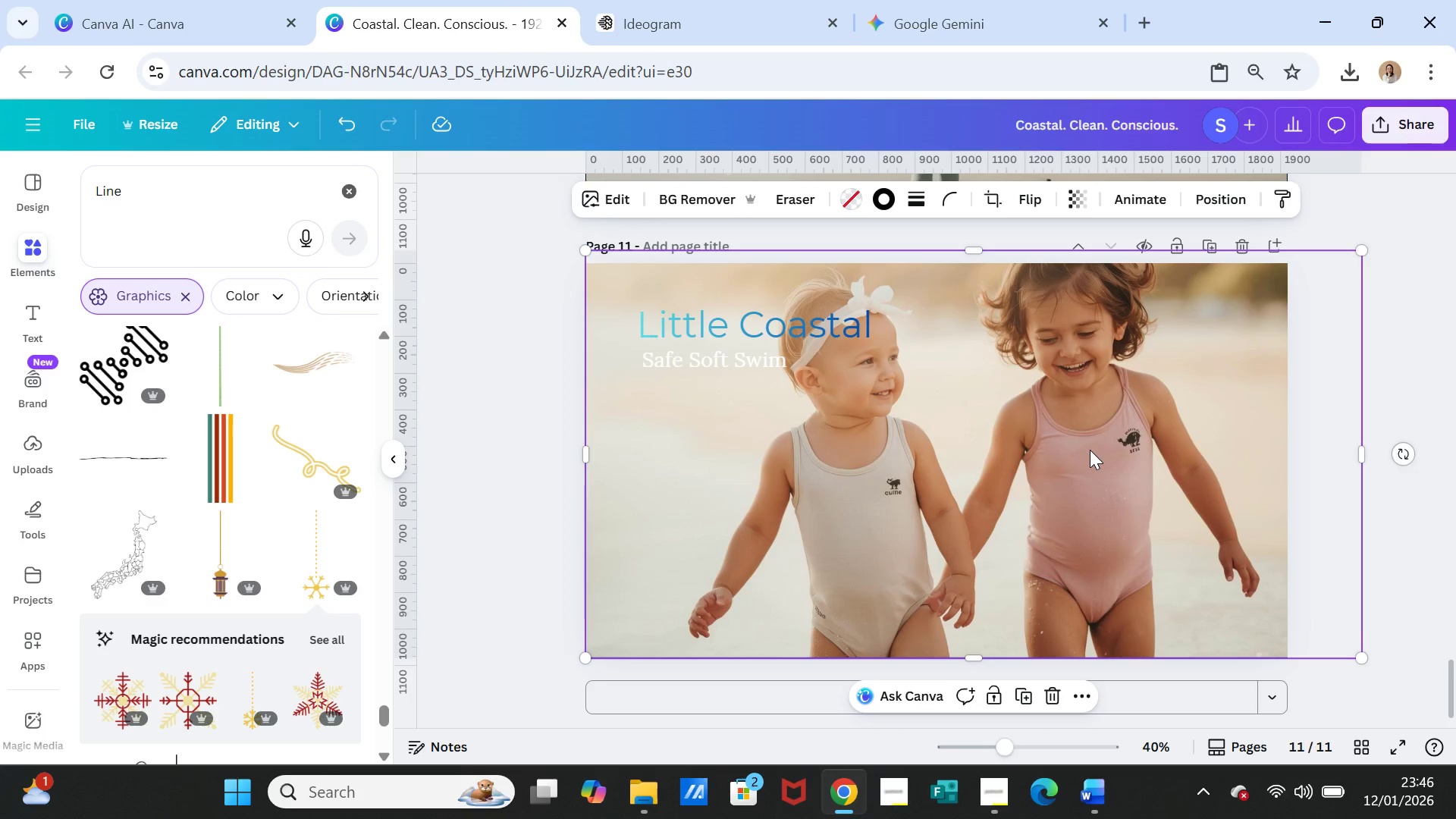 
left_click_drag(start_coordinate=[1090, 450], to_coordinate=[1087, 438])
 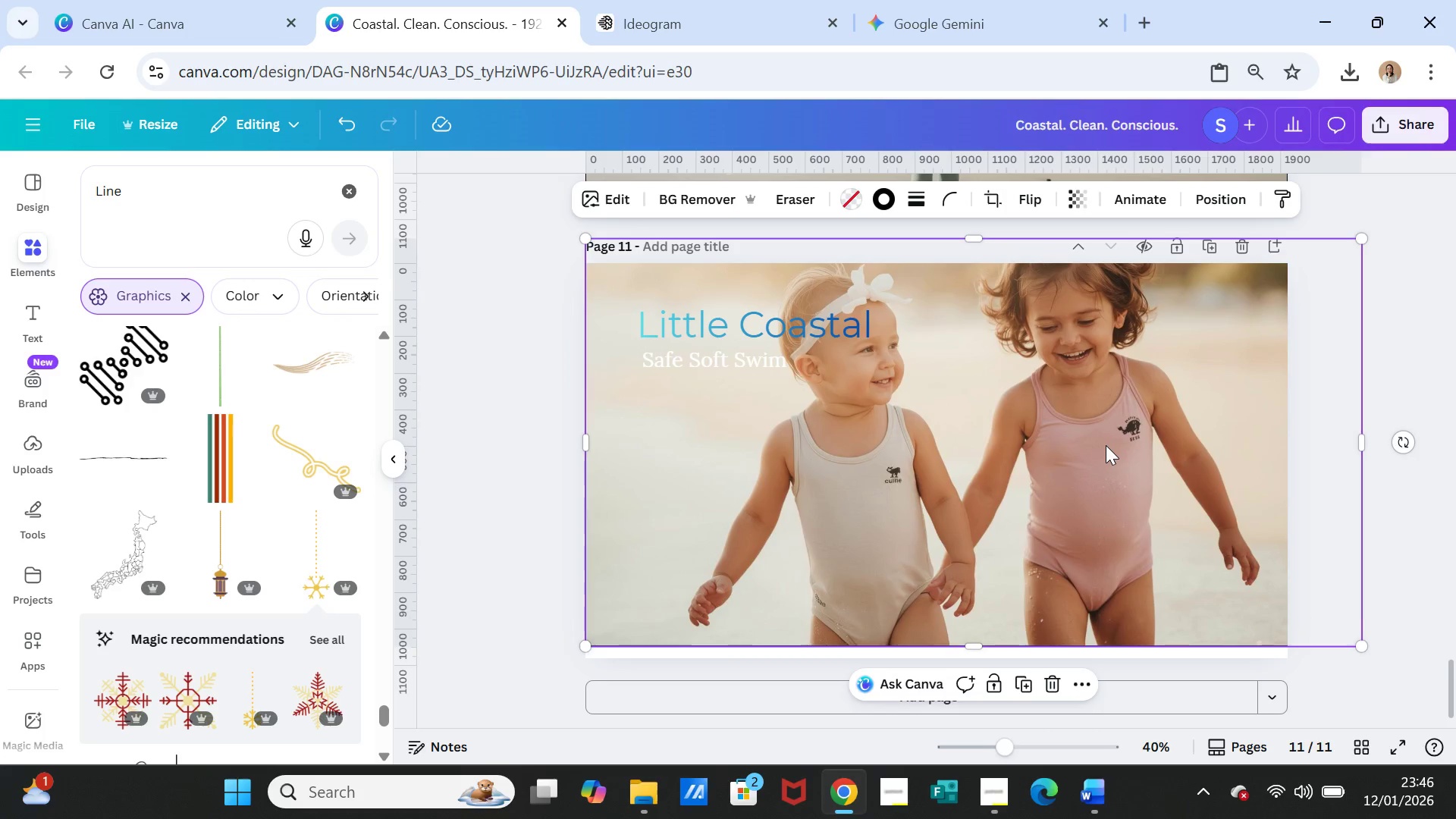 
left_click_drag(start_coordinate=[1106, 445], to_coordinate=[1105, 453])
 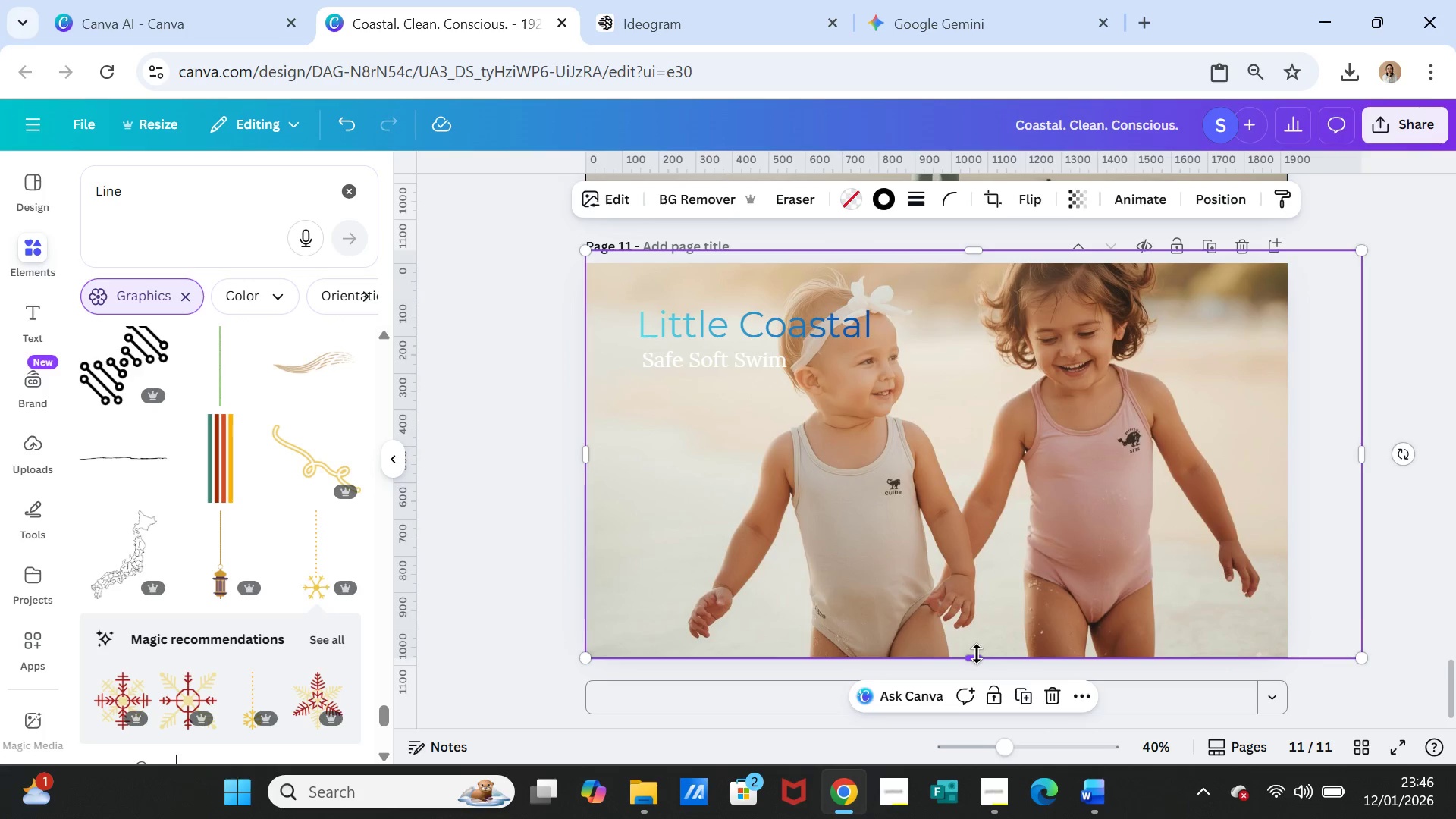 
mouse_move([976, 639])
 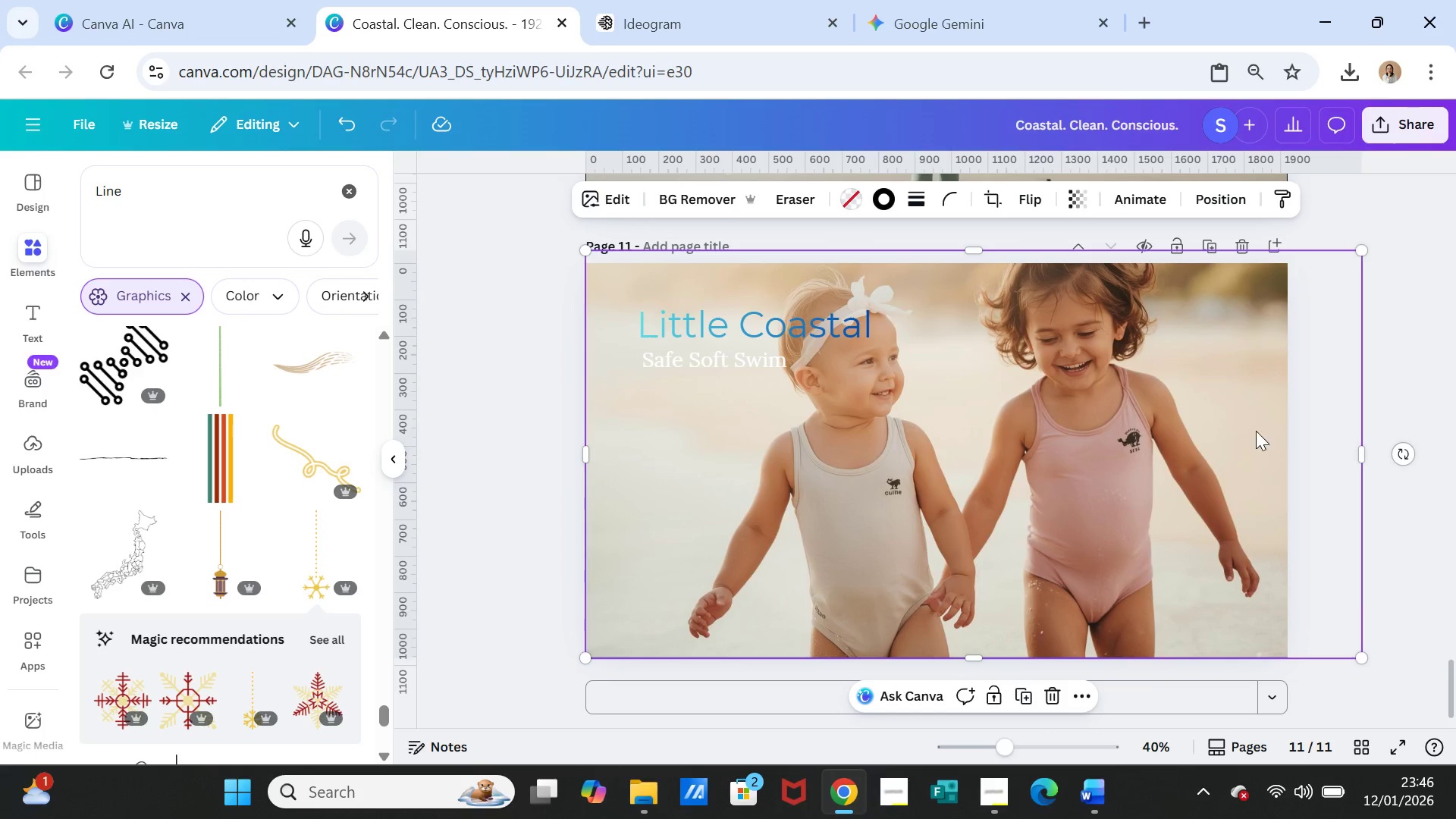 
left_click([1282, 425])
 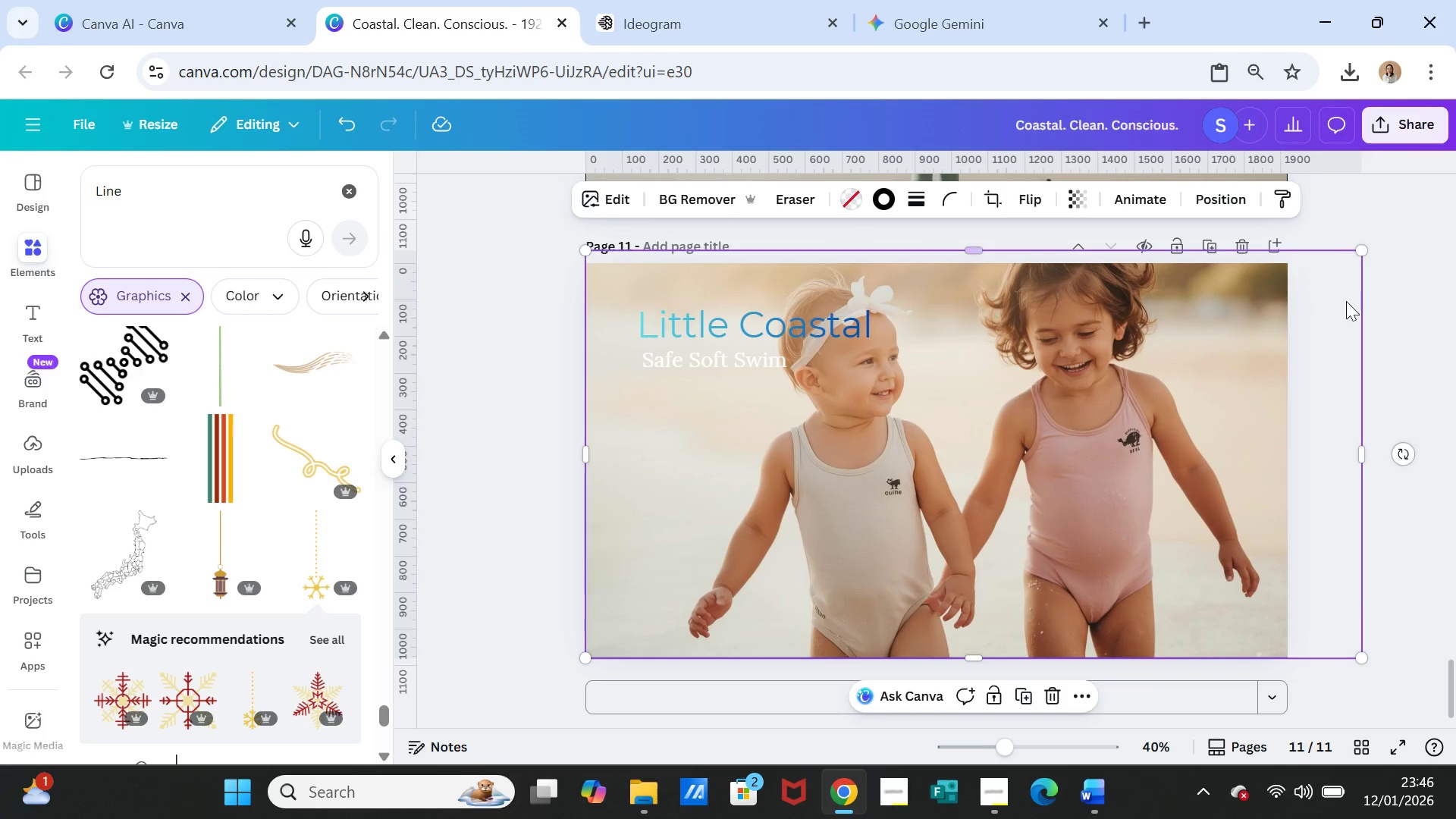 
left_click([1351, 318])
 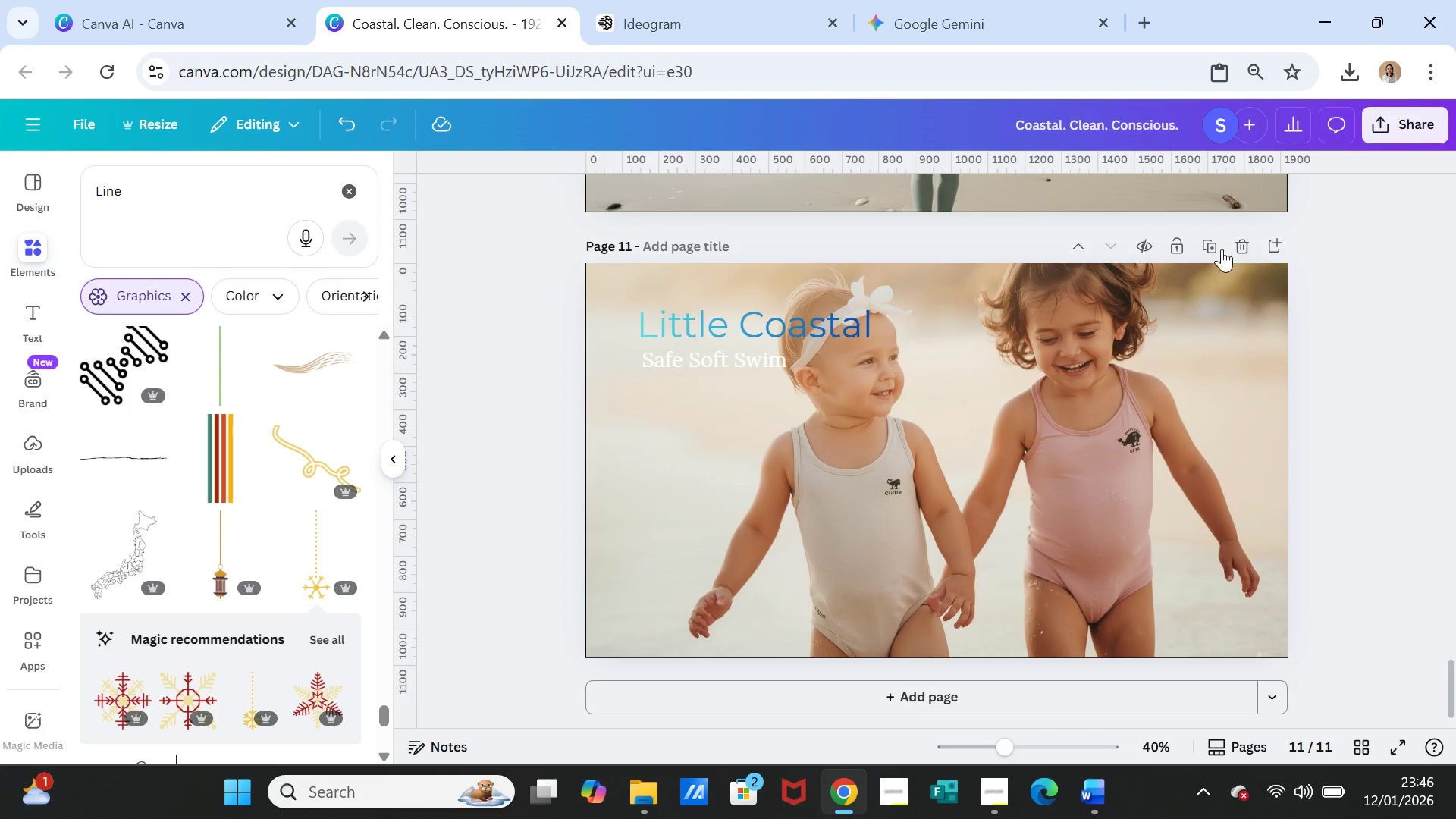 
left_click([1205, 249])
 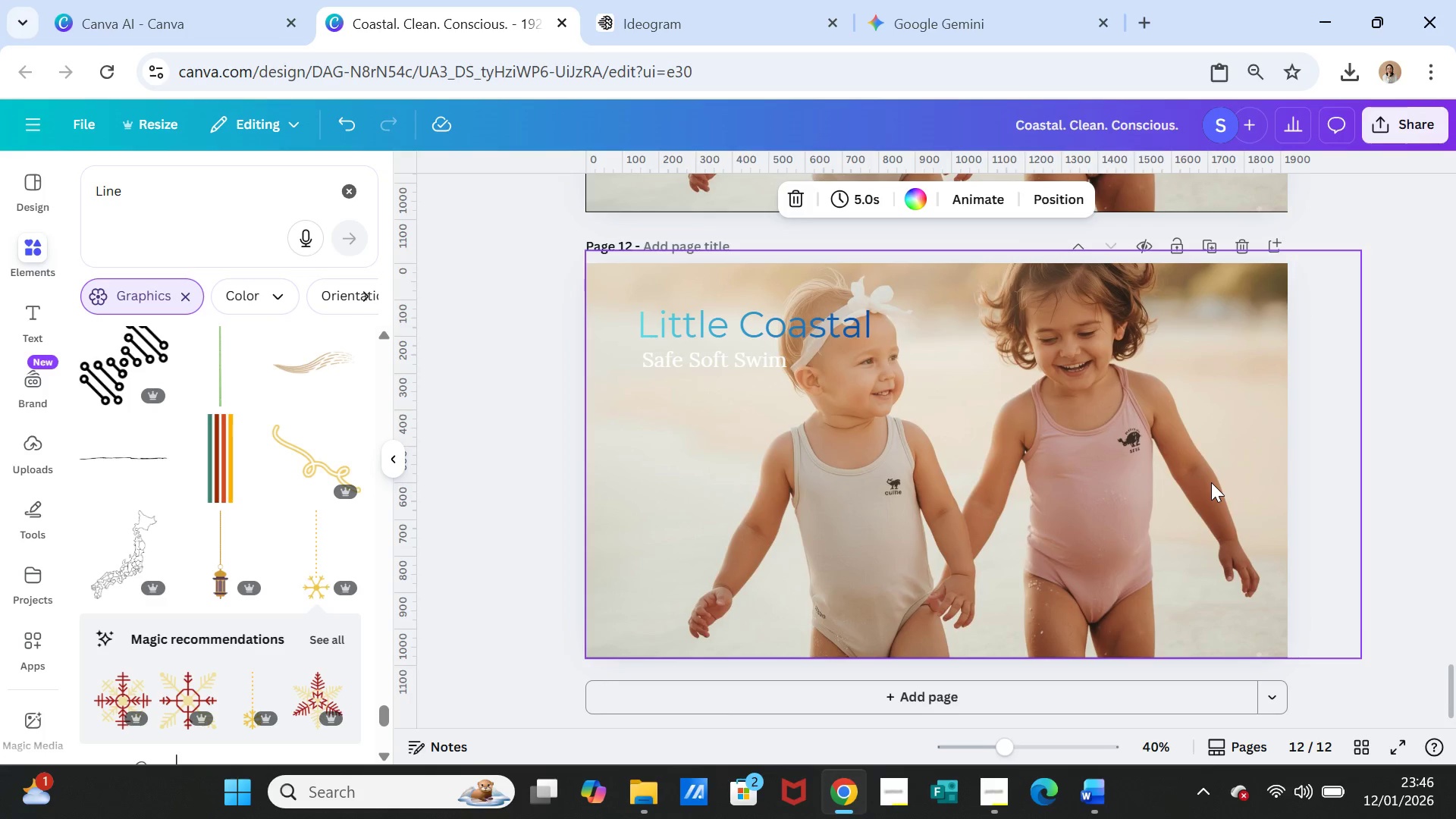 
left_click([1210, 482])
 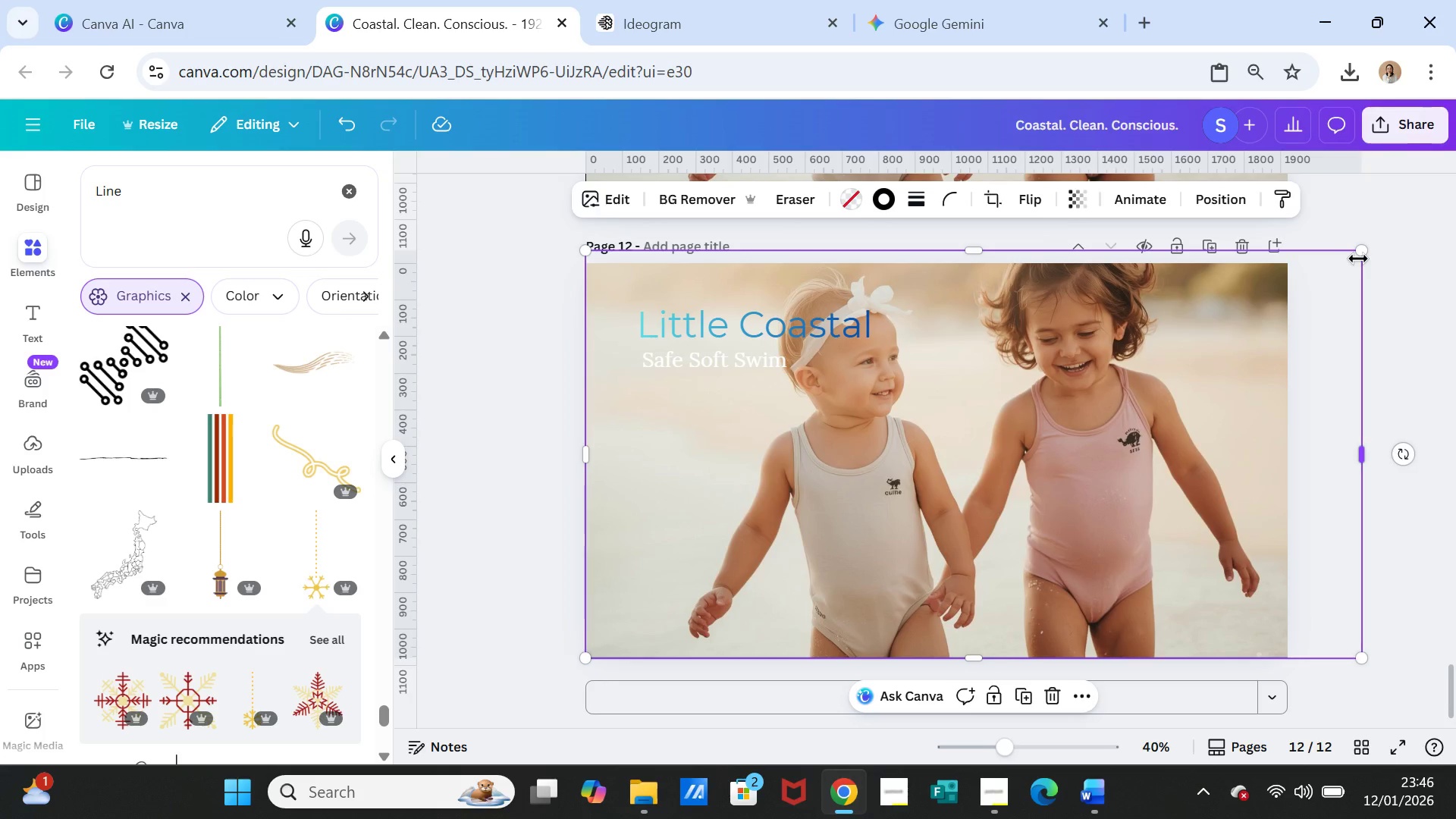 
key(Delete)
 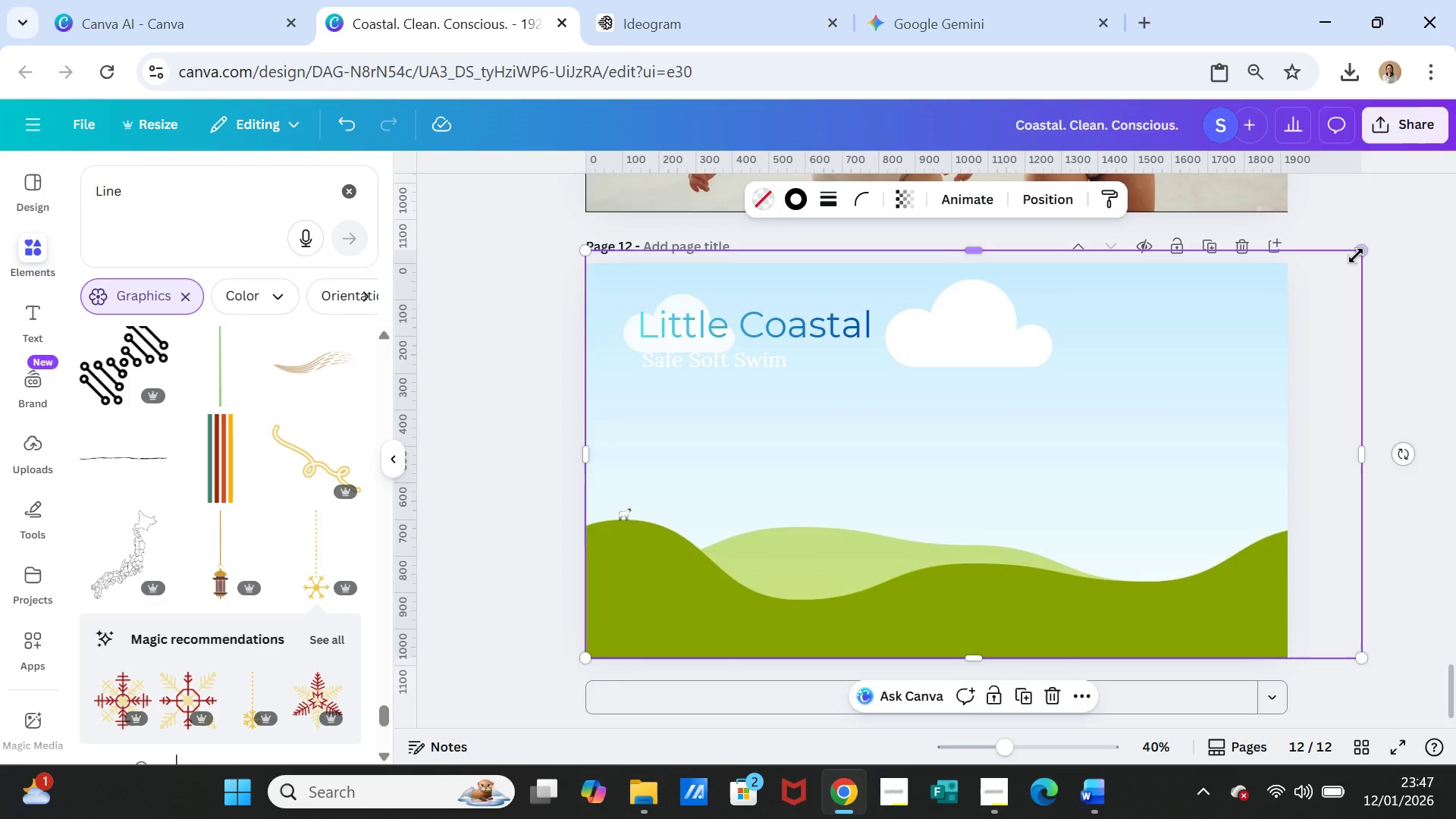 
left_click_drag(start_coordinate=[1356, 256], to_coordinate=[1314, 240])
 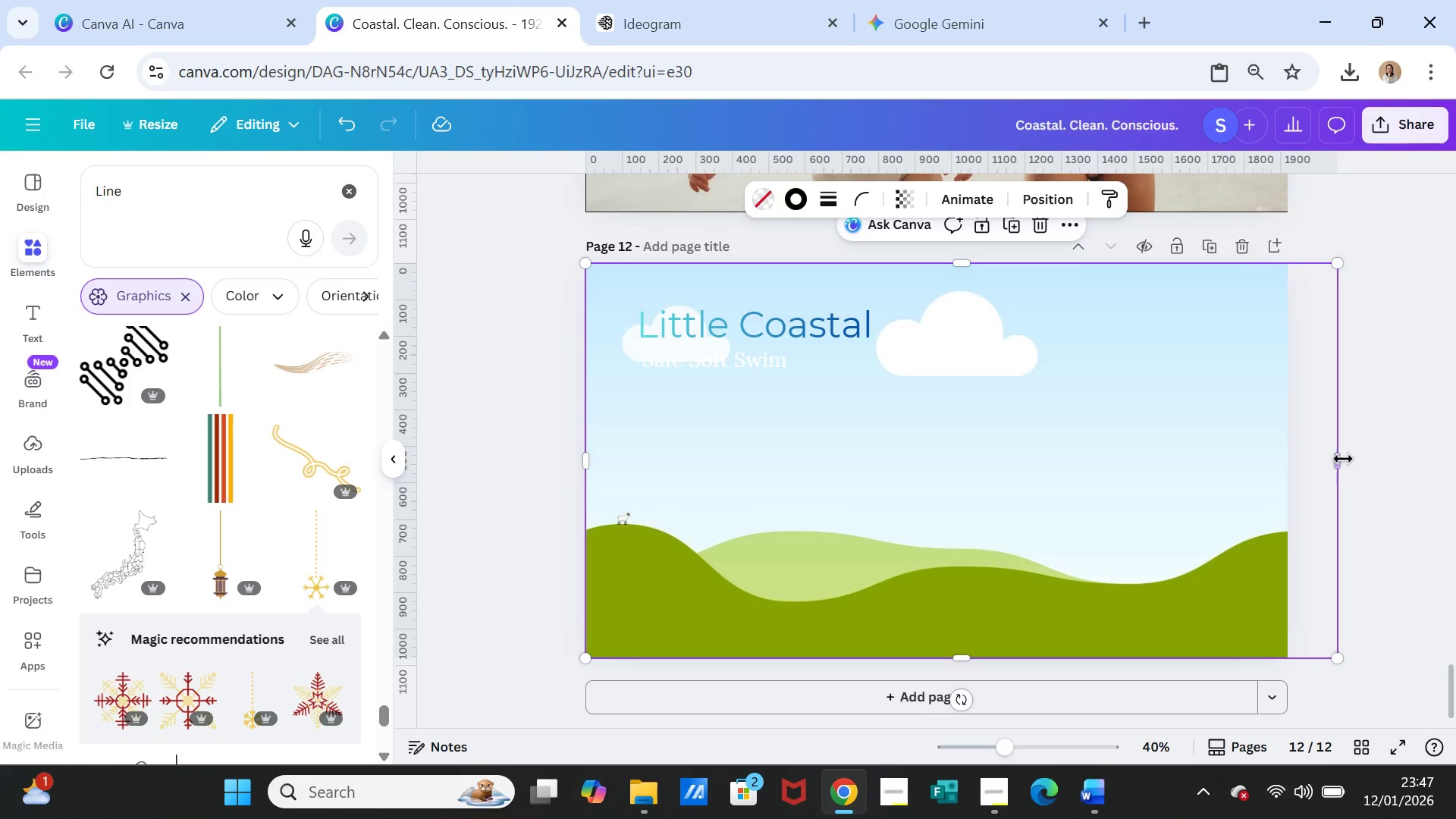 
left_click_drag(start_coordinate=[1341, 460], to_coordinate=[1288, 460])
 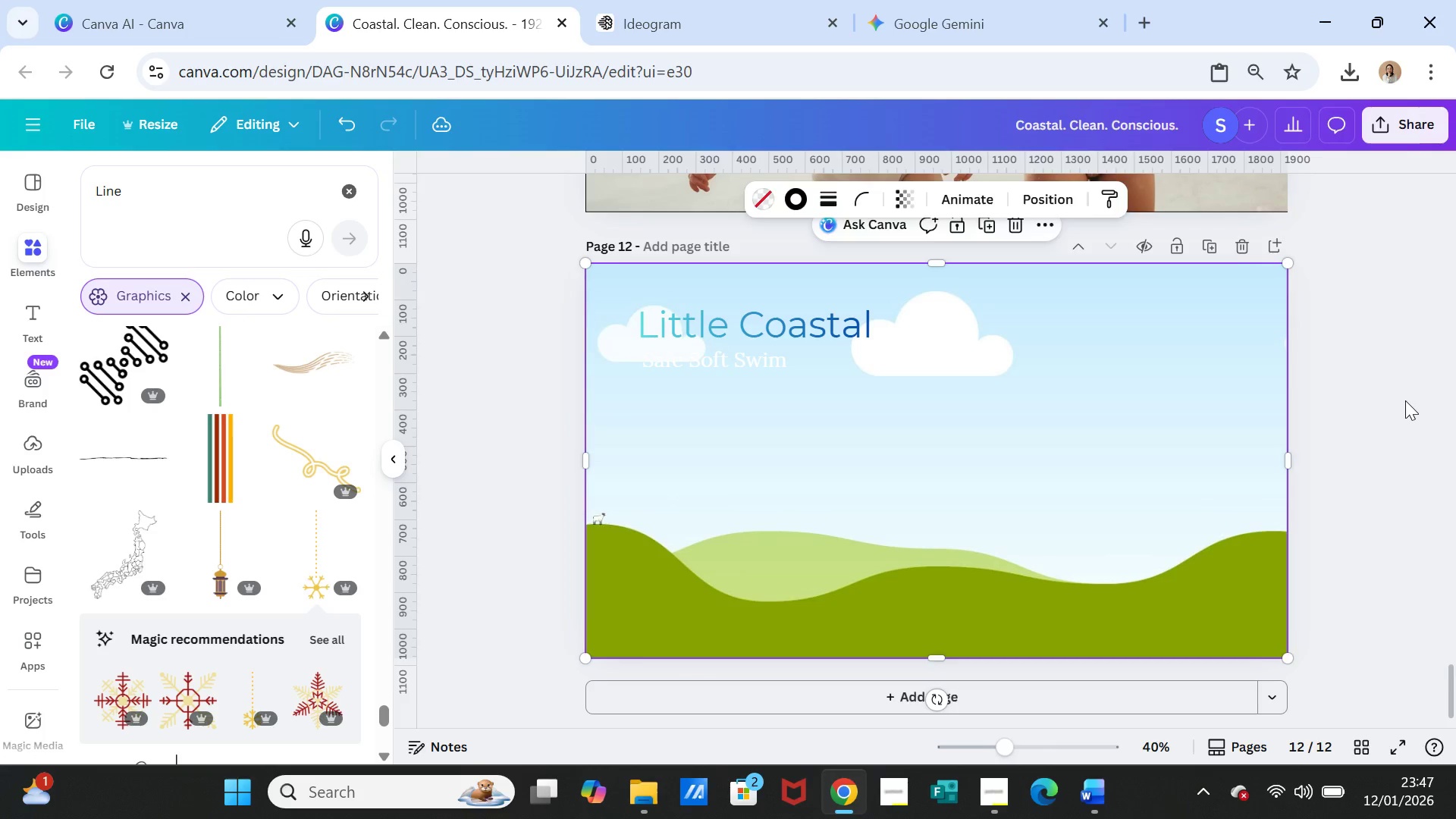 
left_click([1405, 400])
 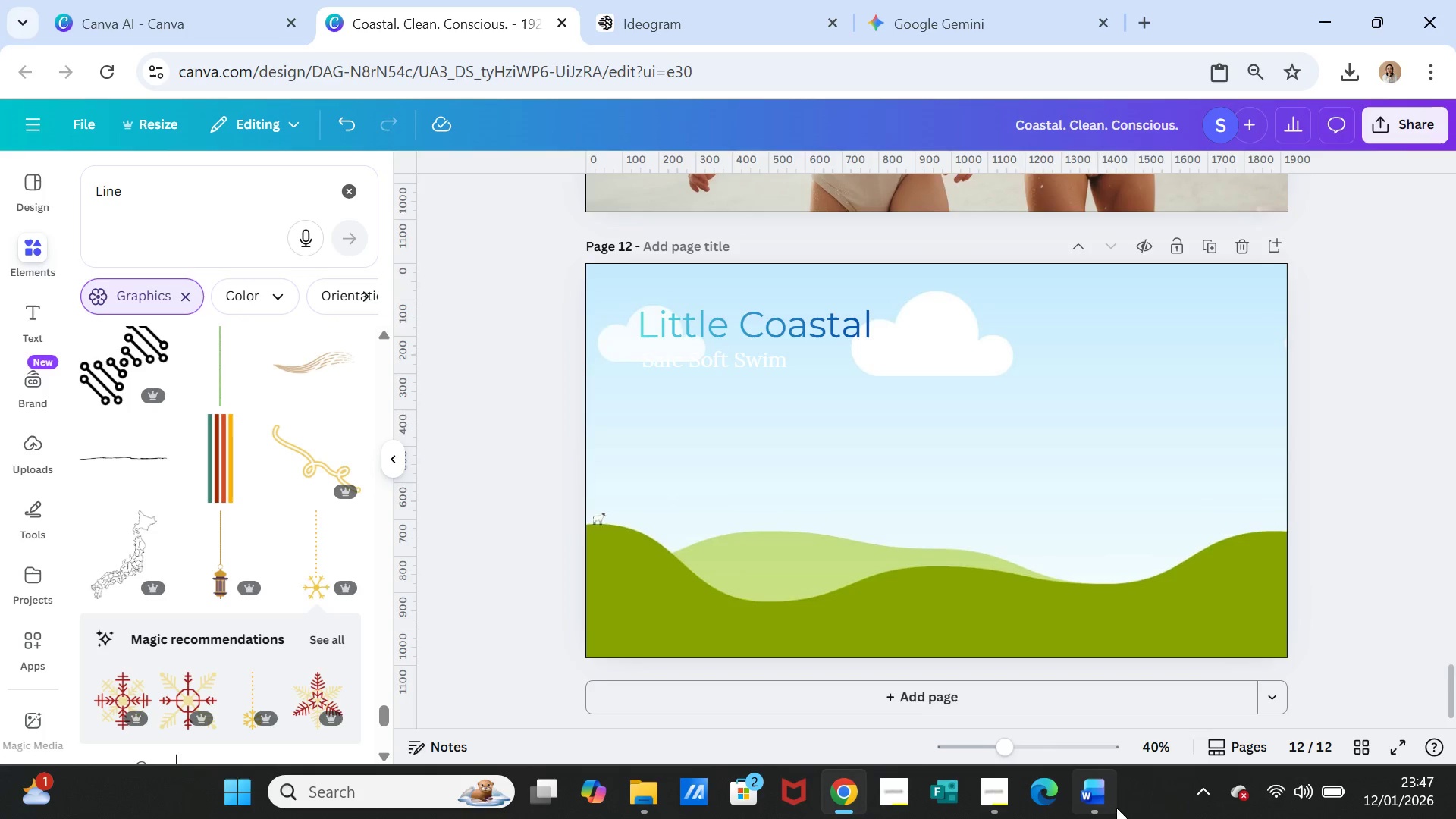 
left_click([1093, 796])
 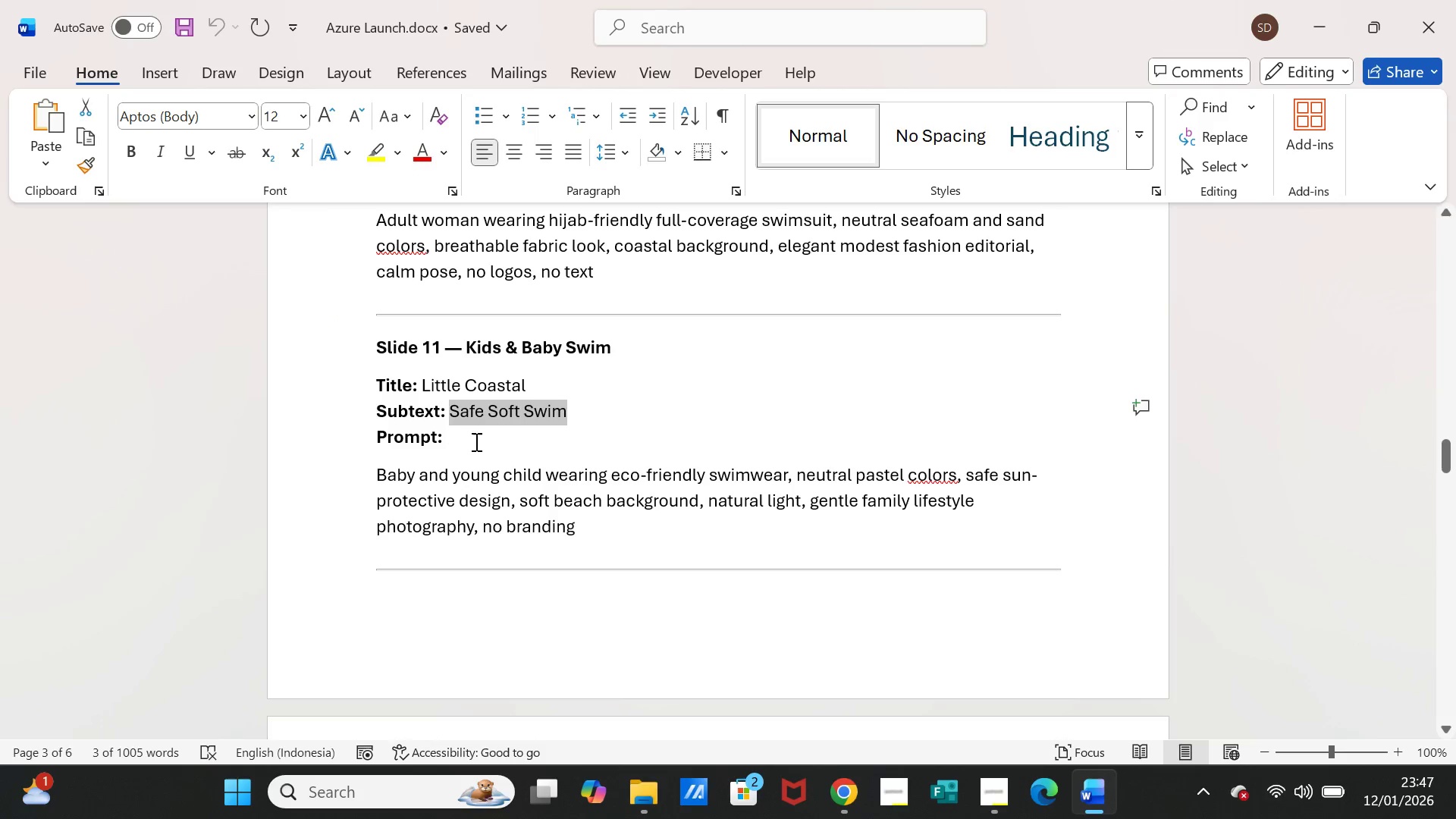 
scroll: coordinate [494, 474], scroll_direction: down, amount: 8.0
 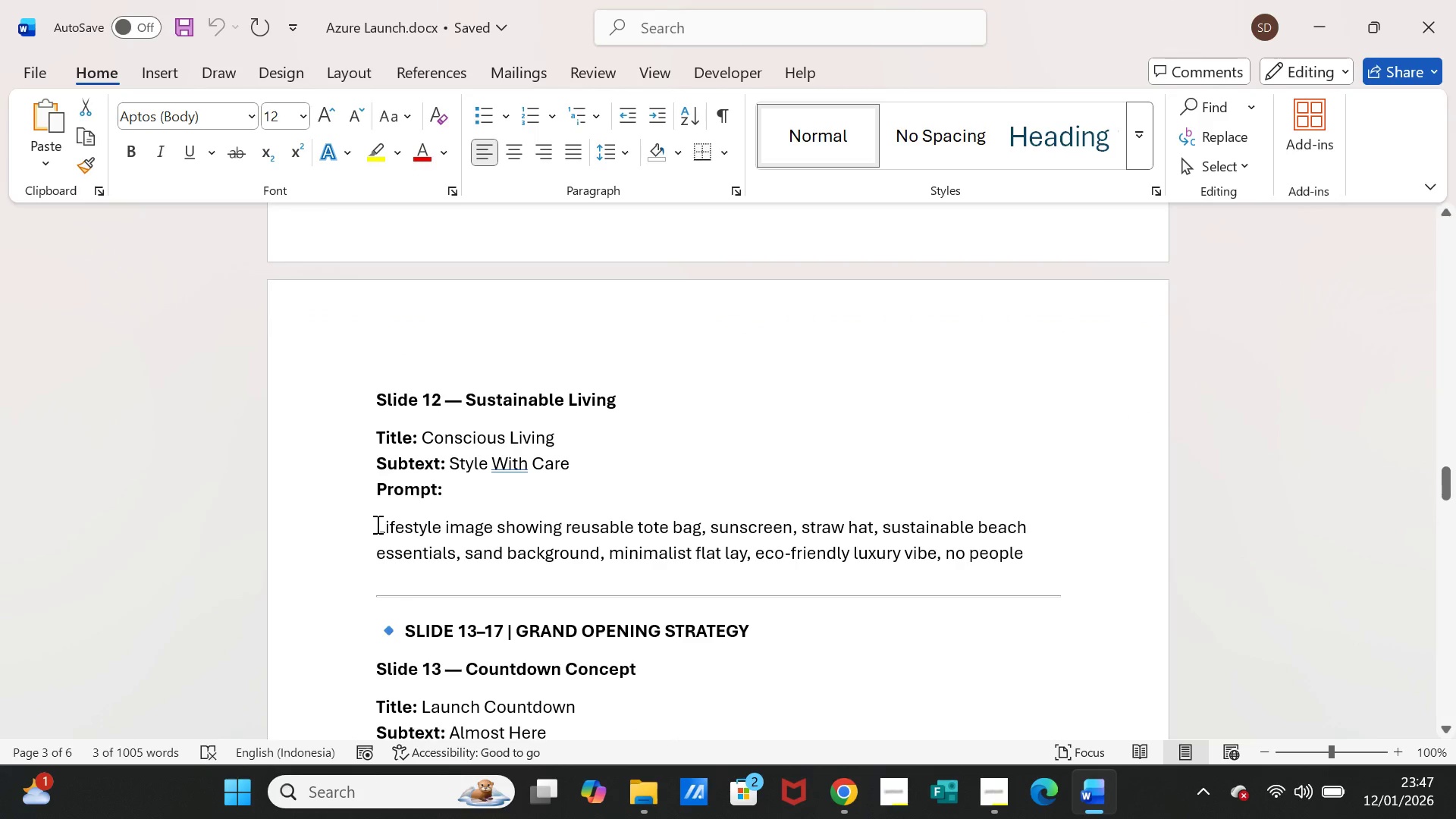 
left_click_drag(start_coordinate=[372, 526], to_coordinate=[990, 553])
 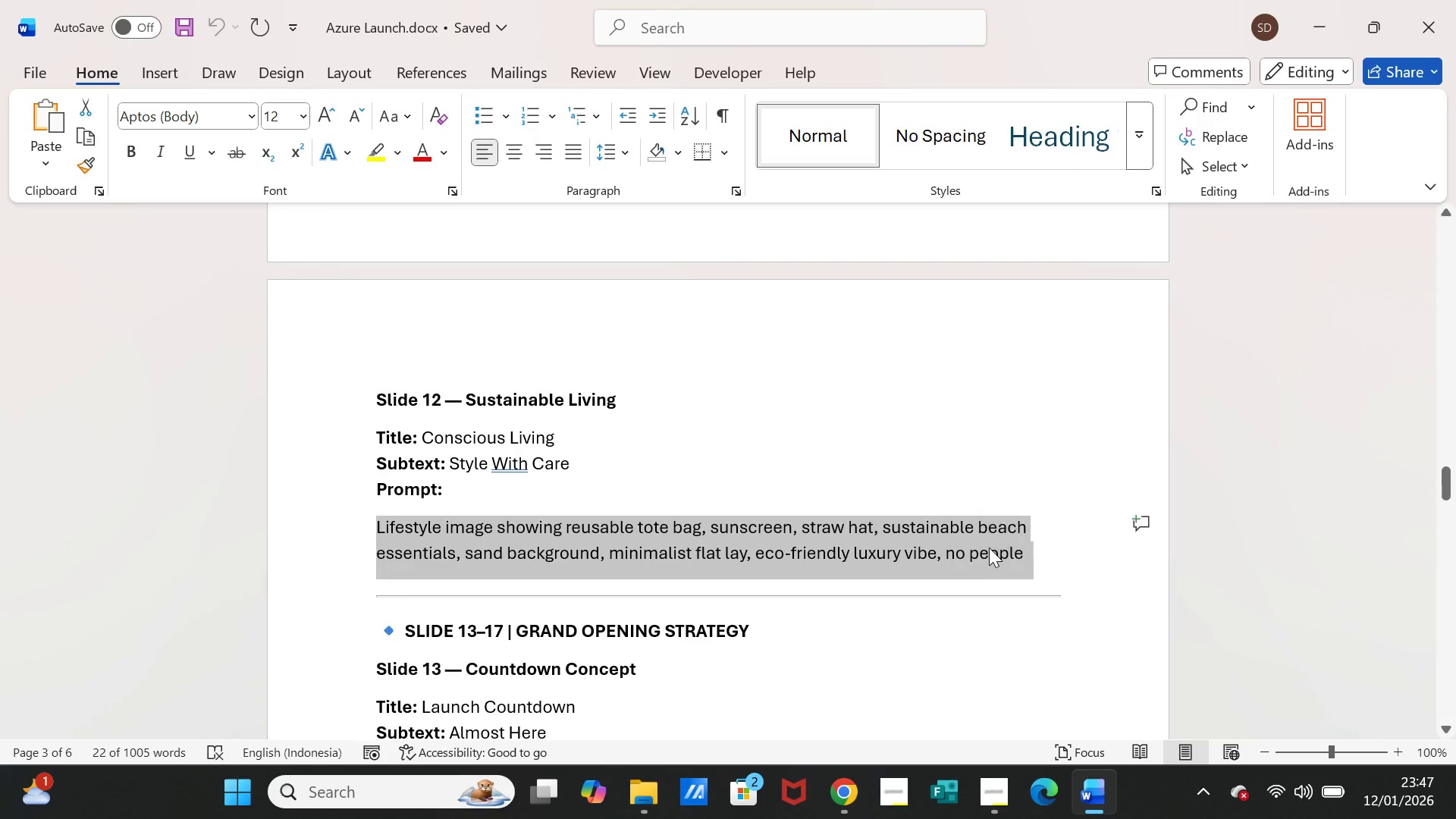 
key(Control+C)
 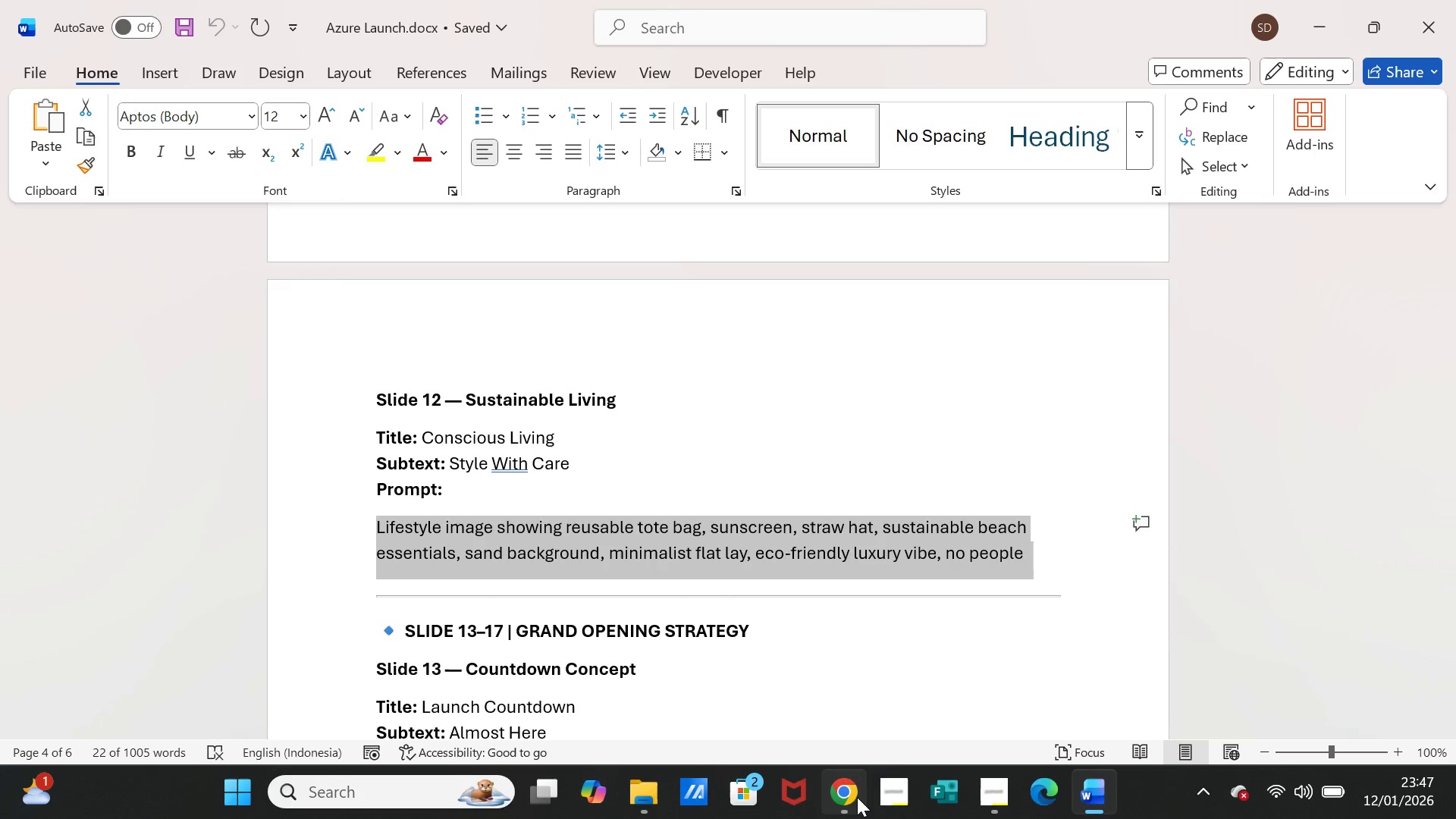 
left_click([852, 796])
 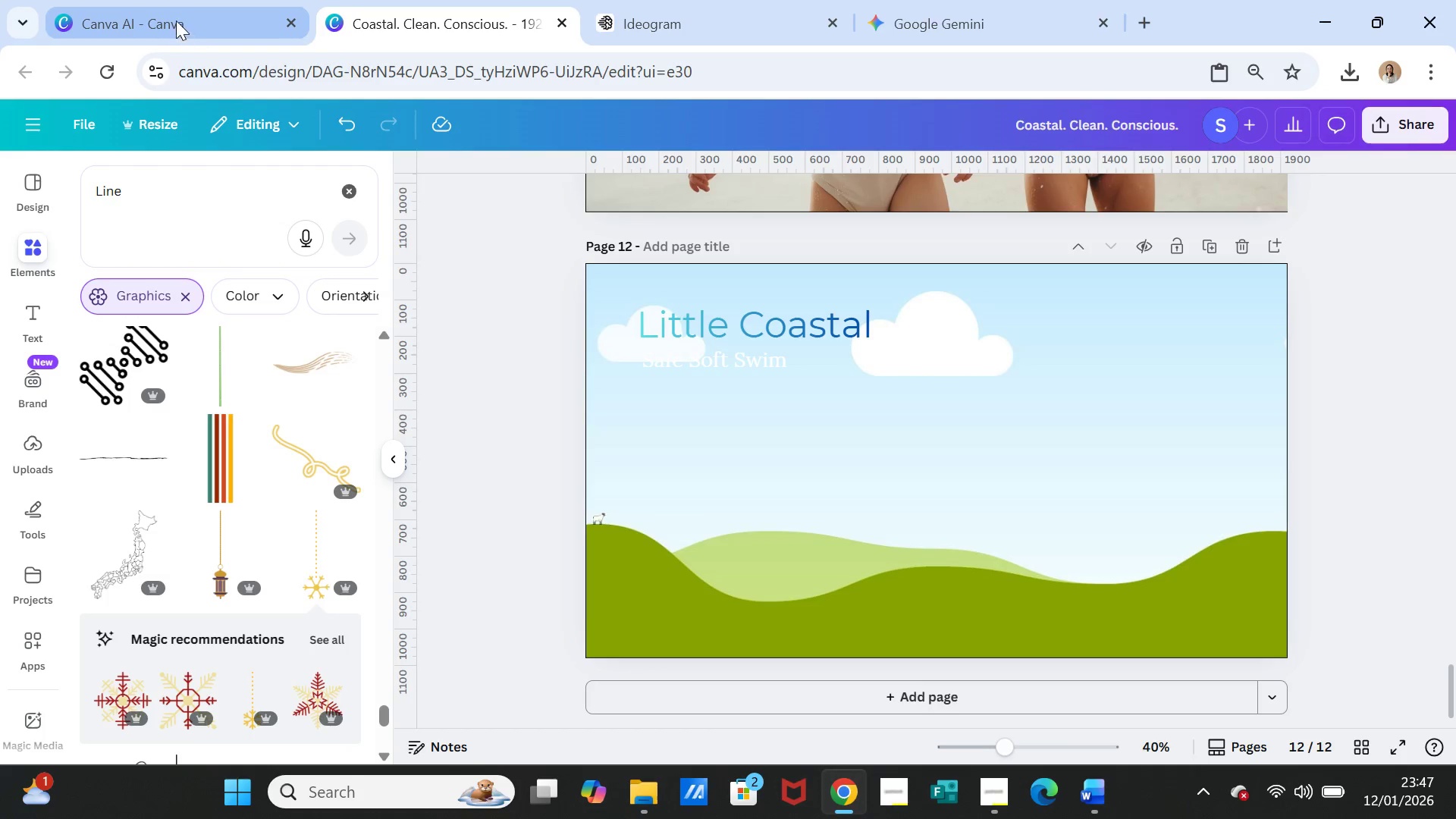 
left_click([174, 16])
 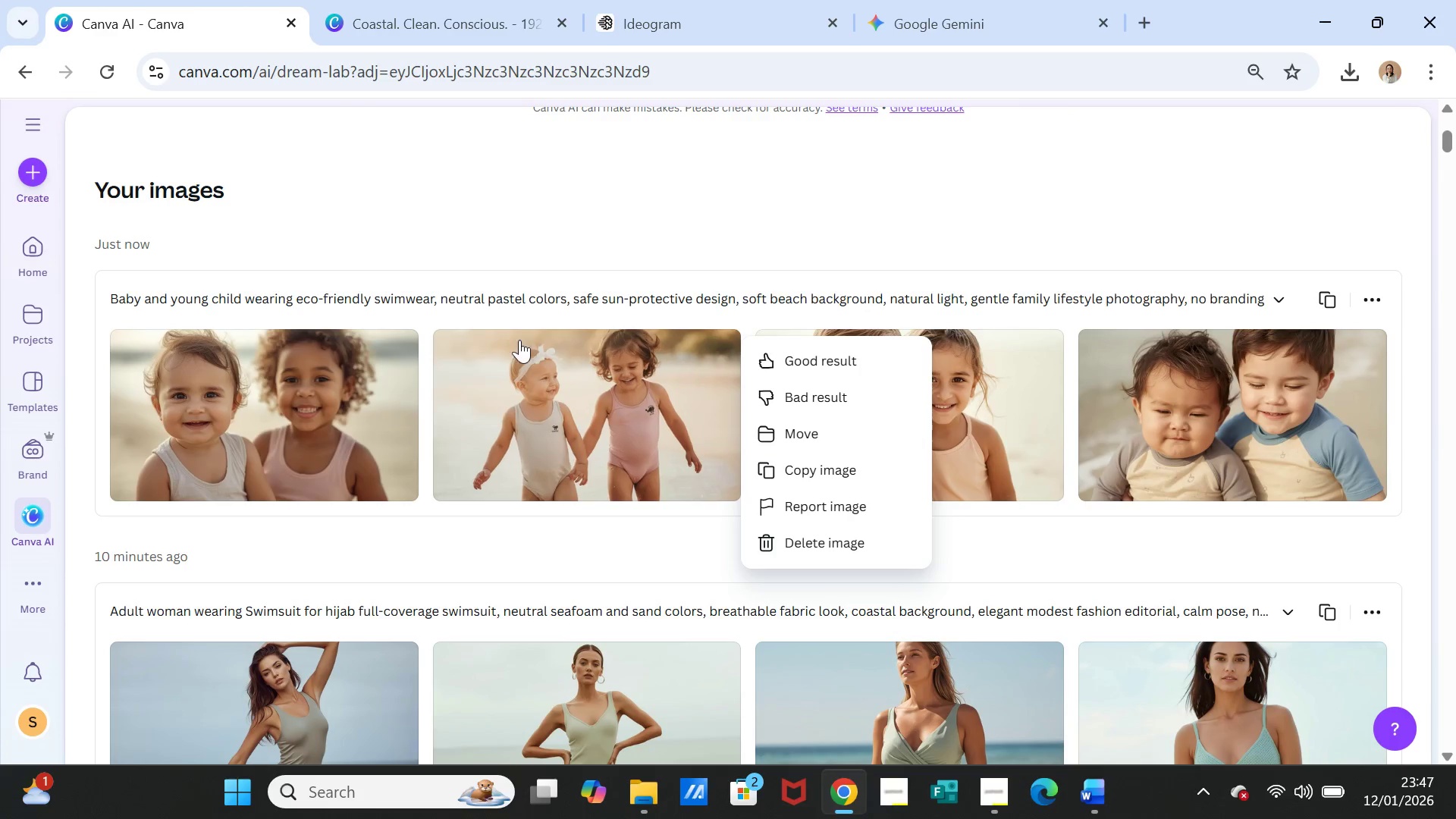 
scroll: coordinate [511, 344], scroll_direction: up, amount: 3.0
 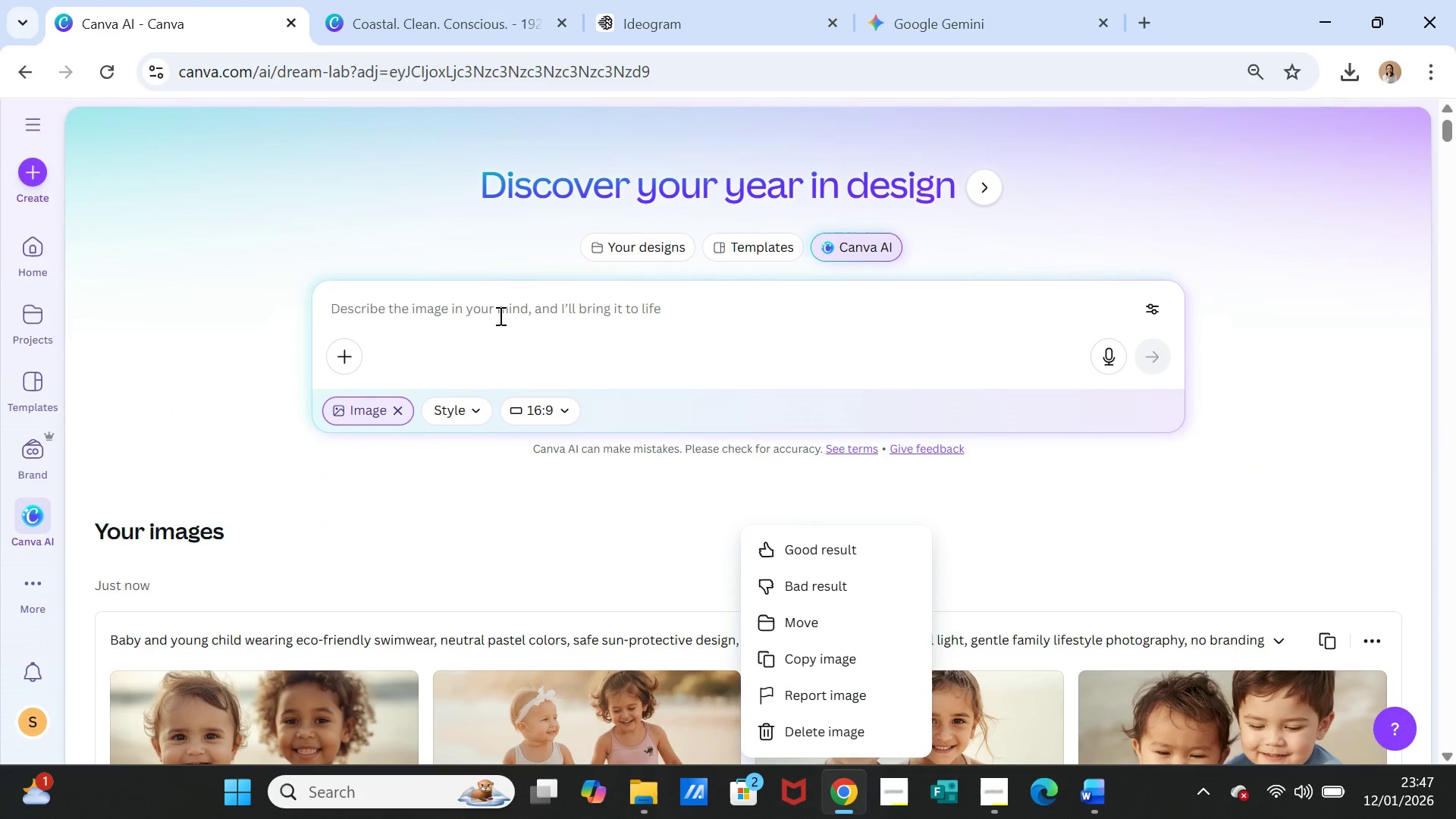 
left_click([499, 314])
 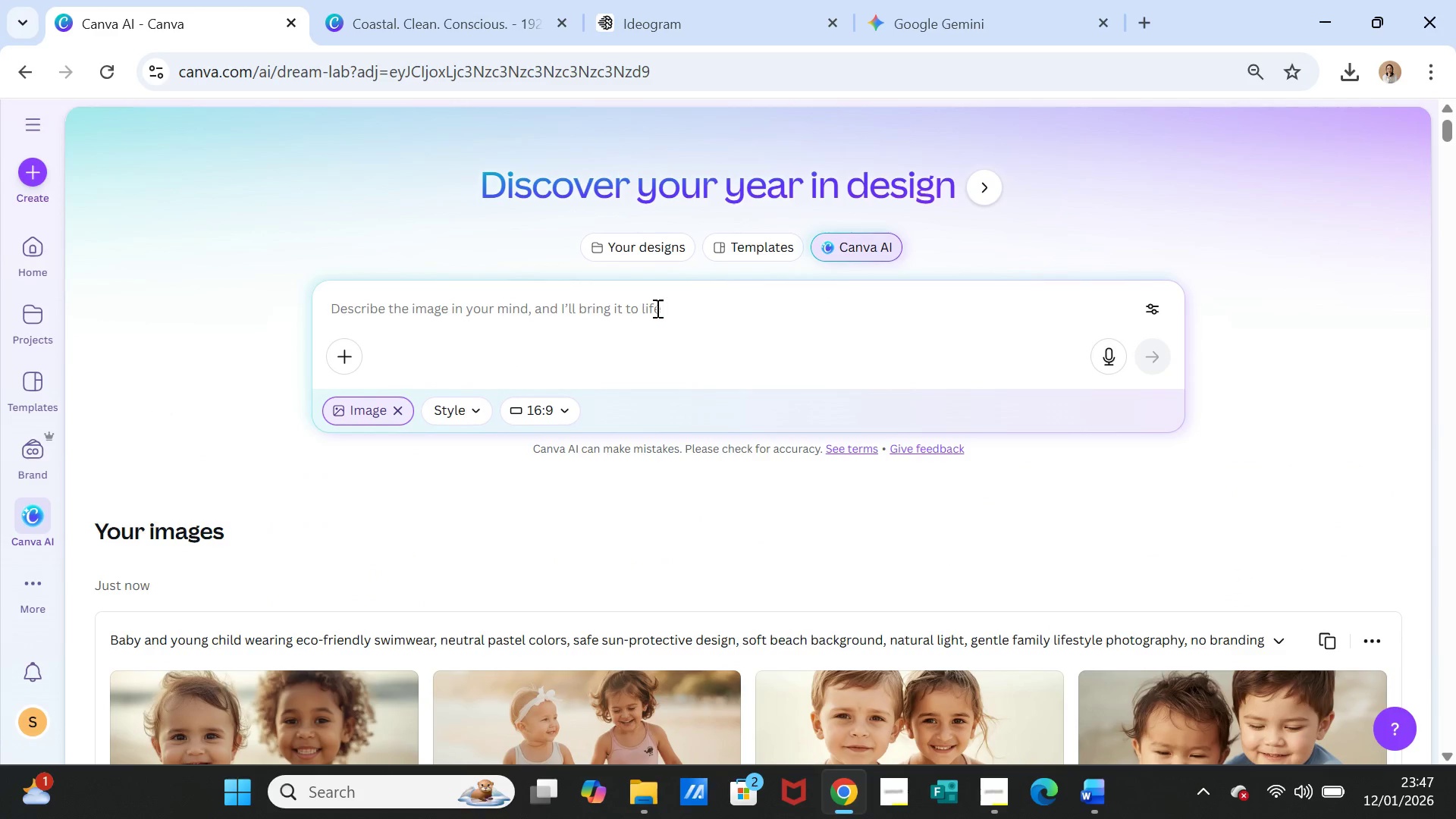 
key(Control+V)
 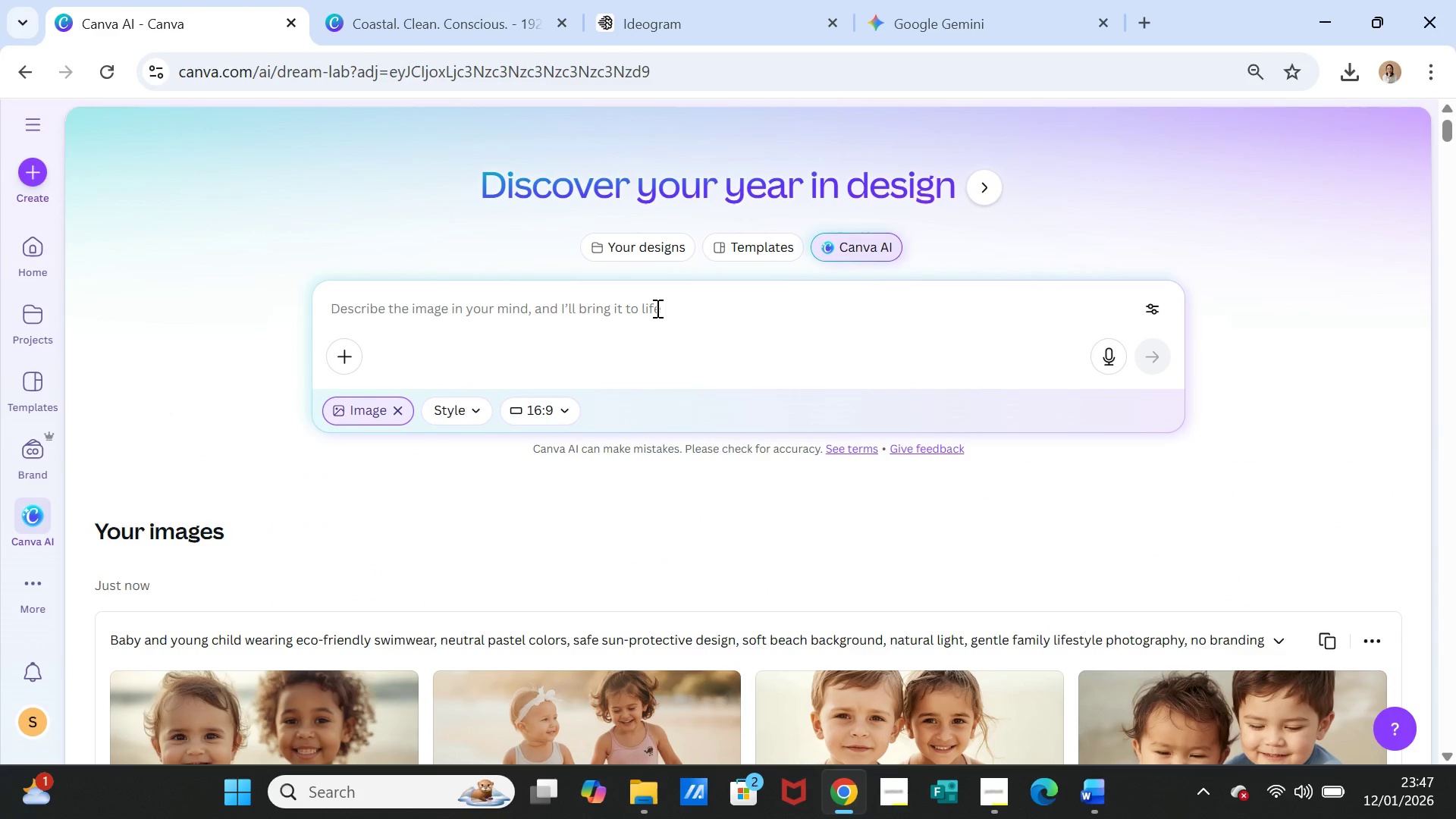 
left_click([657, 308])
 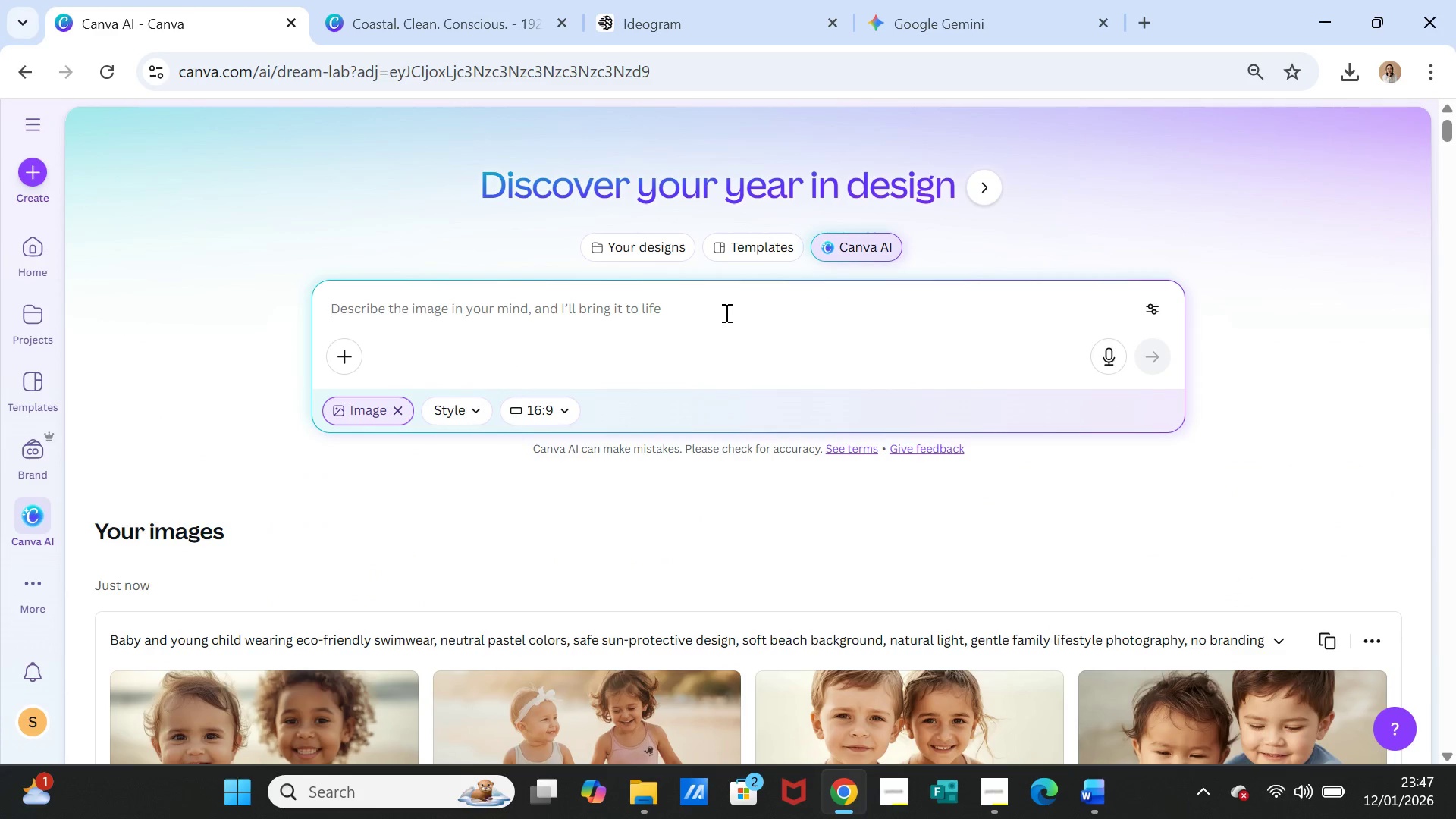 
key(Control+V)
 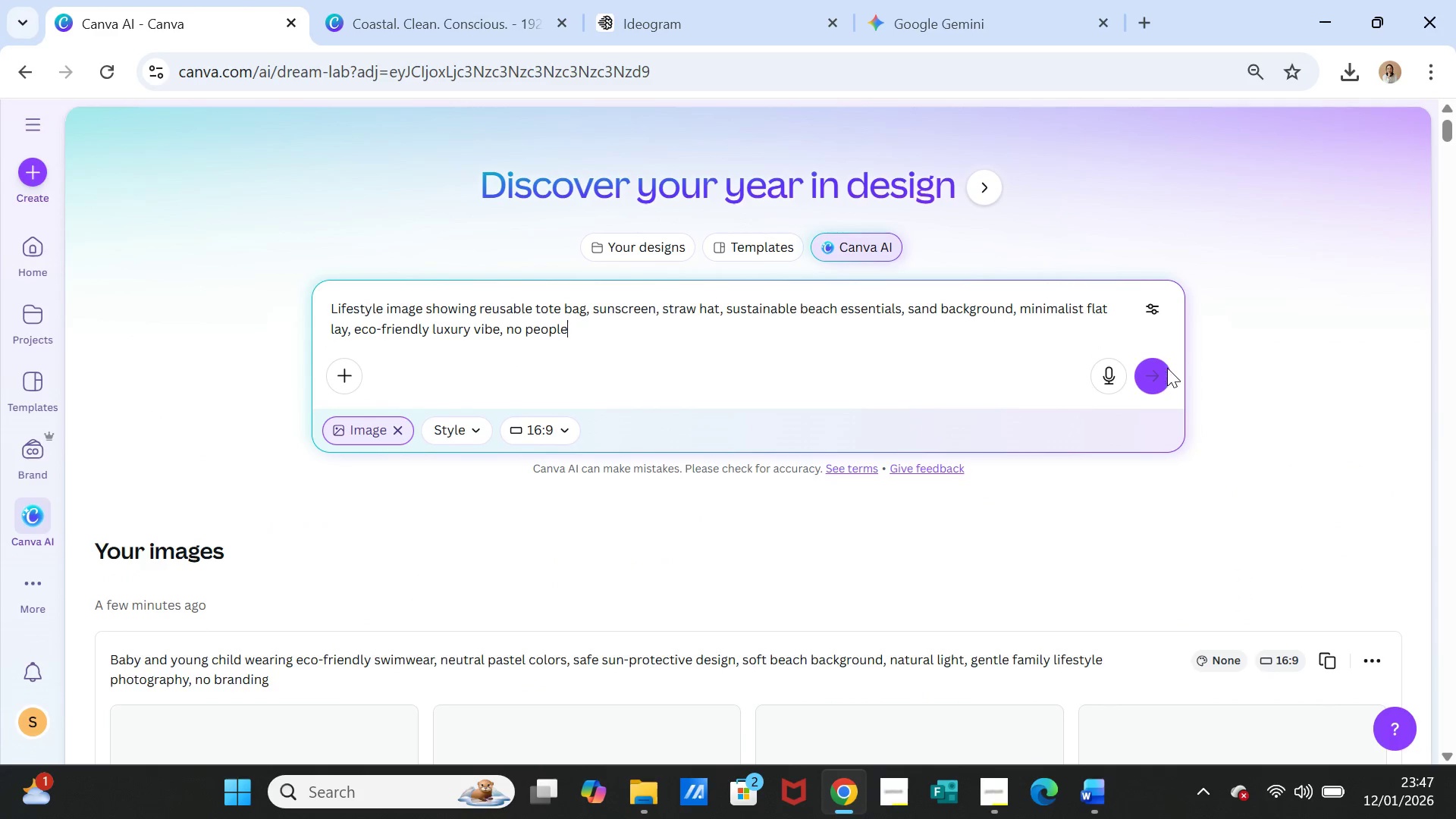 
left_click([1163, 374])
 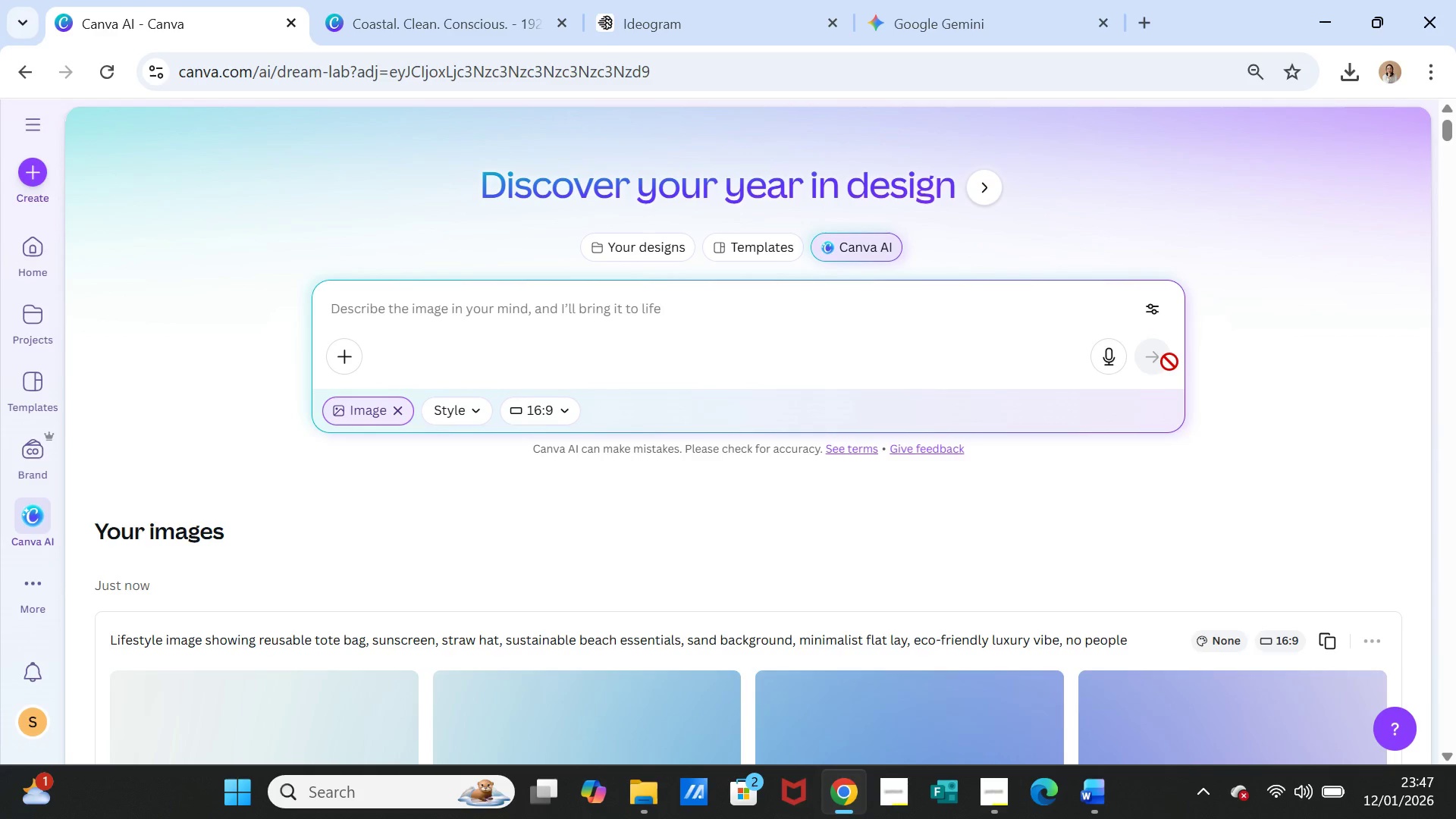 
wait(7.53)
 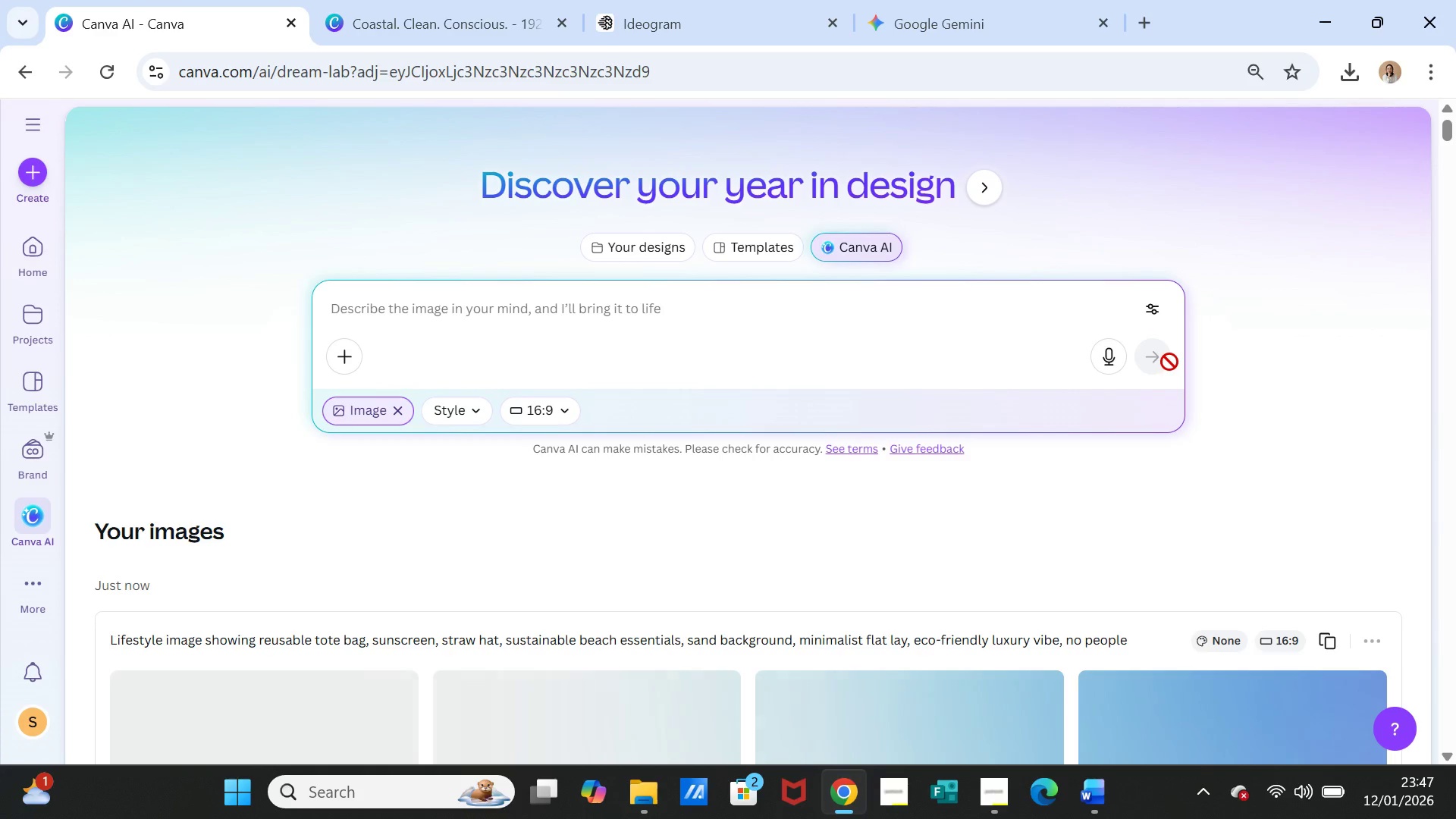 
scroll: coordinate [782, 463], scroll_direction: down, amount: 1.0
 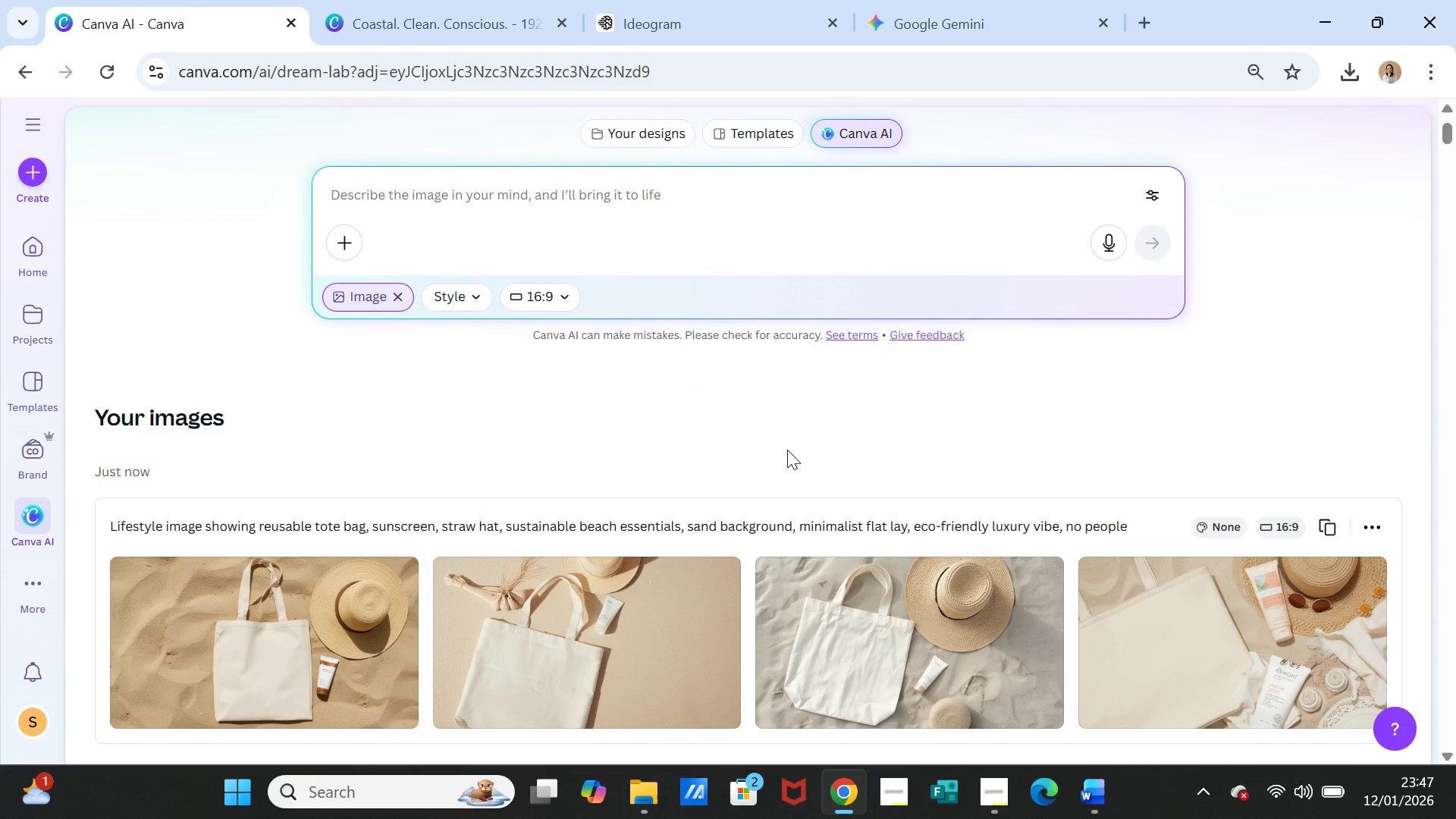 
wait(10.87)
 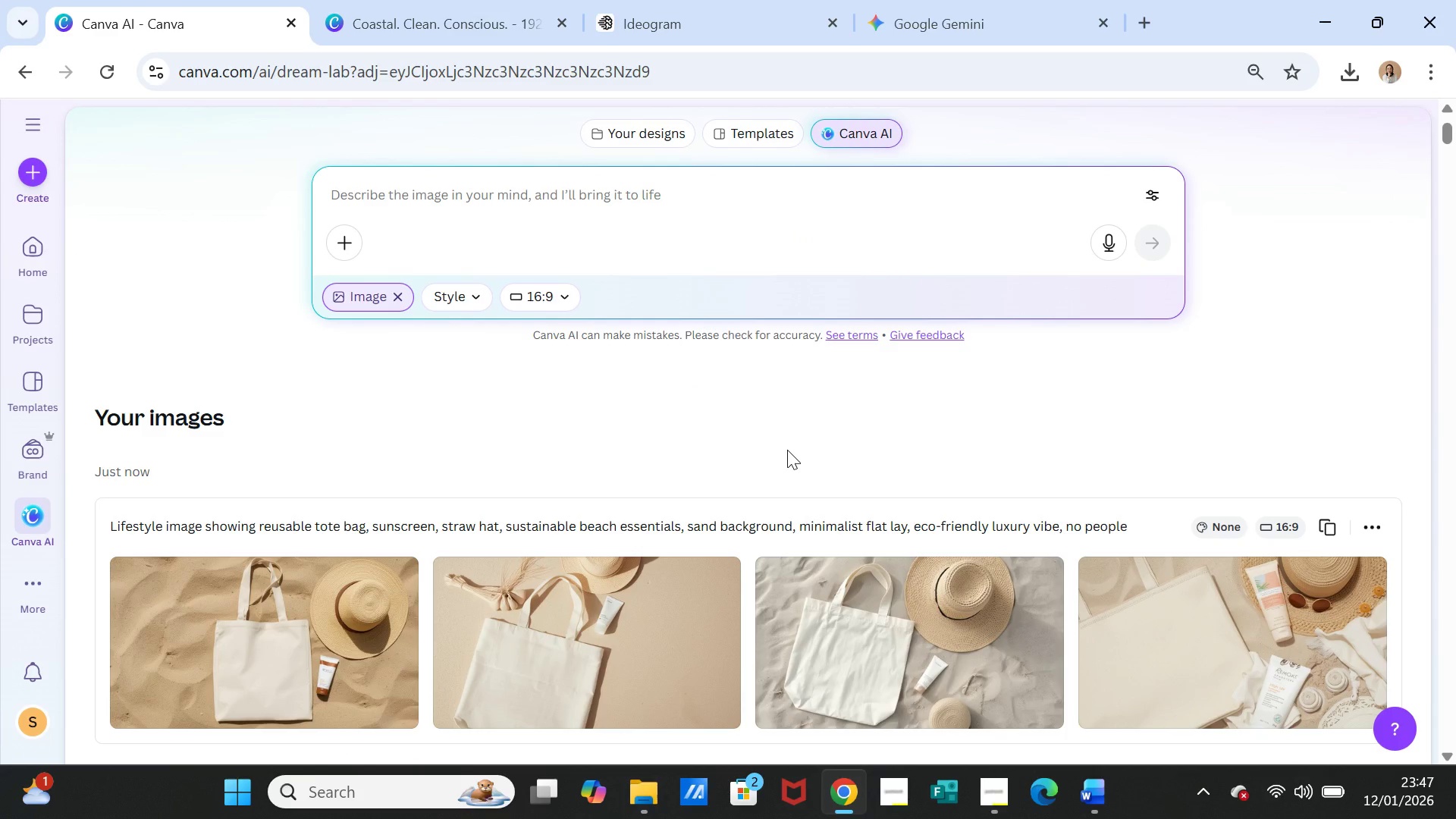 
scroll: coordinate [789, 450], scroll_direction: down, amount: 1.0
 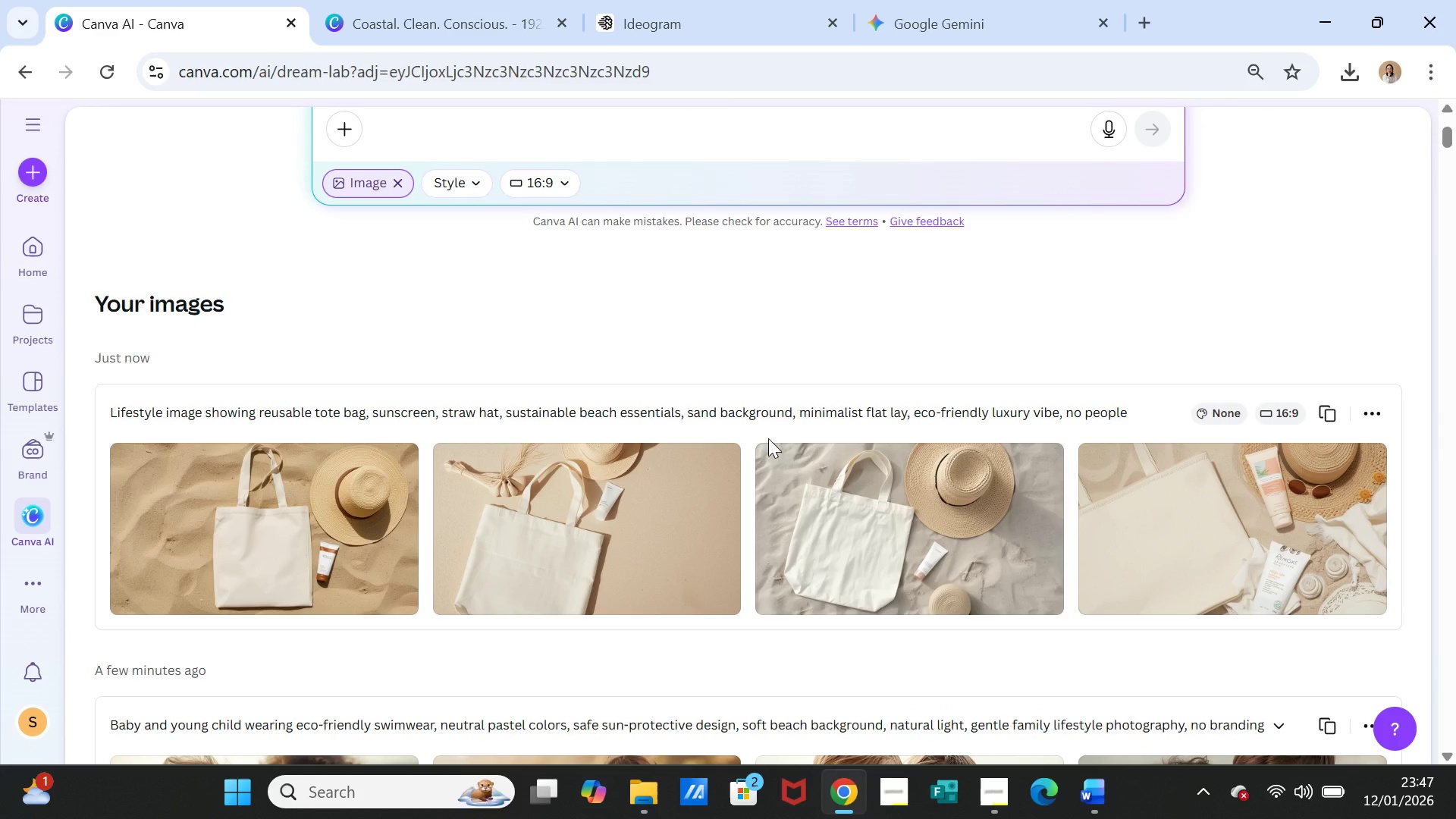 
wait(5.47)
 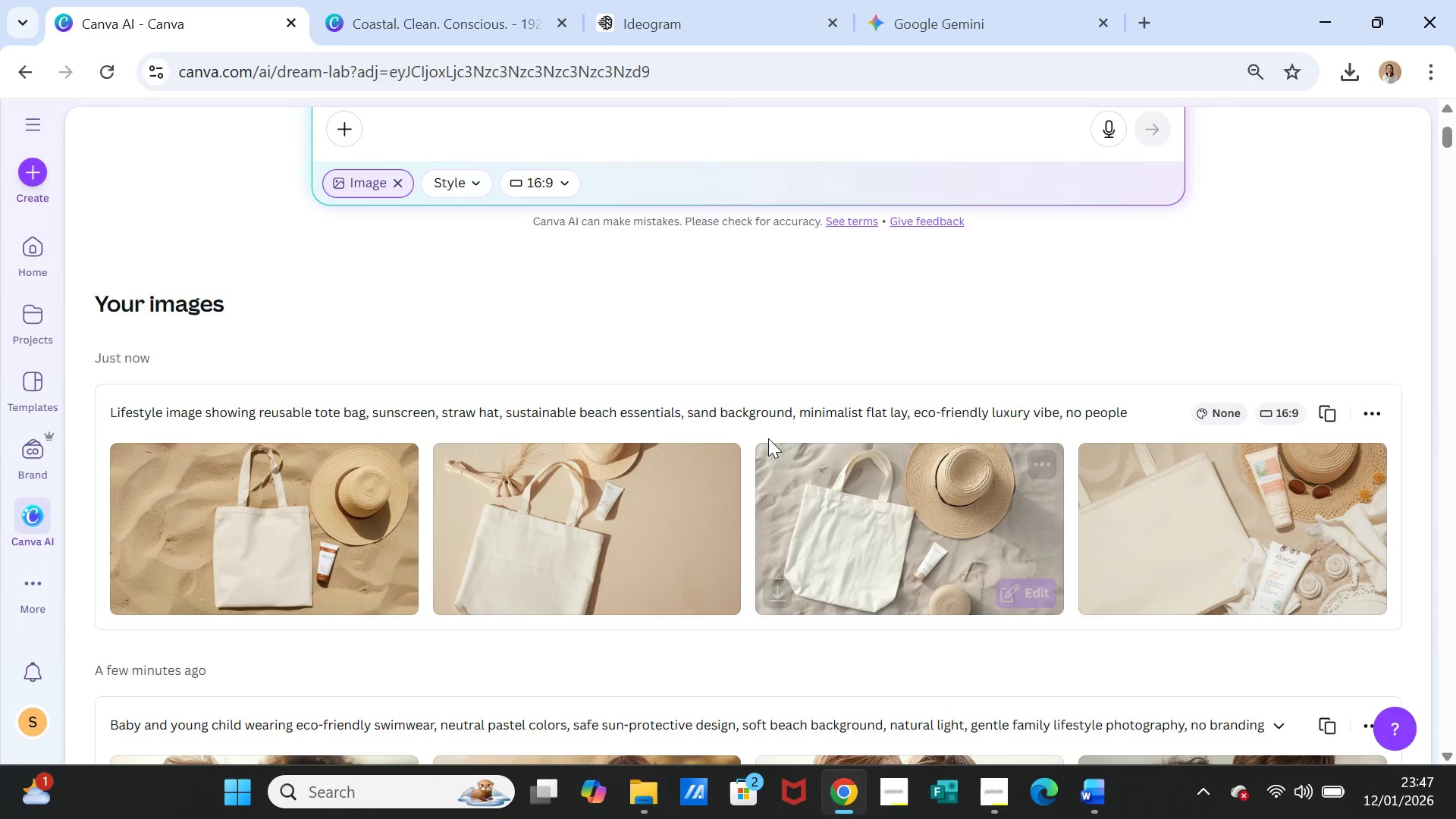 
scroll: coordinate [973, 372], scroll_direction: up, amount: 4.0
 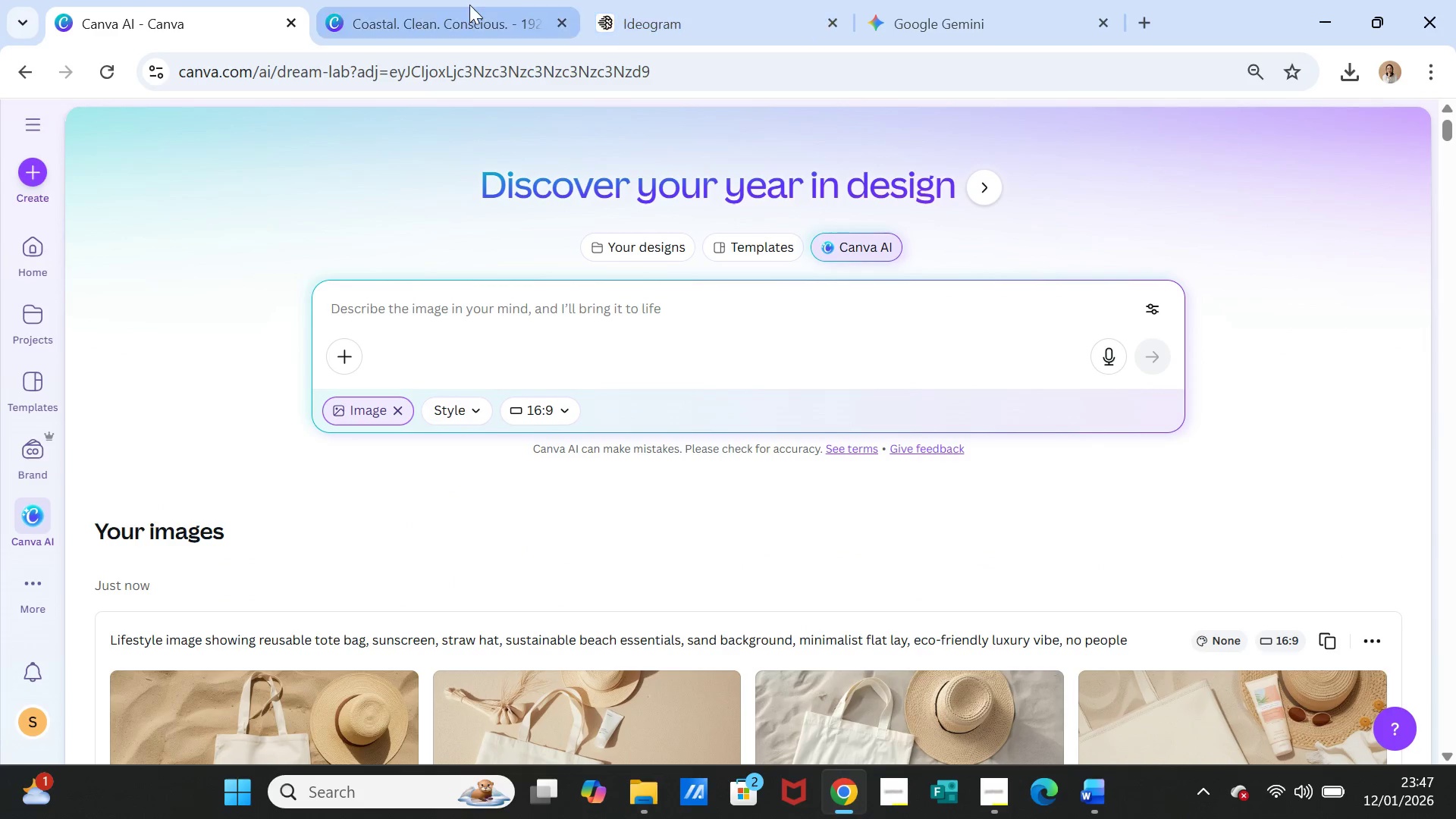 
left_click([469, 5])
 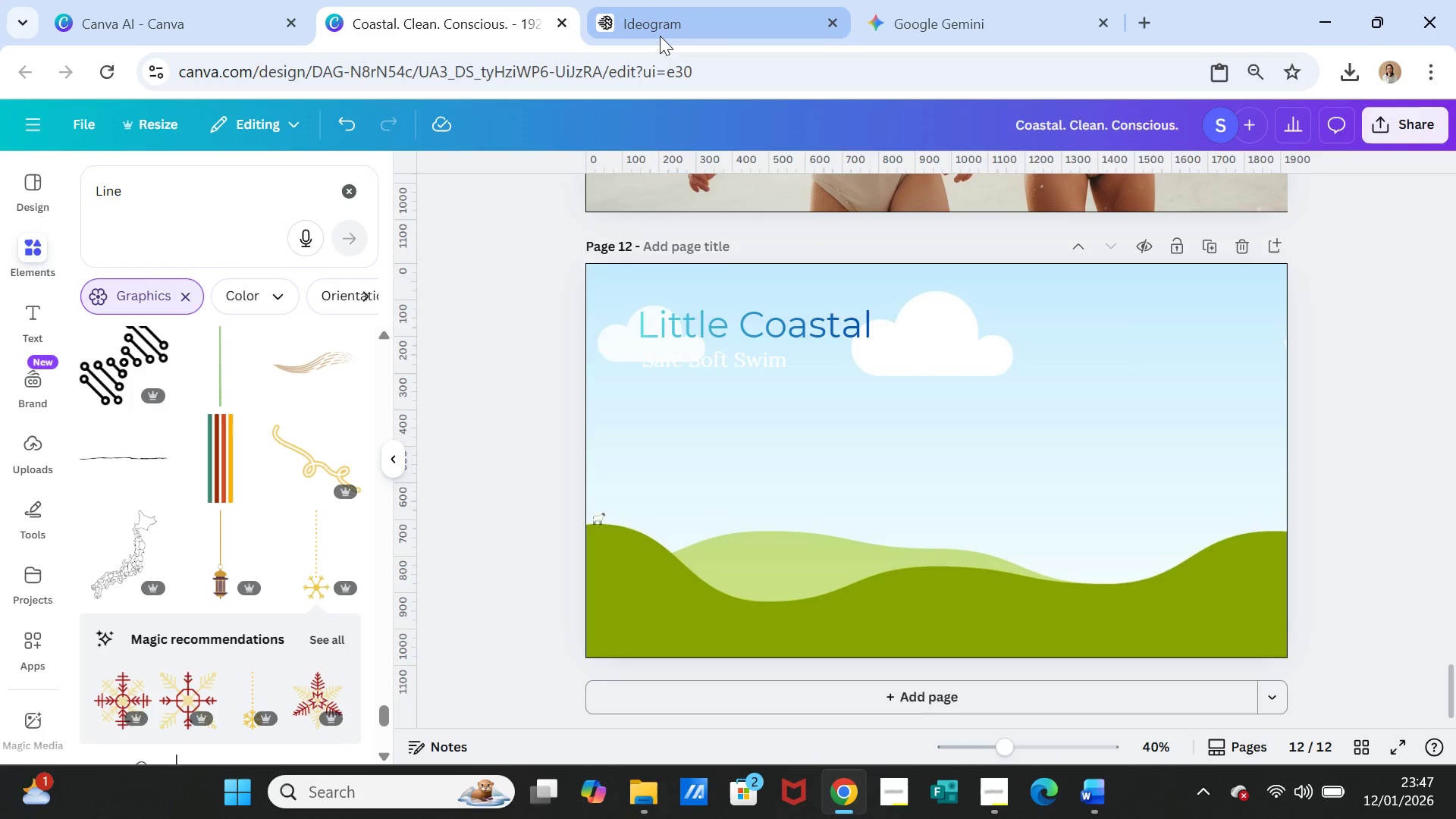 
left_click([660, 36])
 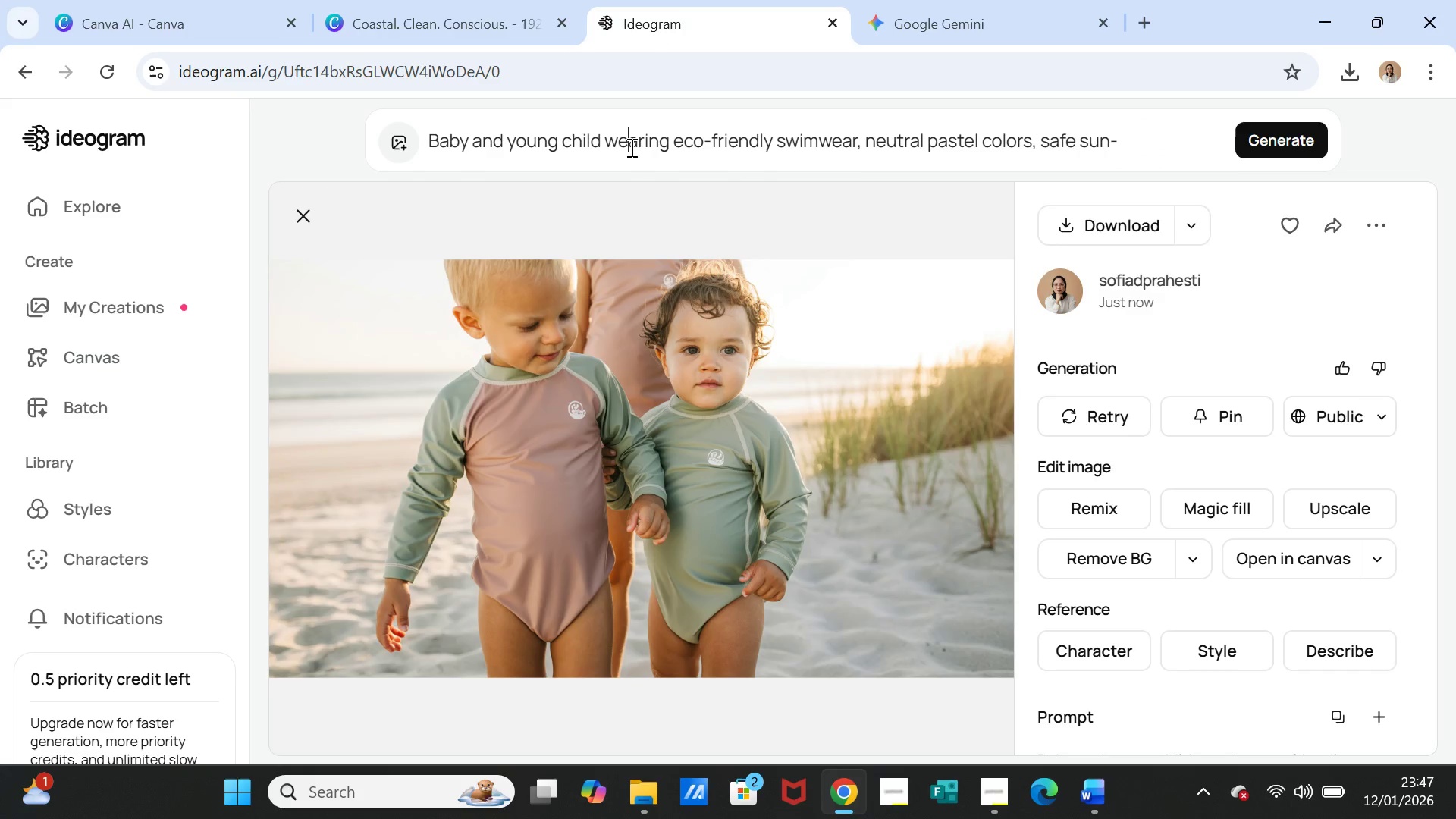 
double_click([629, 145])
 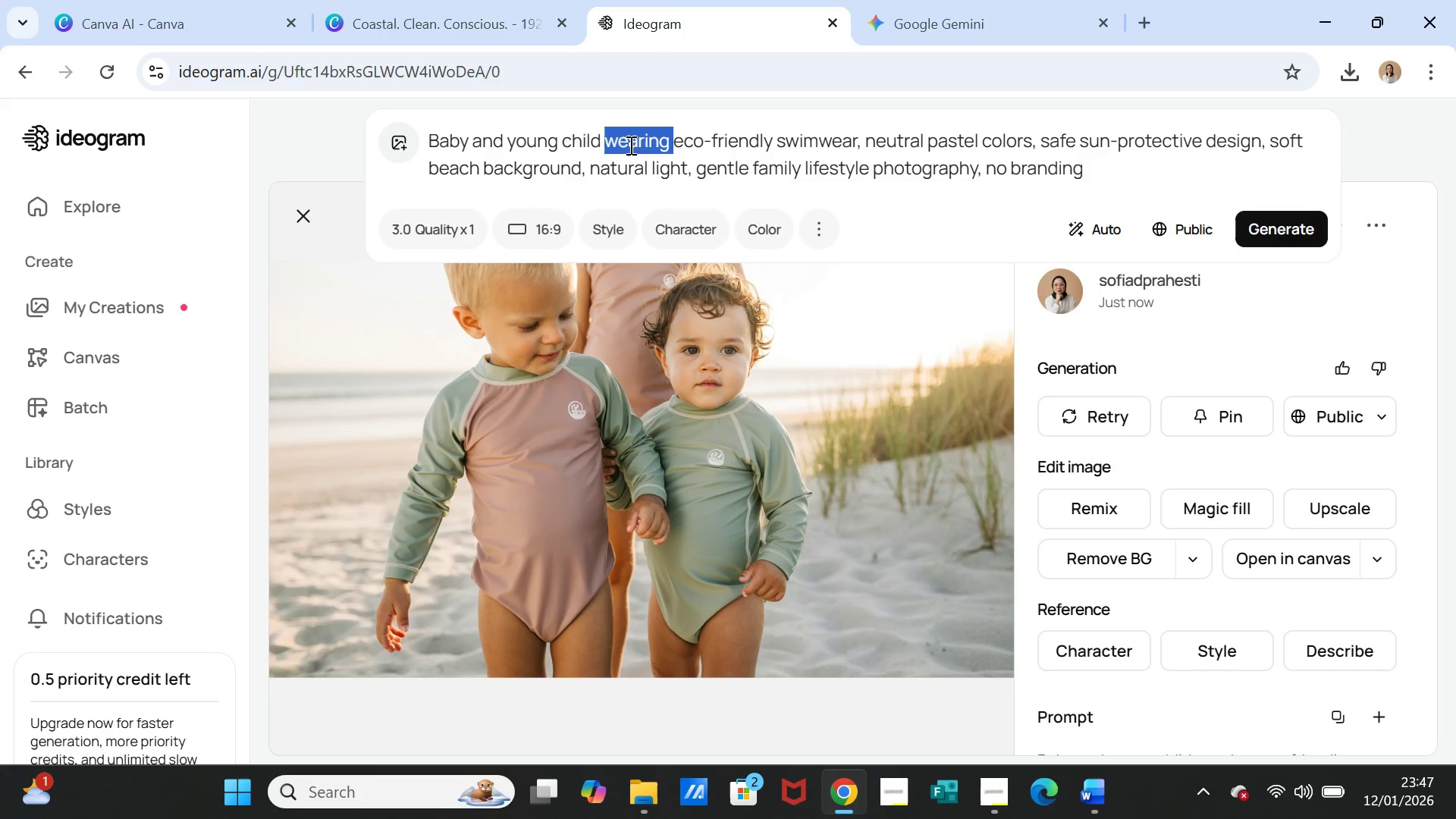 
triple_click([629, 145])
 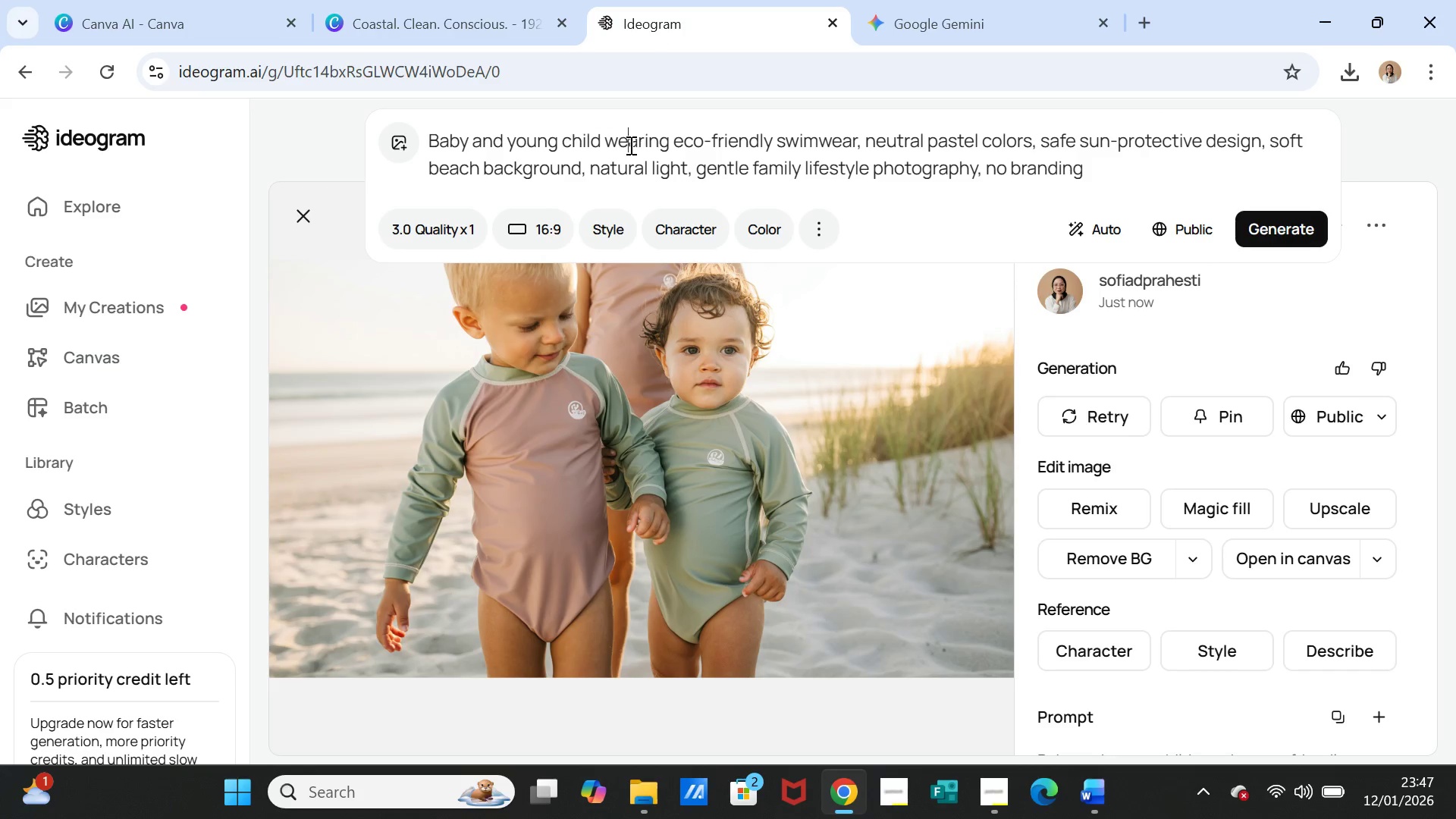 
double_click([629, 145])
 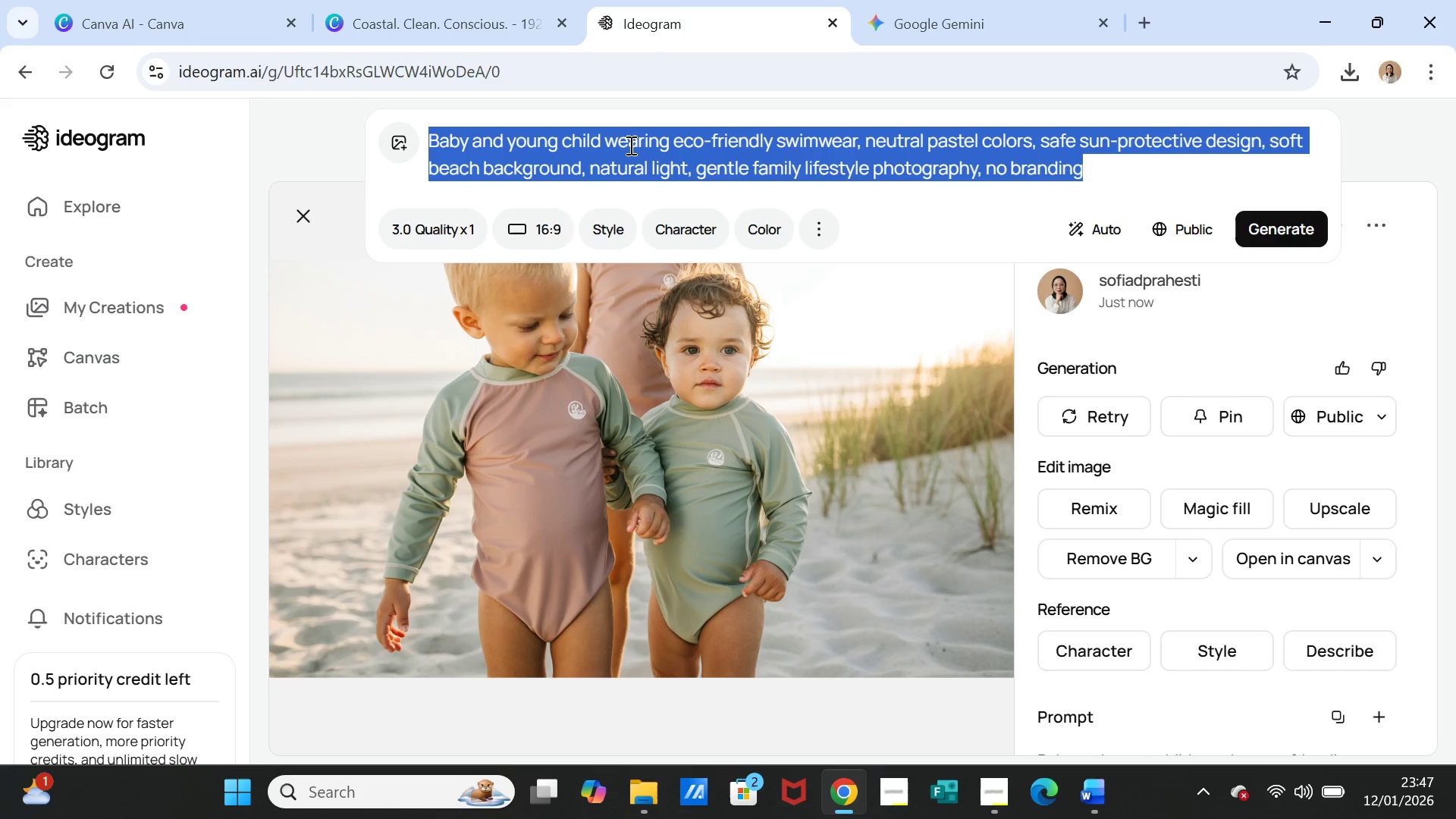 
triple_click([629, 145])
 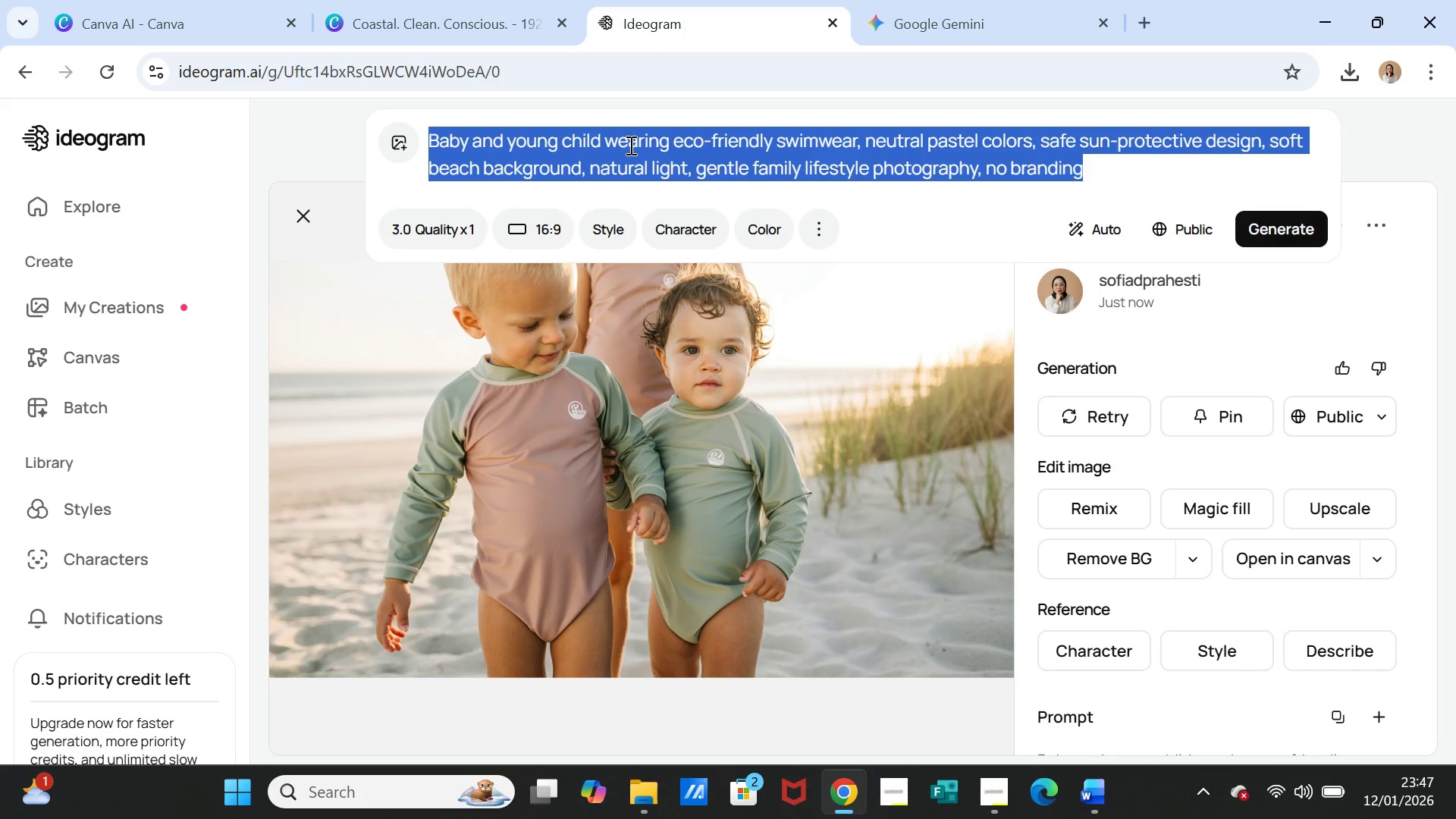 
key(Control+V)
 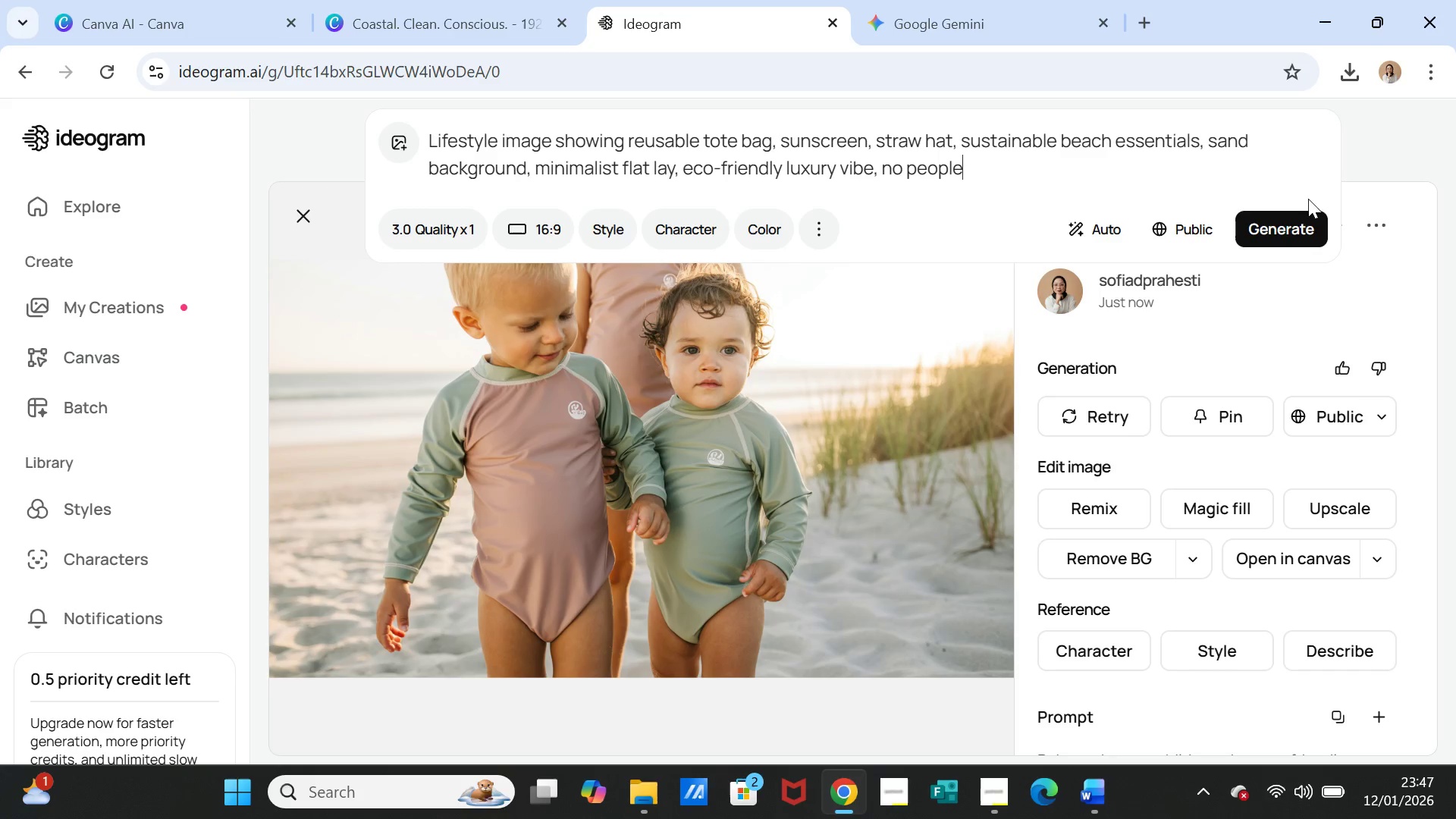 
left_click([1292, 221])
 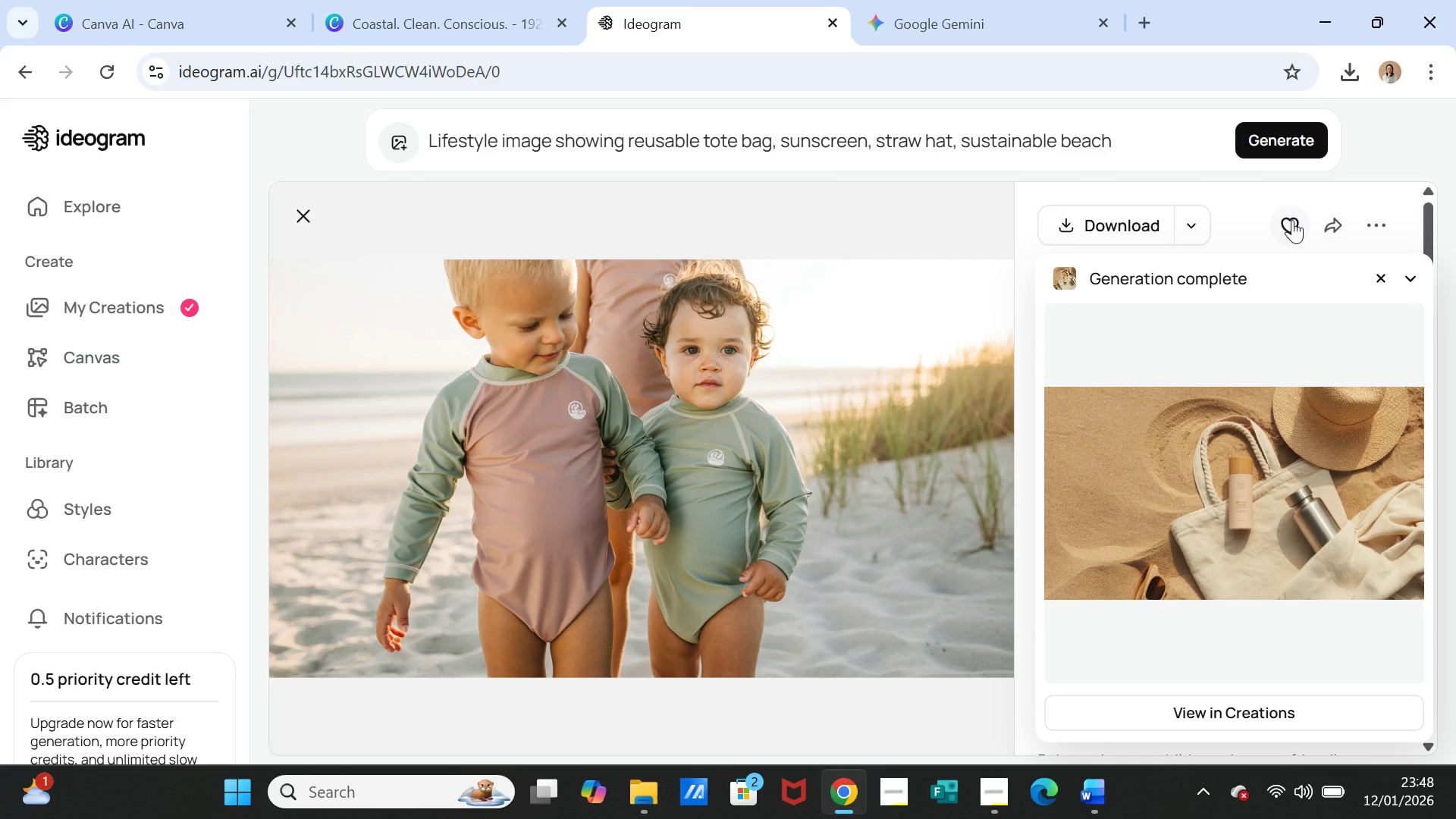 
wait(38.08)
 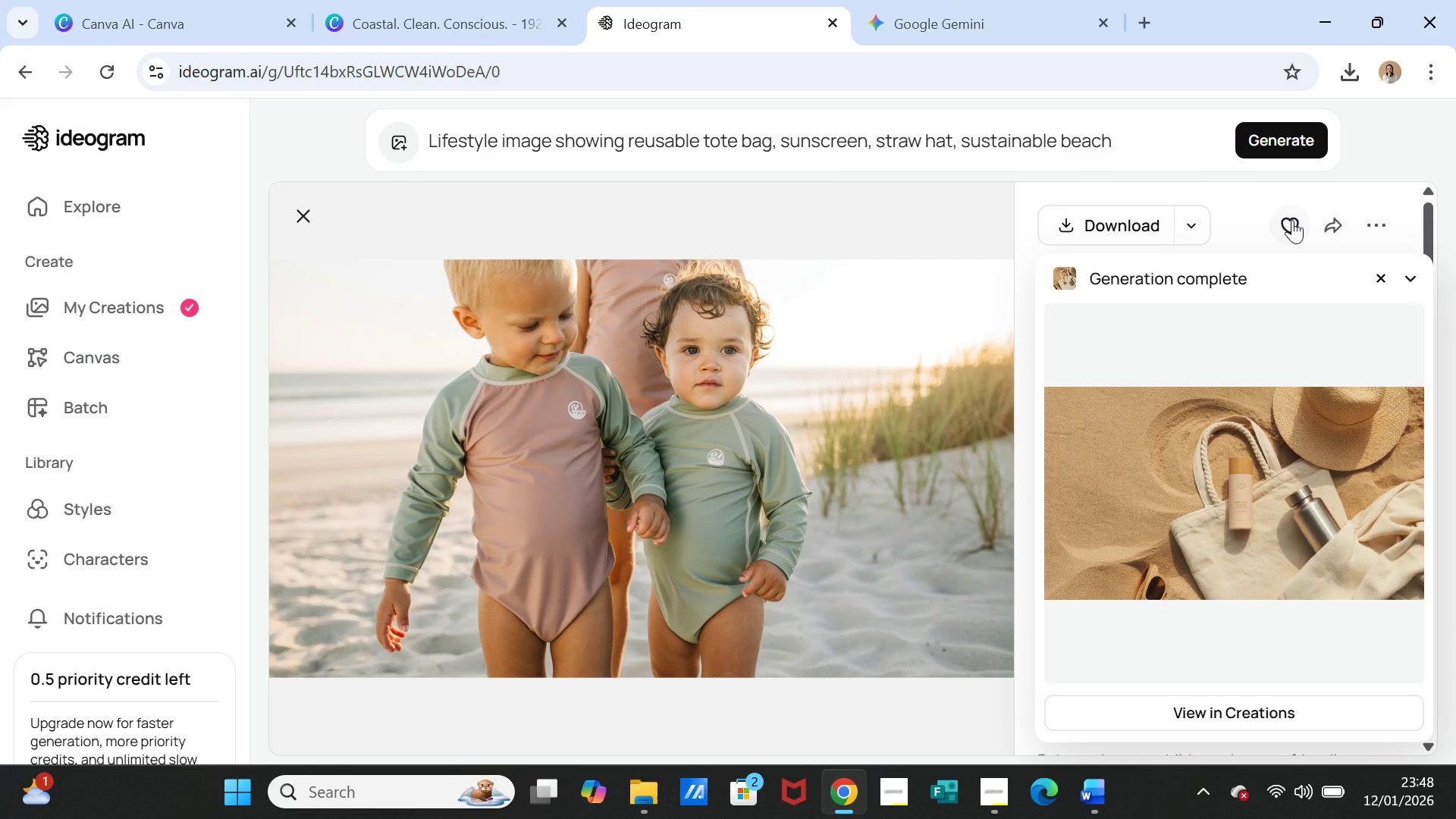 
left_click([1298, 457])
 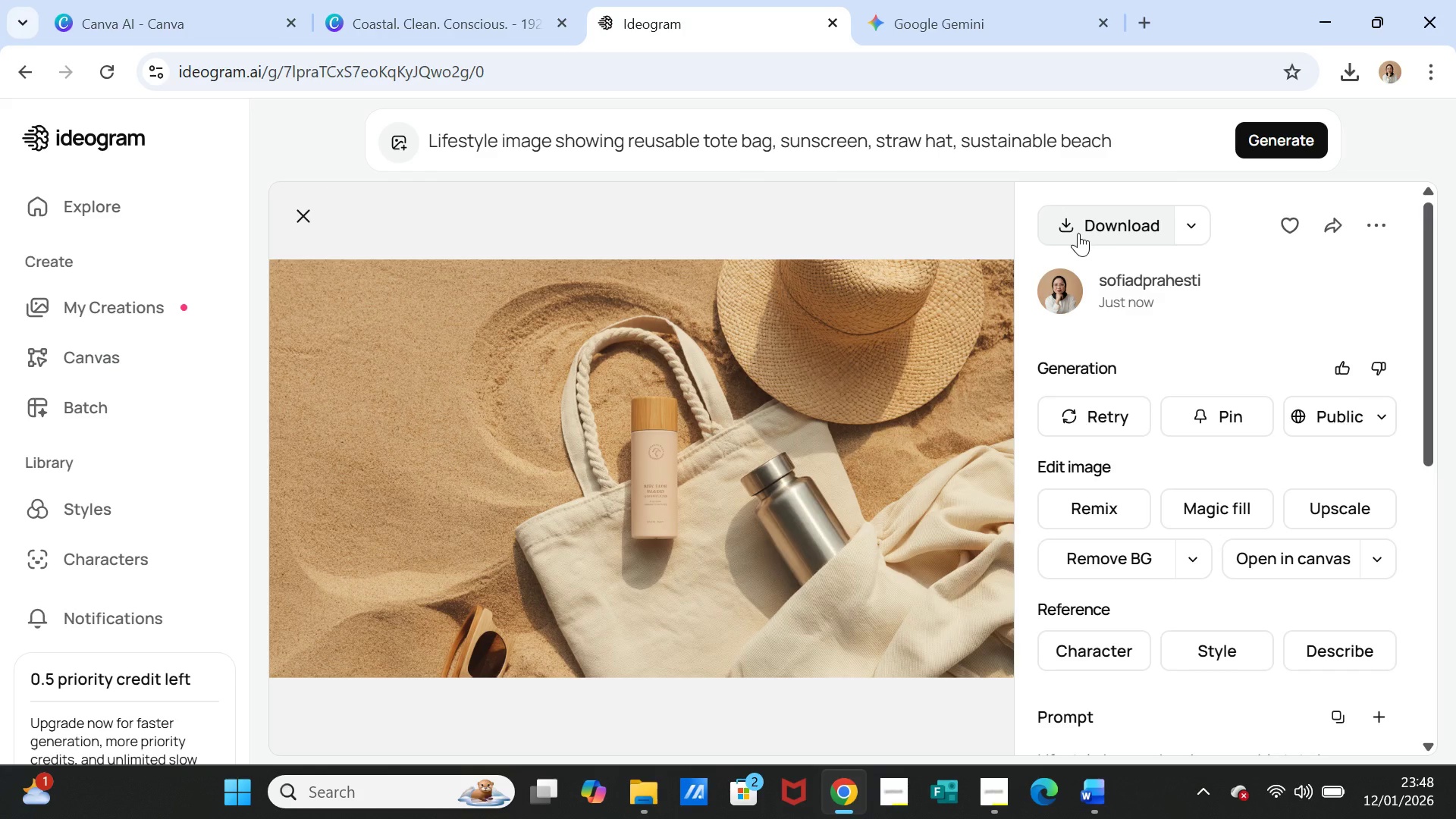 
wait(6.53)
 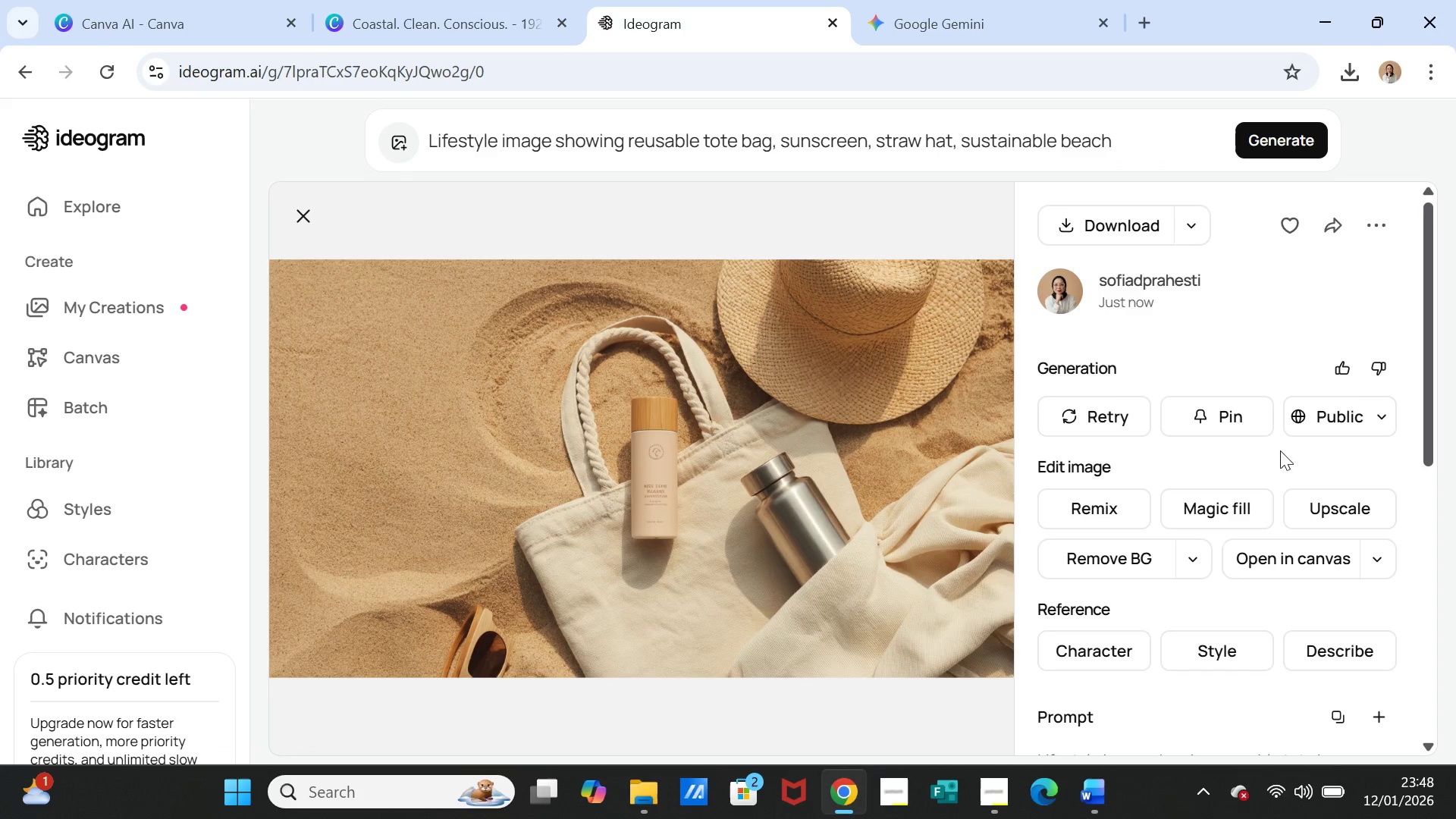 
left_click([1078, 233])
 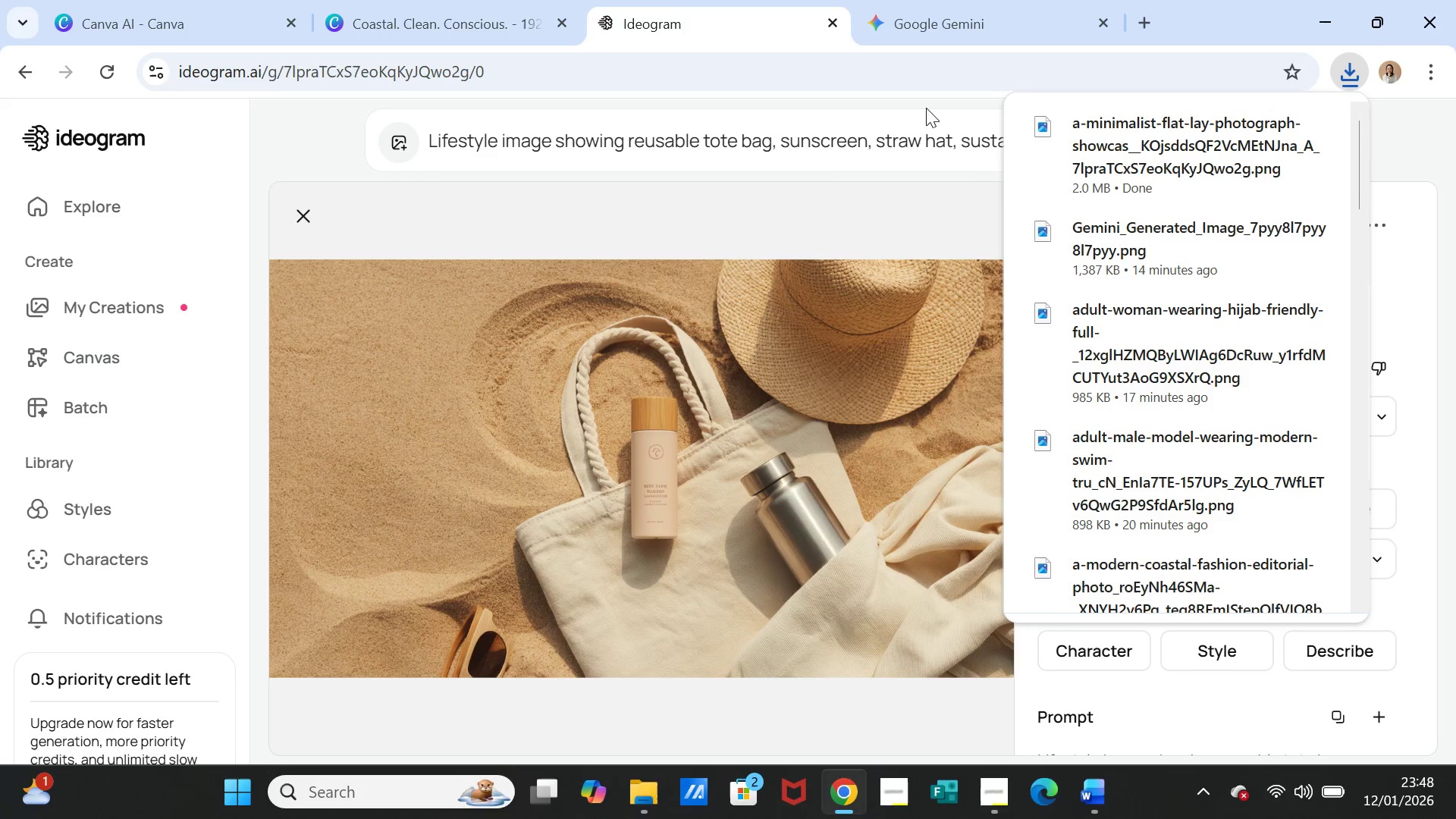 
wait(17.53)
 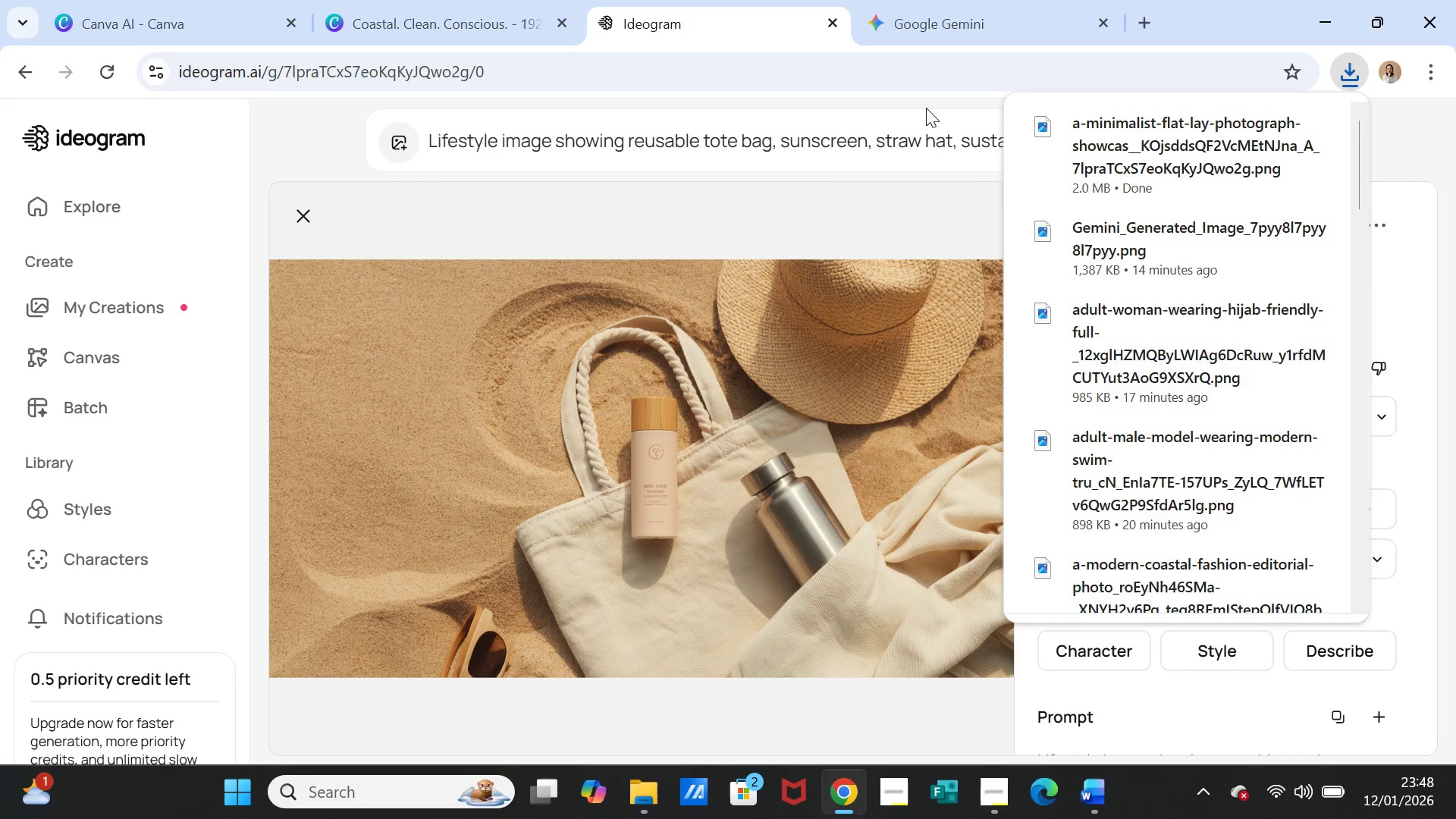 
left_click([27, 437])
 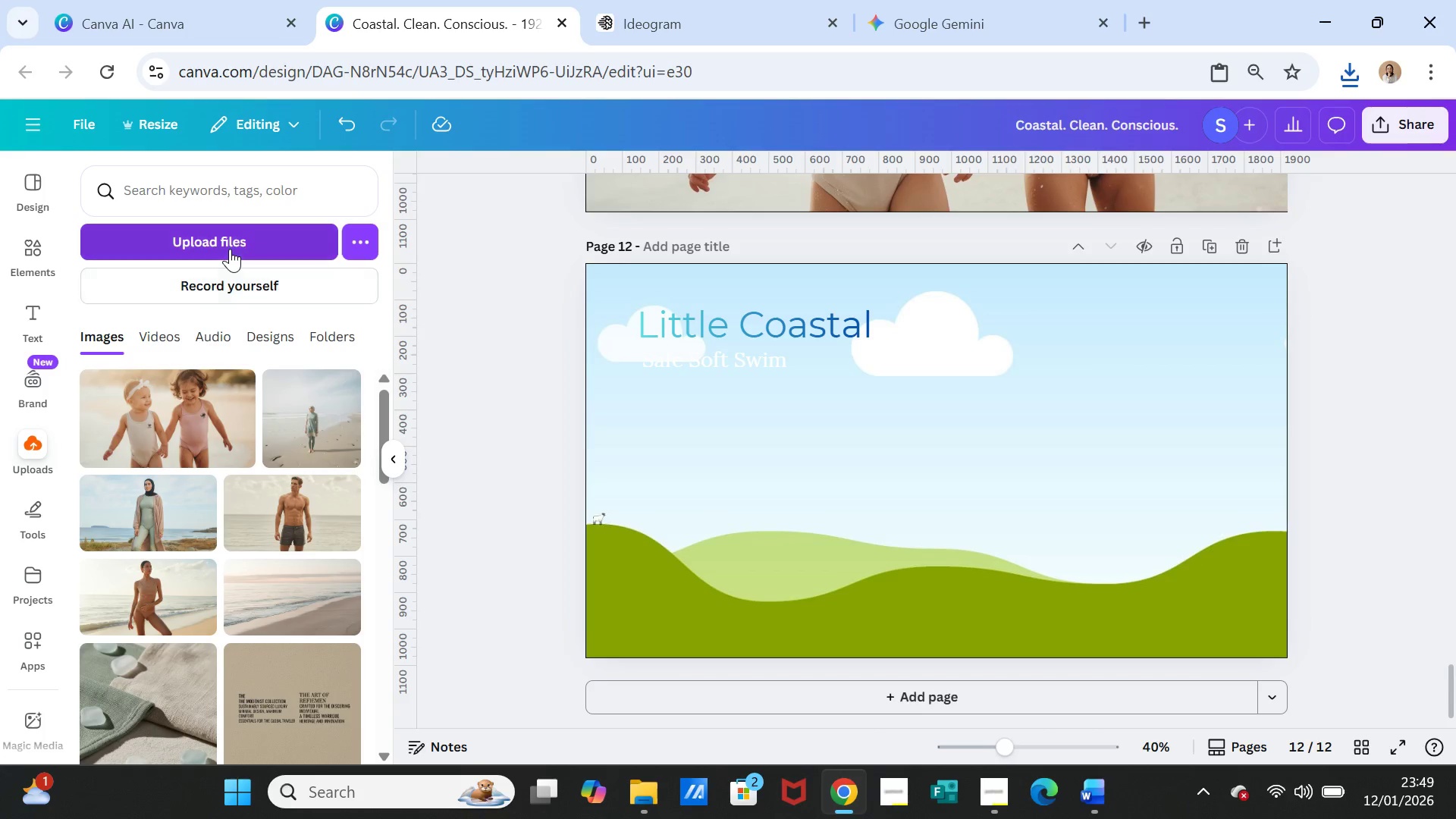 
left_click([230, 242])
 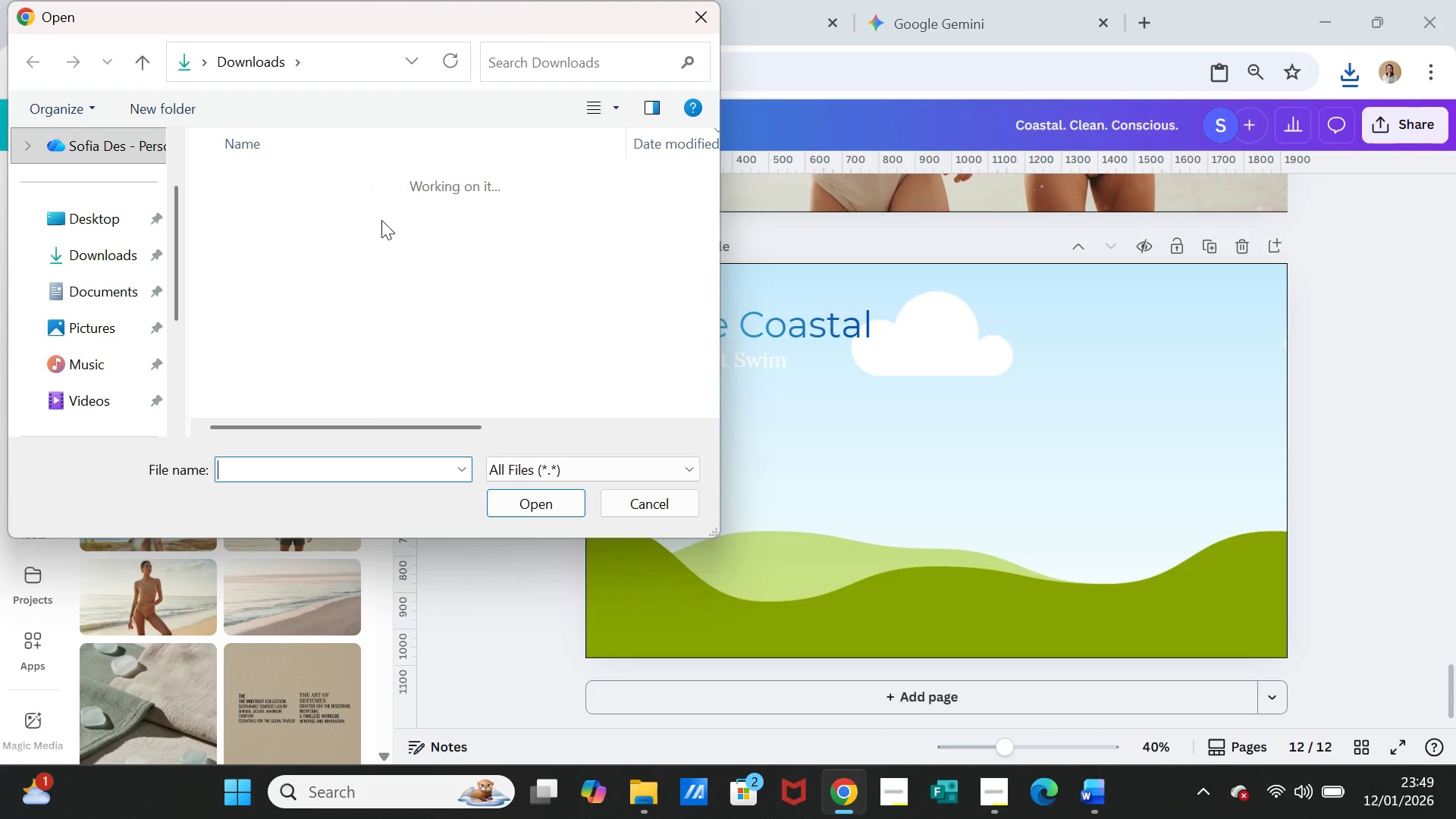 
left_click([381, 205])
 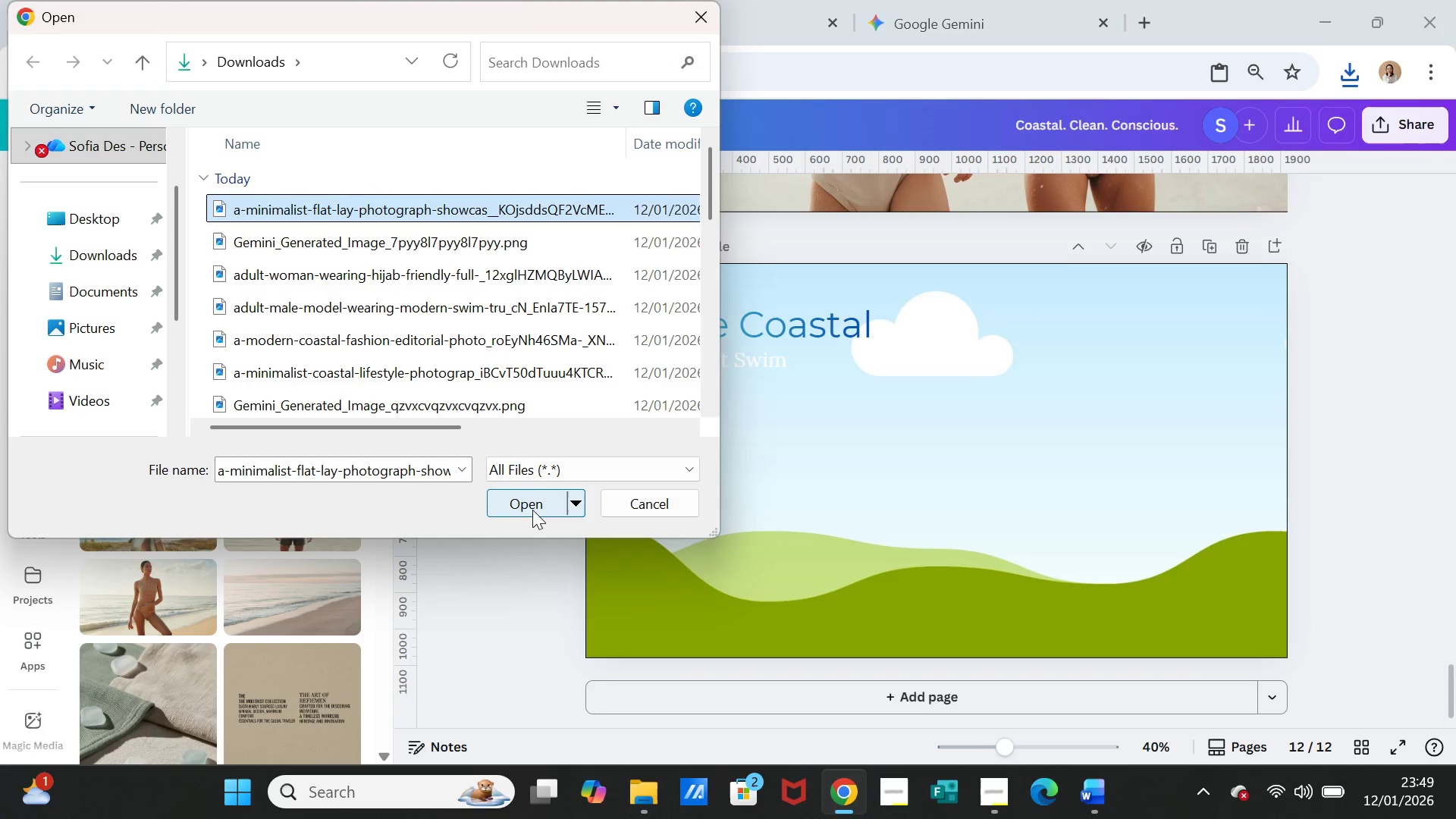 
left_click([532, 511])
 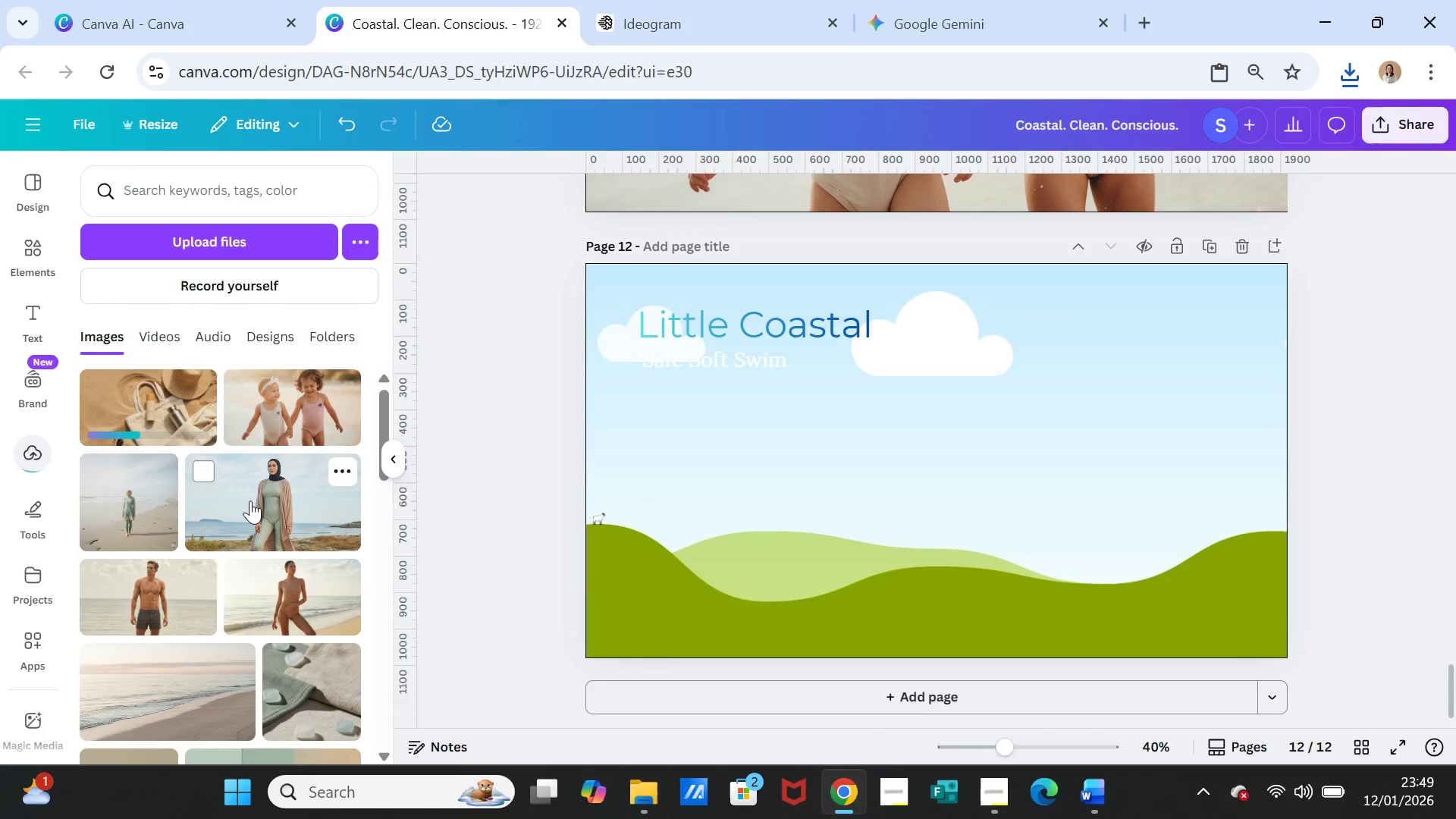 
left_click([152, 413])
 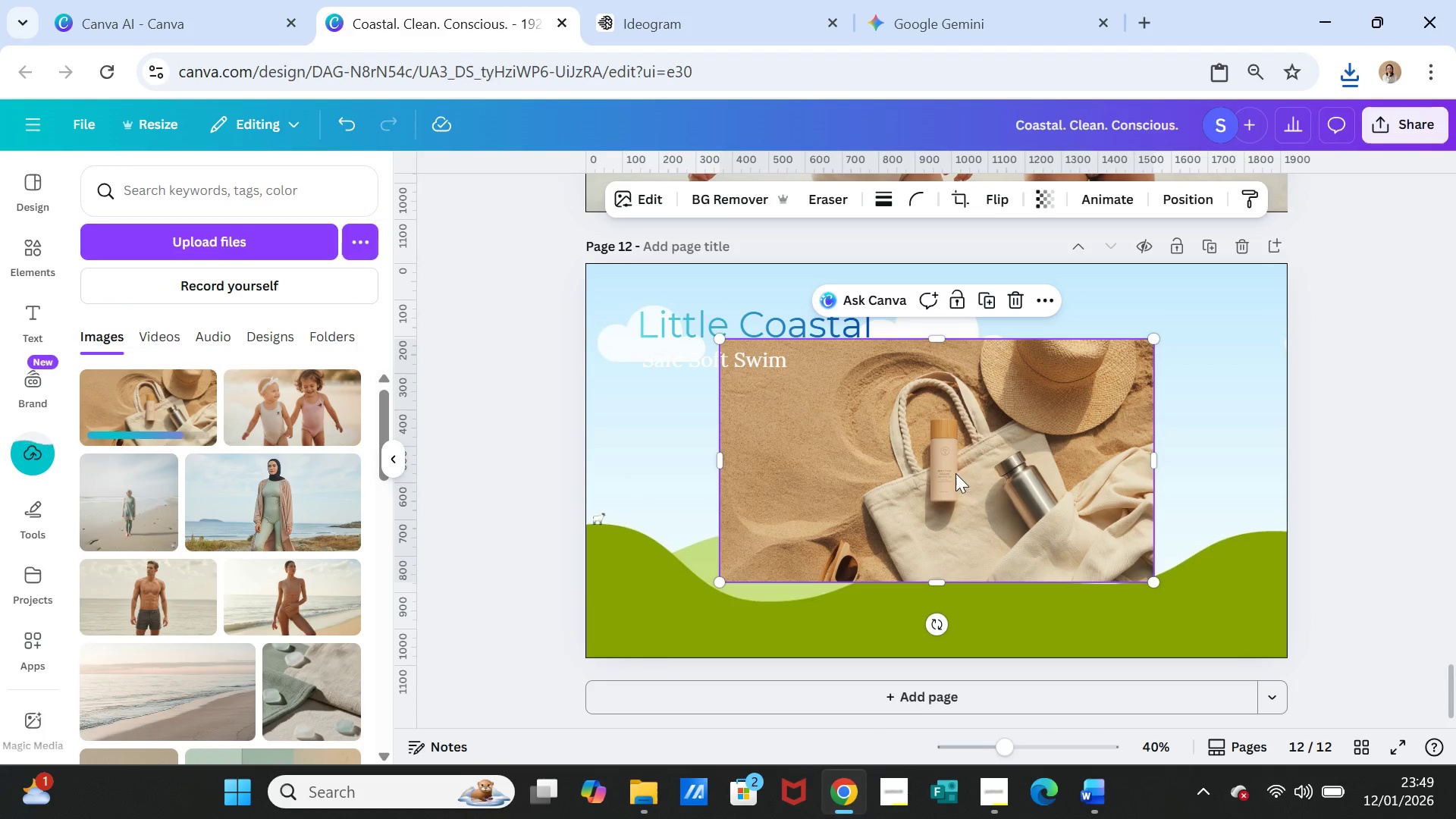 
left_click_drag(start_coordinate=[952, 474], to_coordinate=[950, 464])
 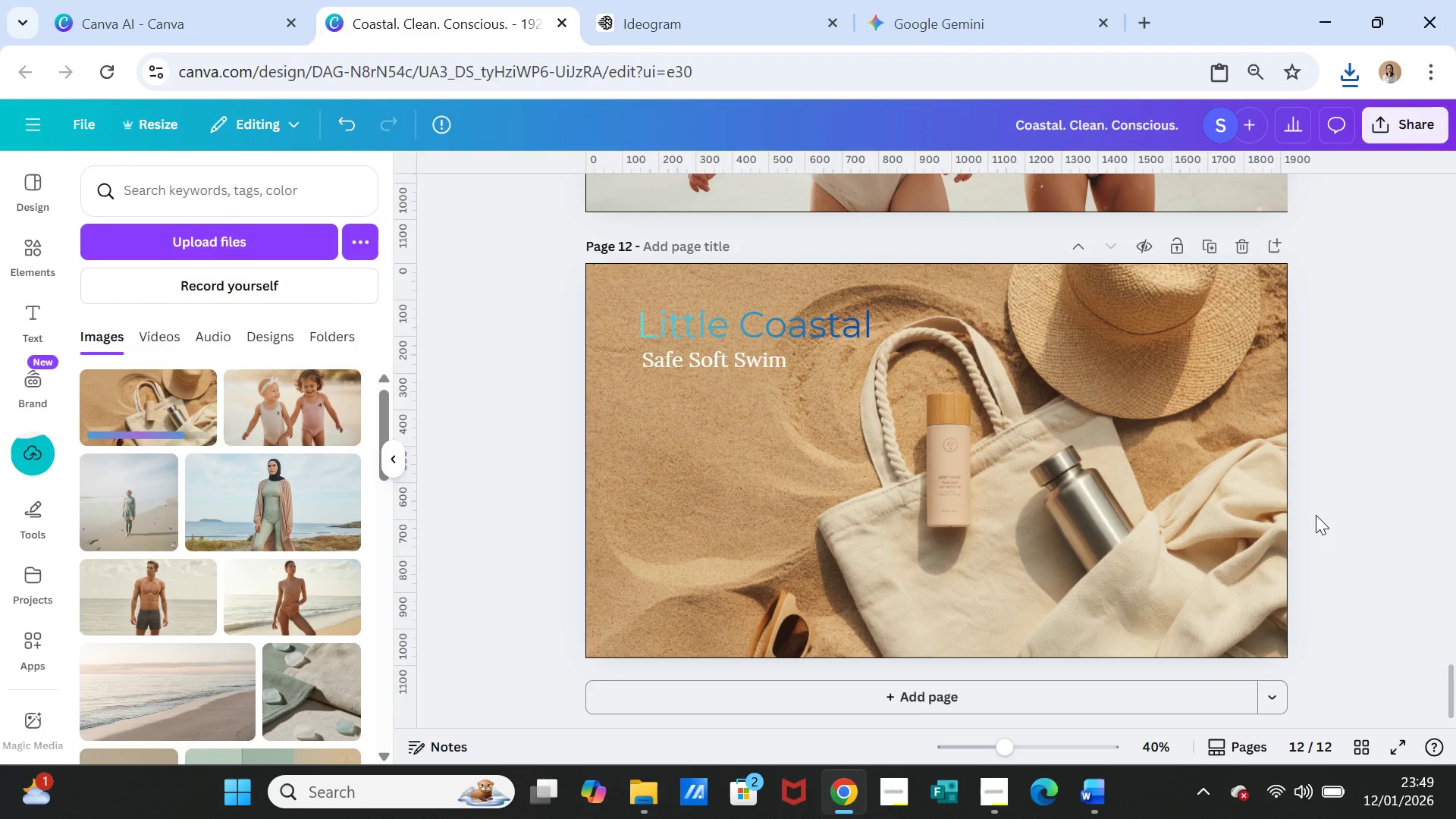 
left_click([1326, 519])
 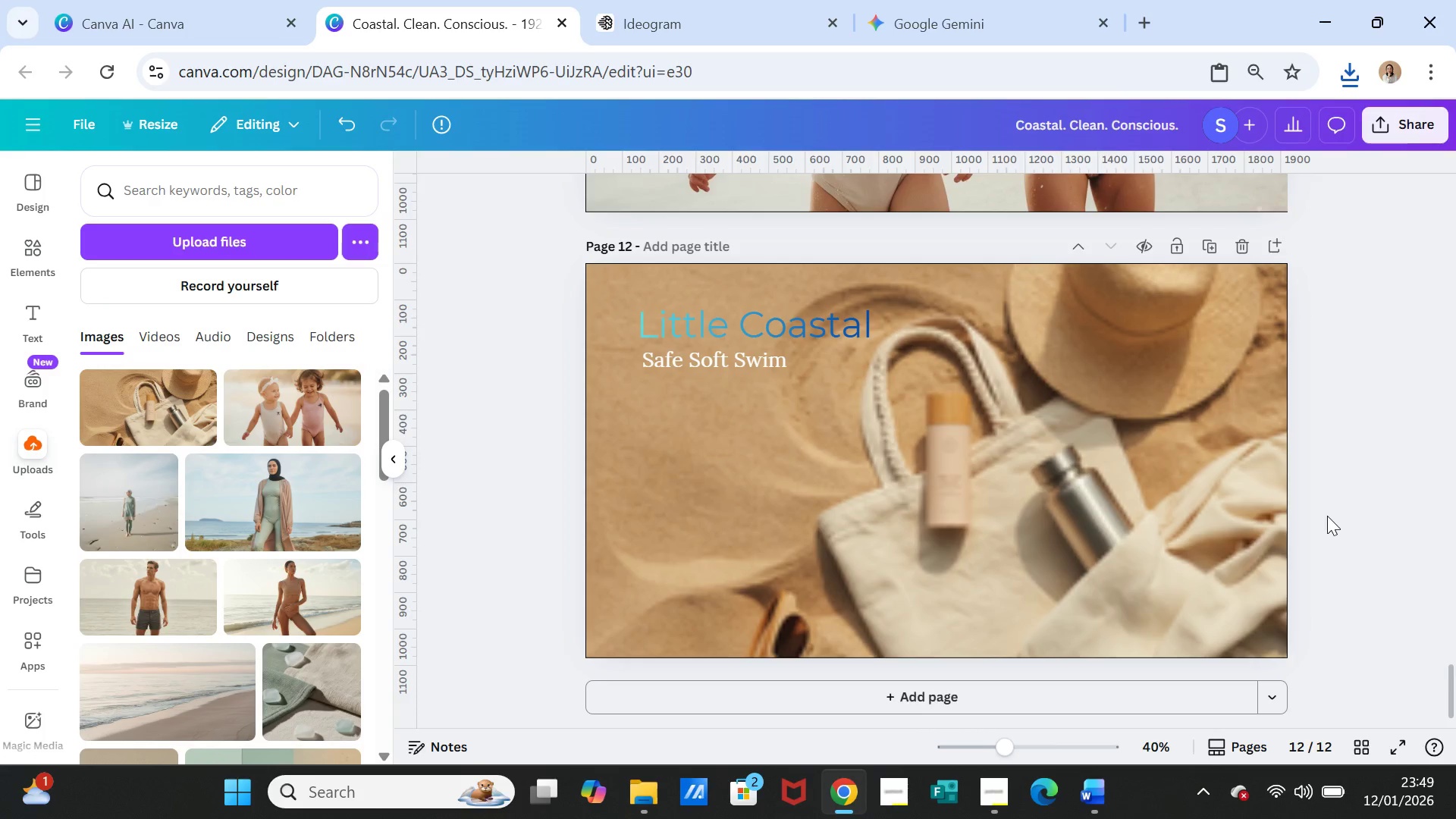 
wait(5.36)
 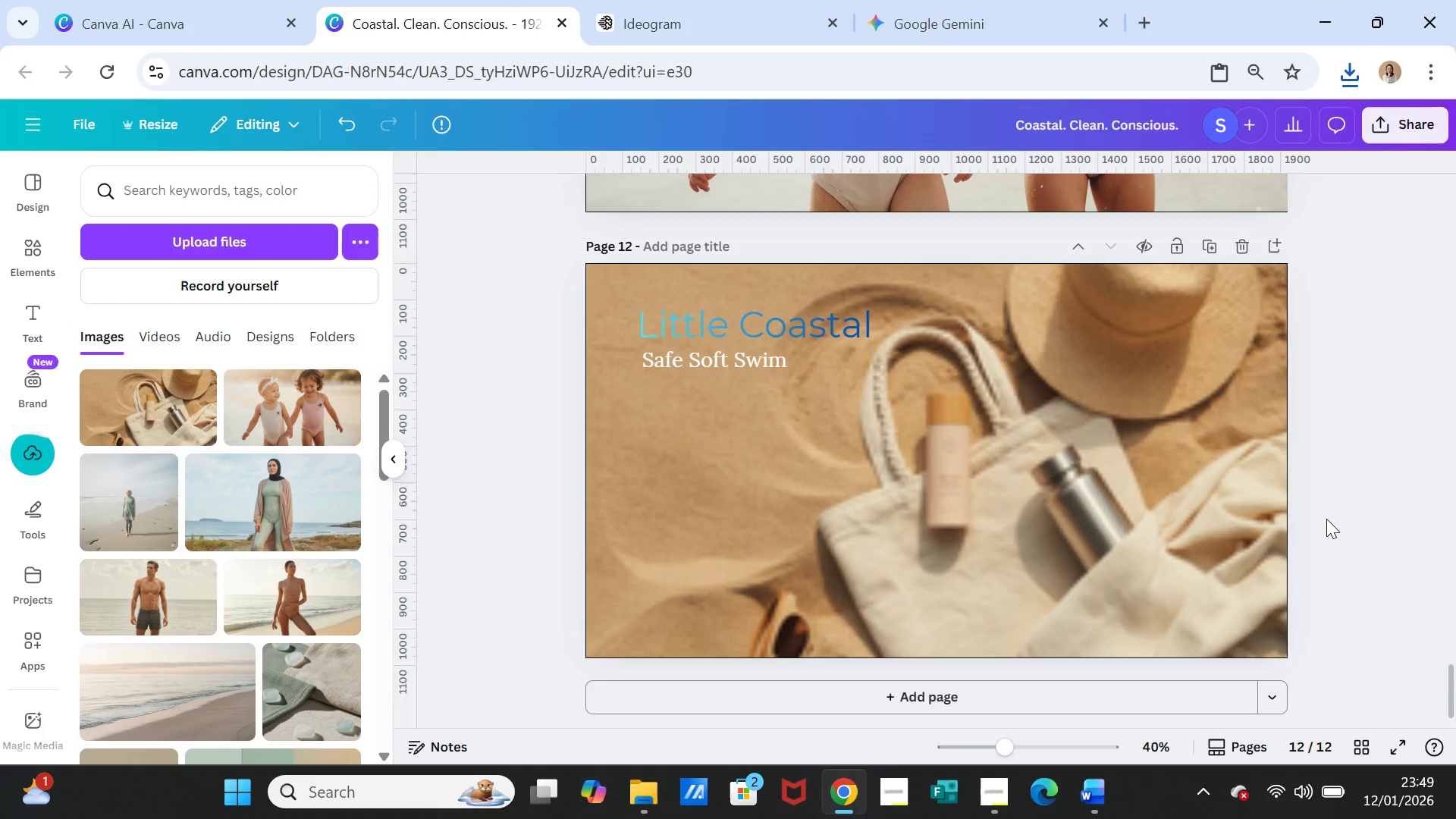 
left_click([1088, 804])
 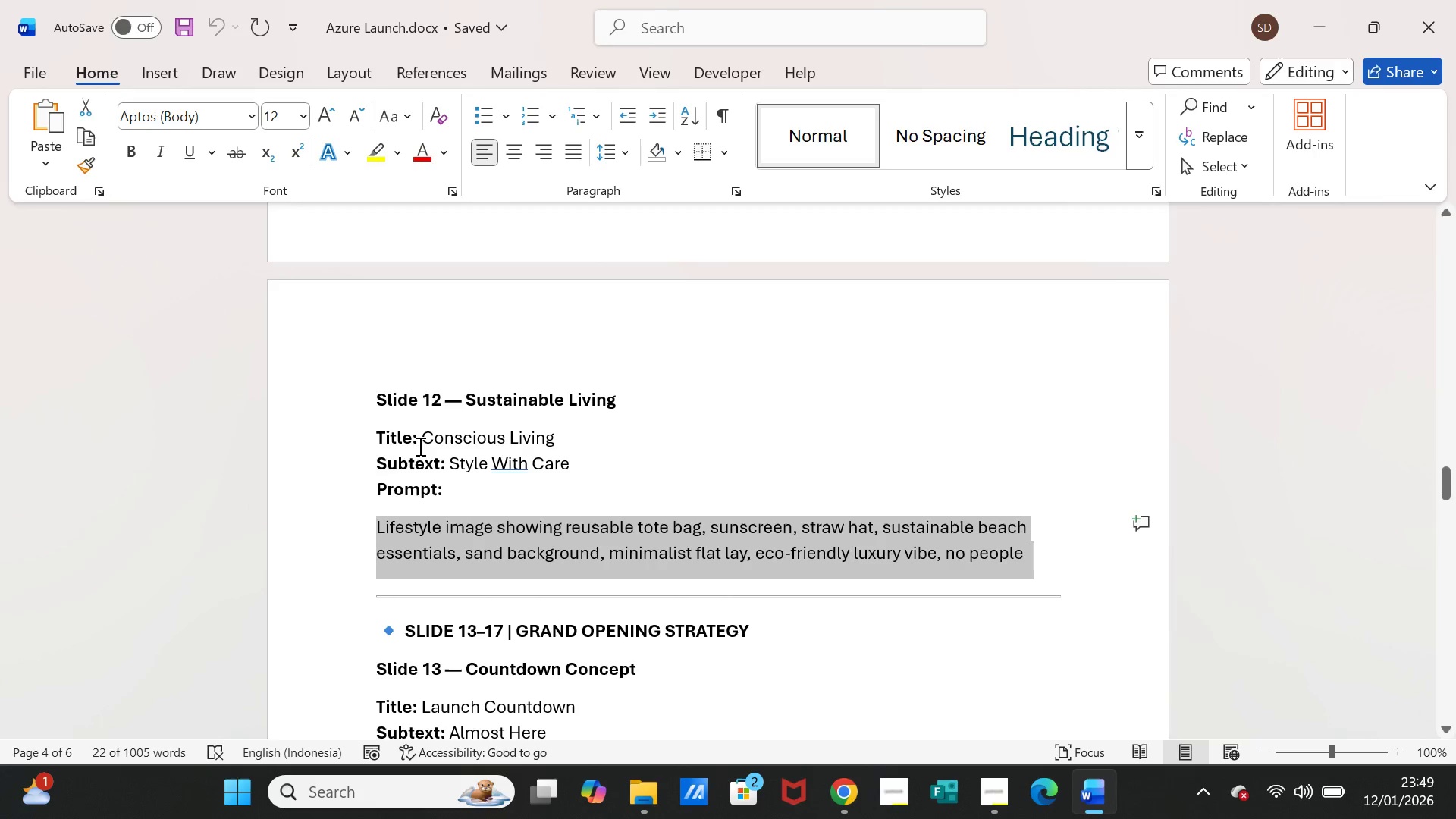 
left_click_drag(start_coordinate=[422, 441], to_coordinate=[551, 433])
 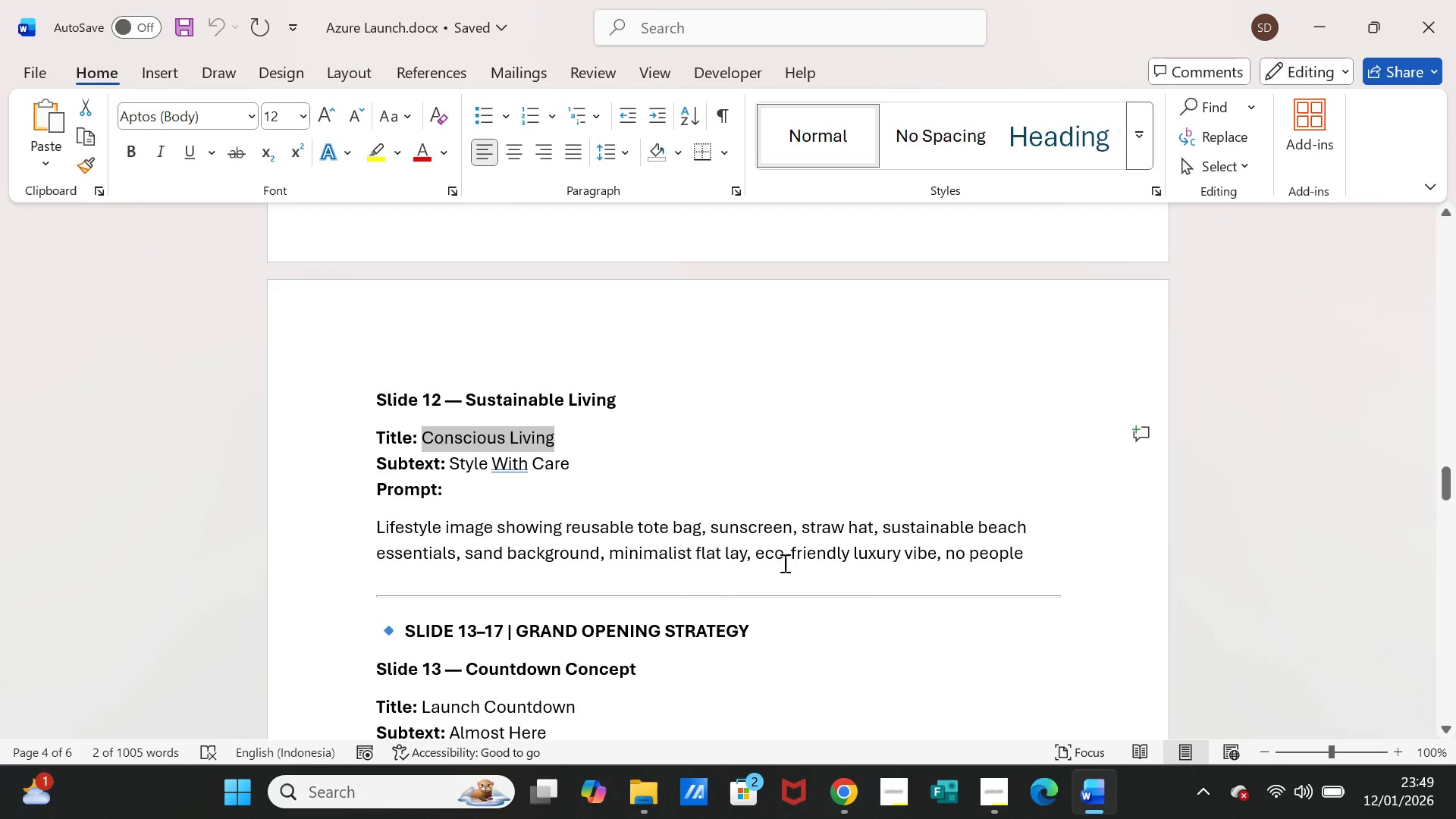 
key(Control+C)
 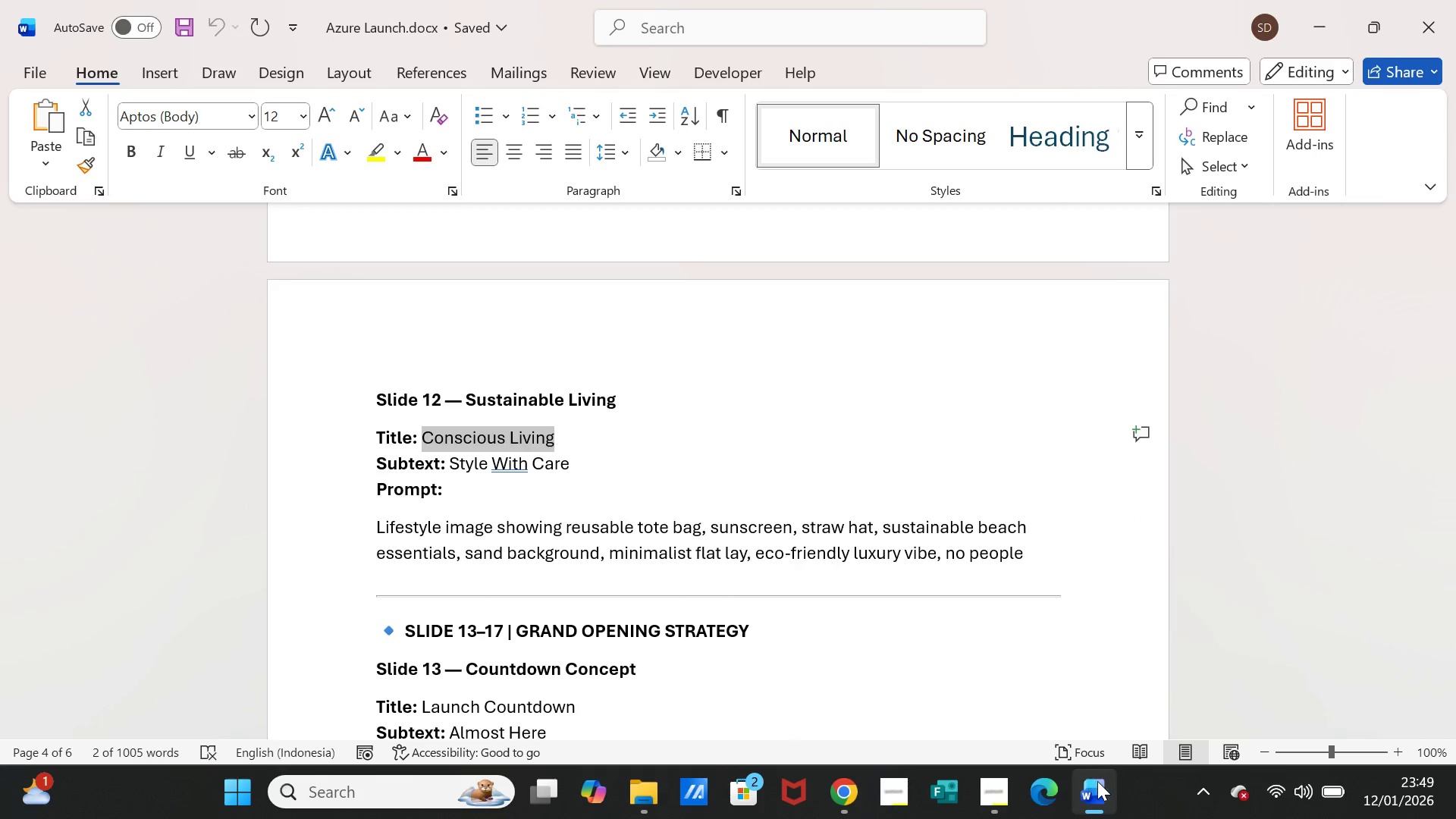 
left_click([1100, 782])
 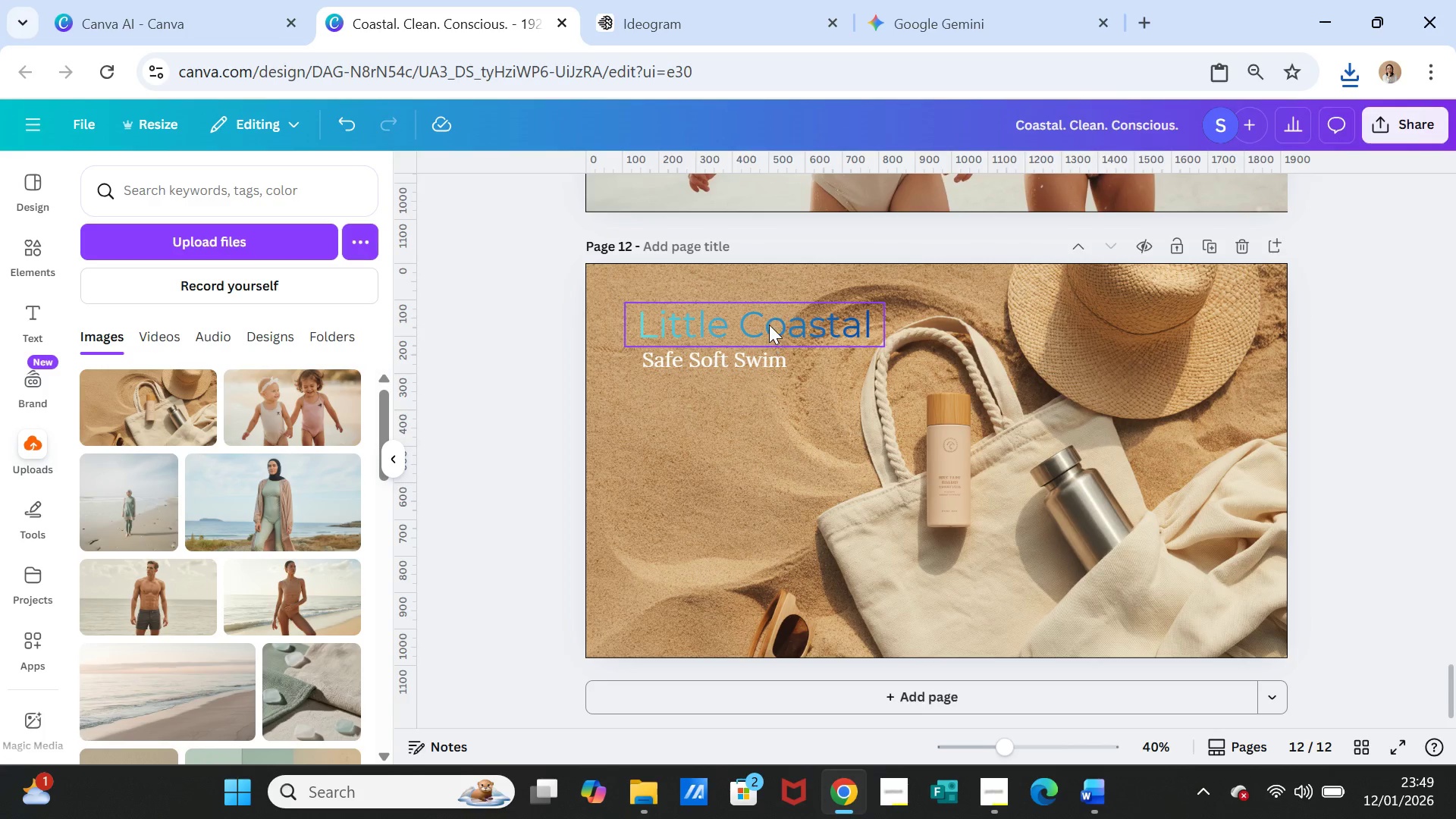 
double_click([769, 325])
 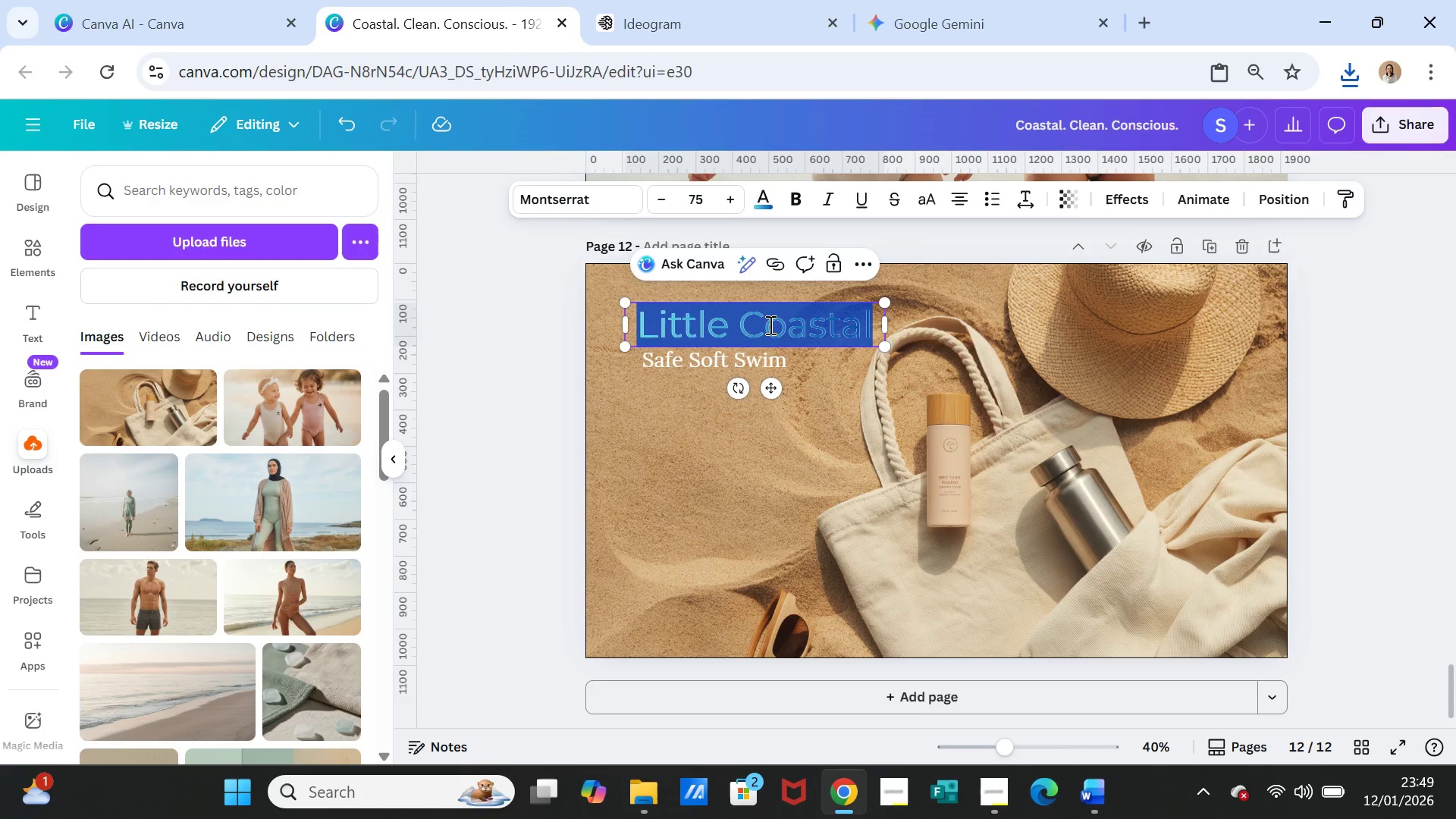 
triple_click([769, 325])
 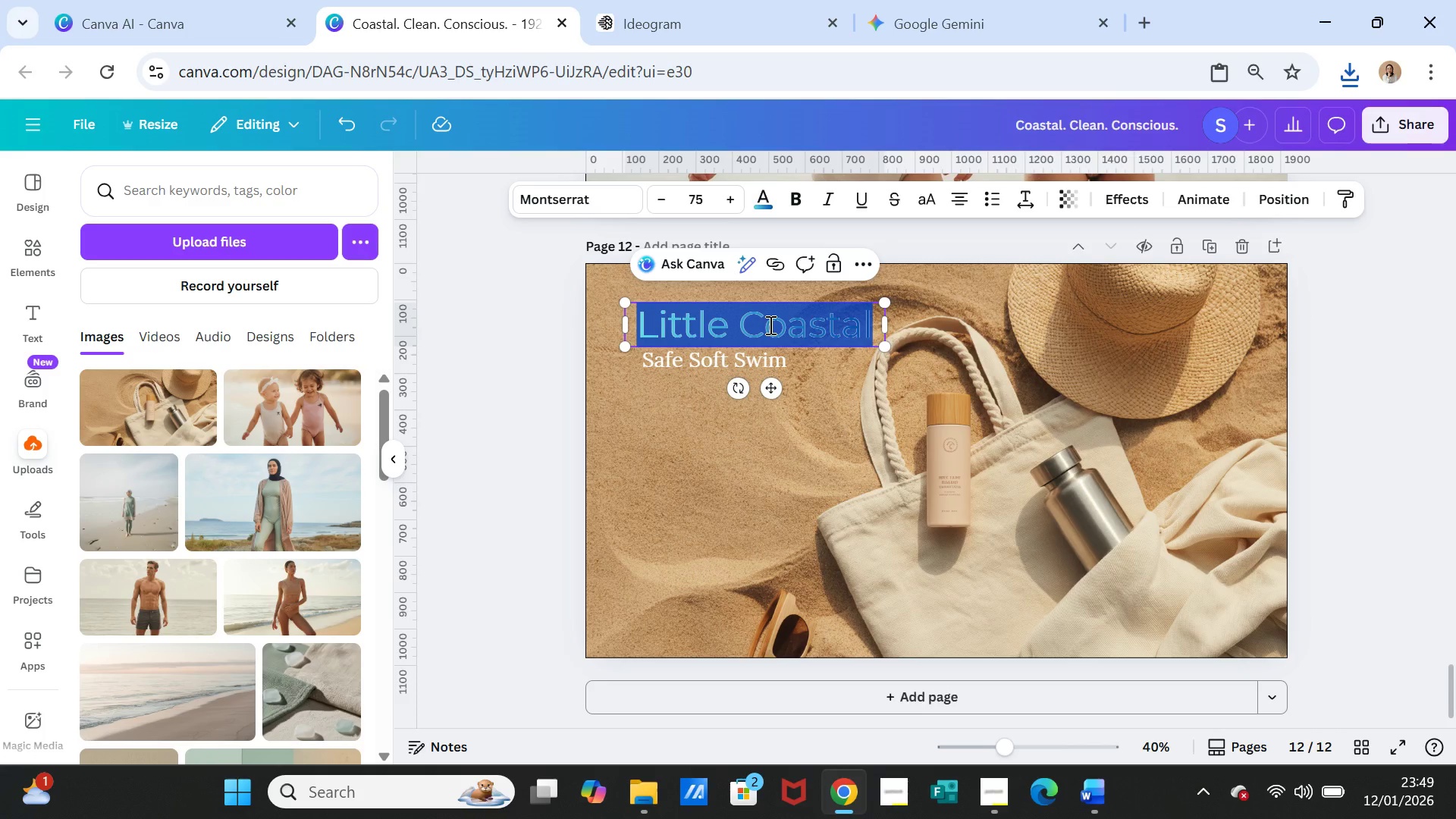 
key(Control+V)
 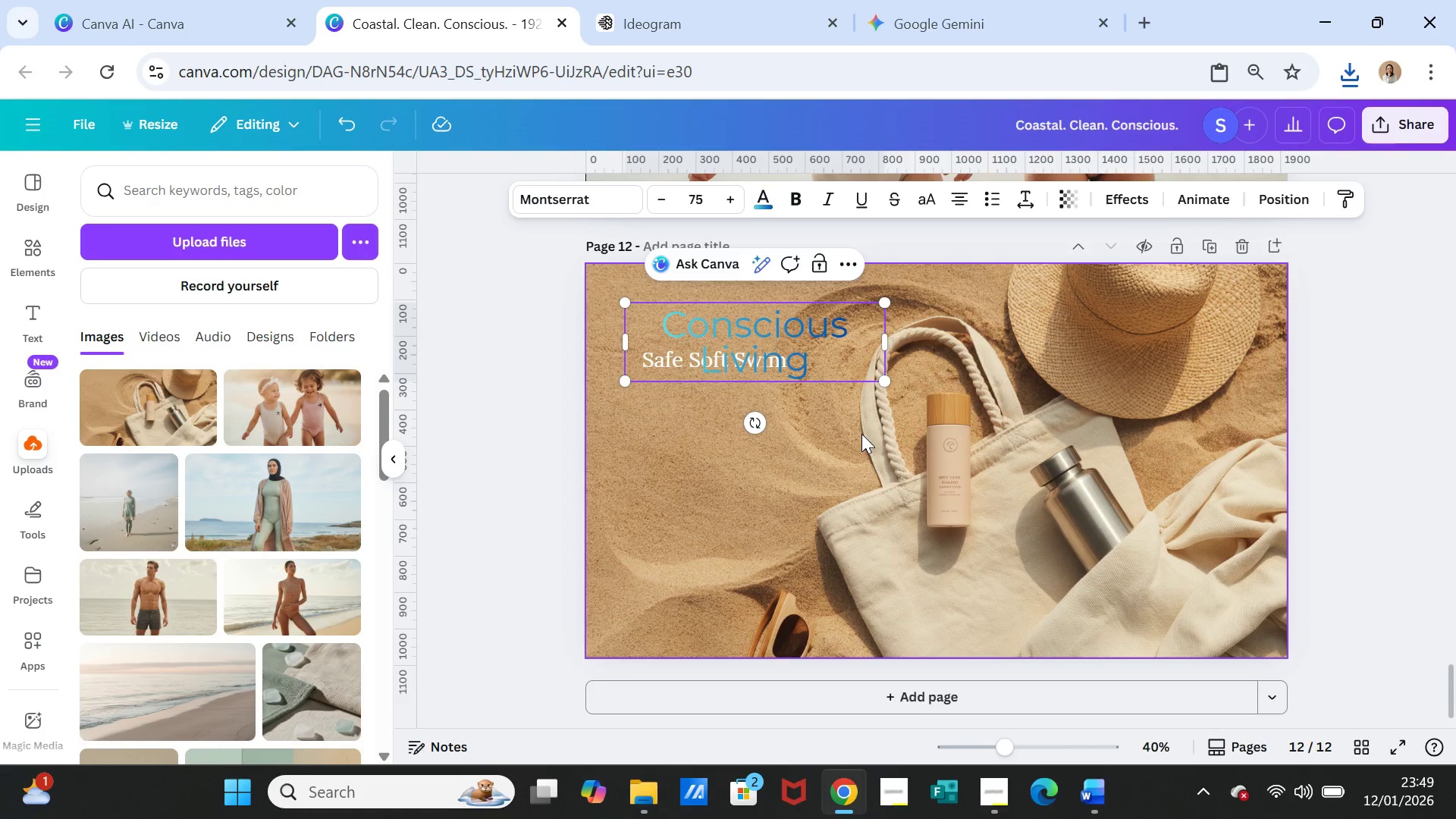 
left_click([861, 434])
 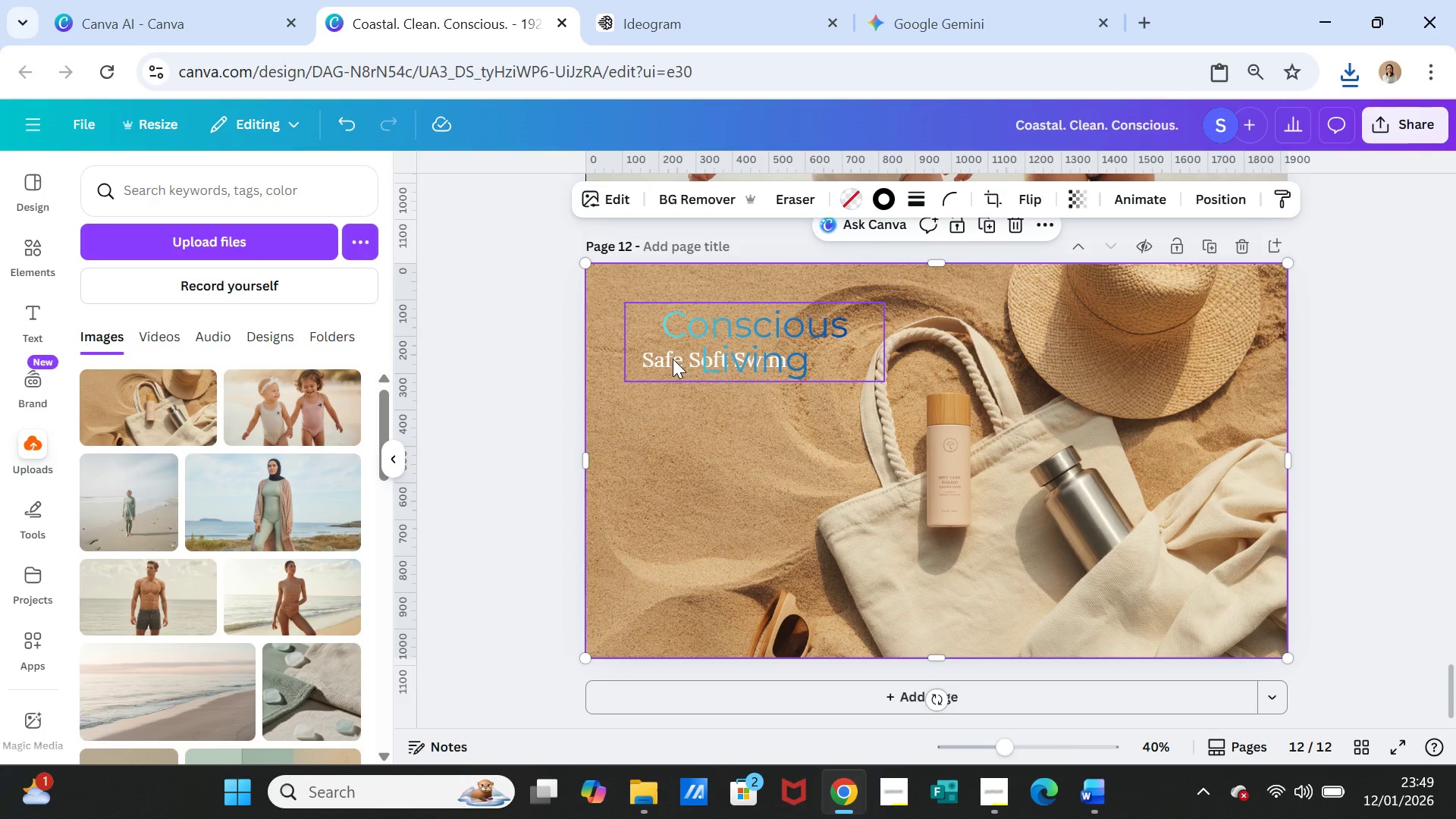 
left_click_drag(start_coordinate=[673, 359], to_coordinate=[712, 359])
 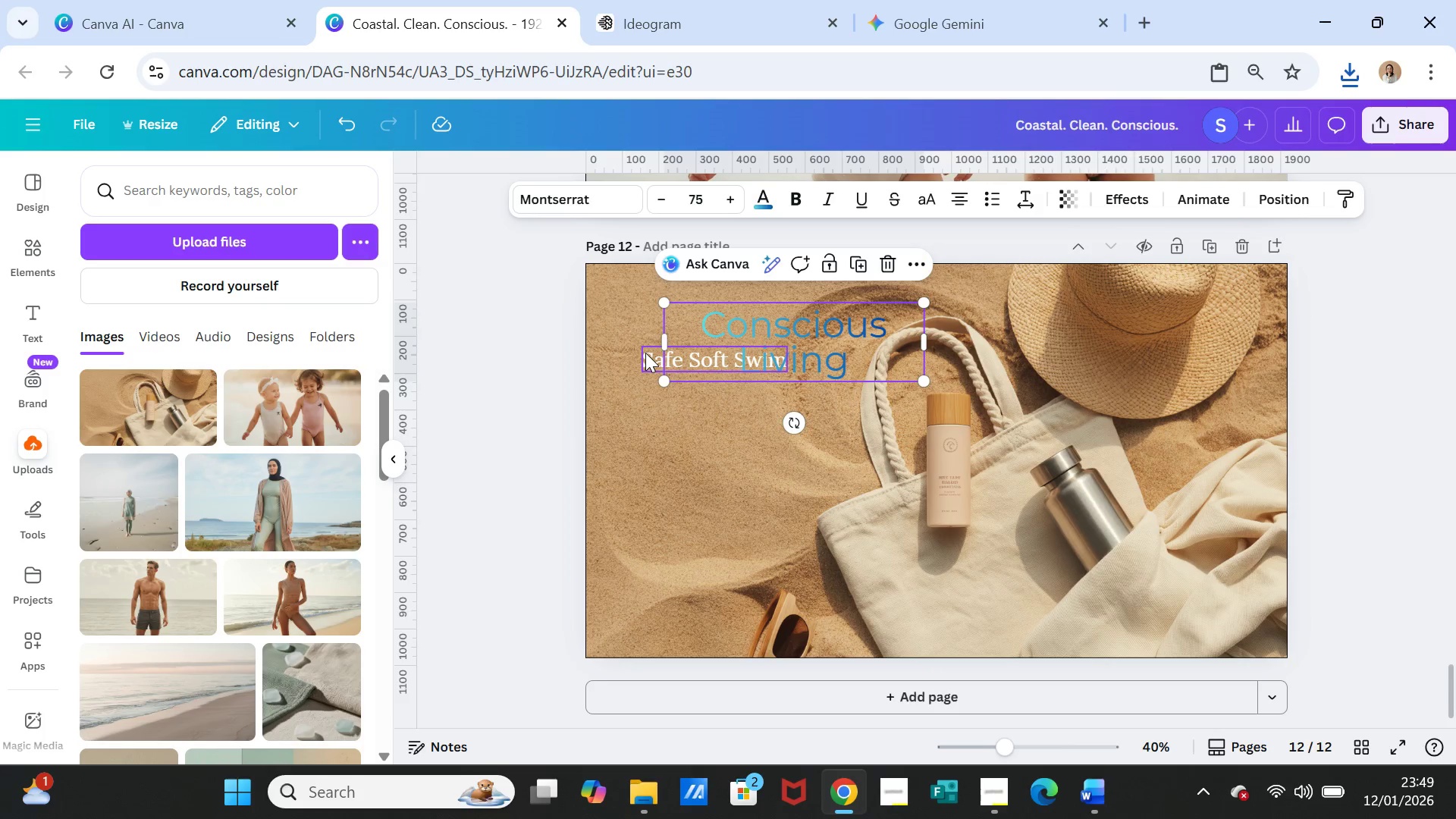 
left_click_drag(start_coordinate=[645, 353], to_coordinate=[644, 413])
 